 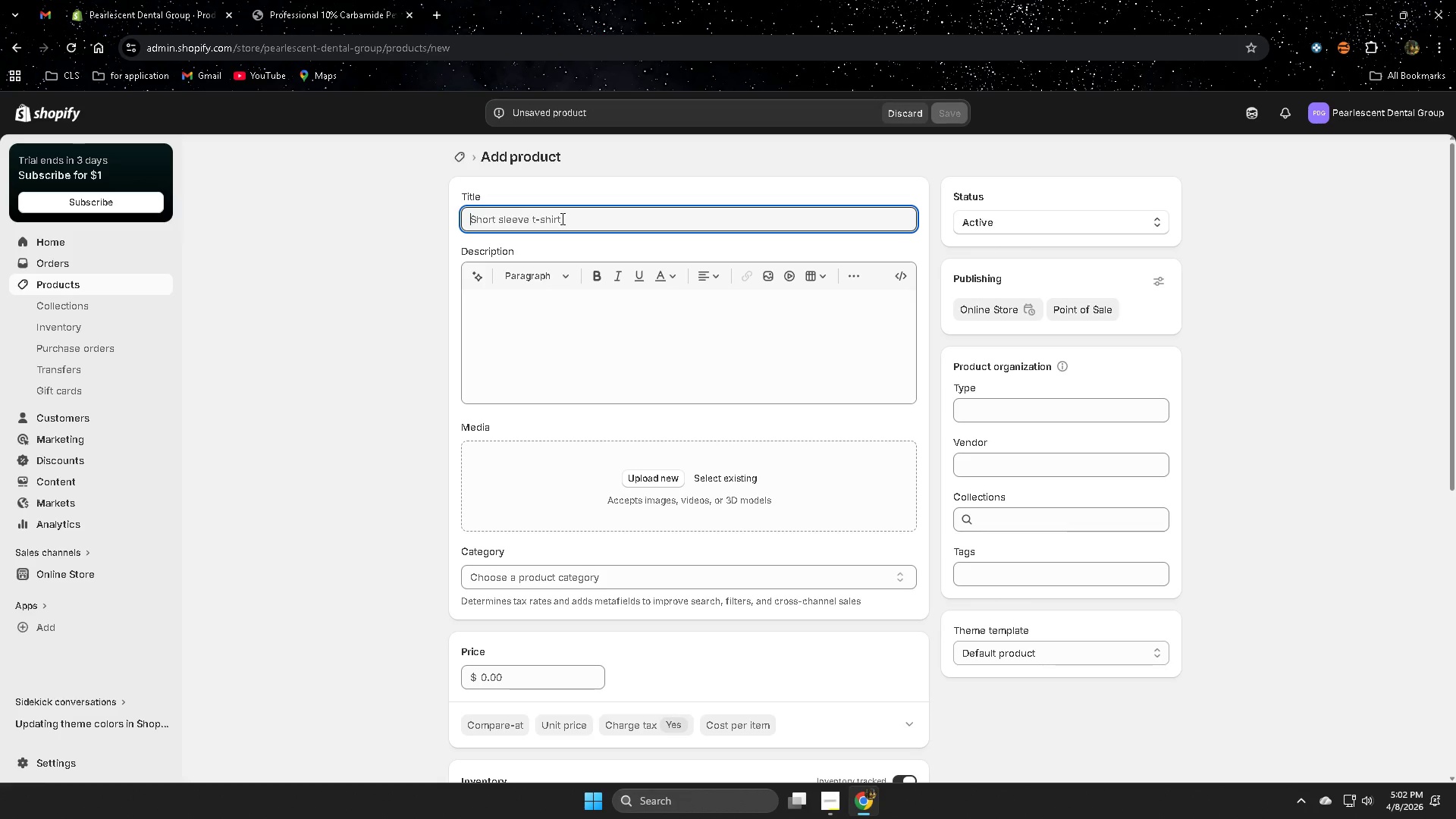 
type(Professional Soft Bristl)
key(Backspace)
key(Backspace)
type(tle J)
key(Backspace)
type(kit )
 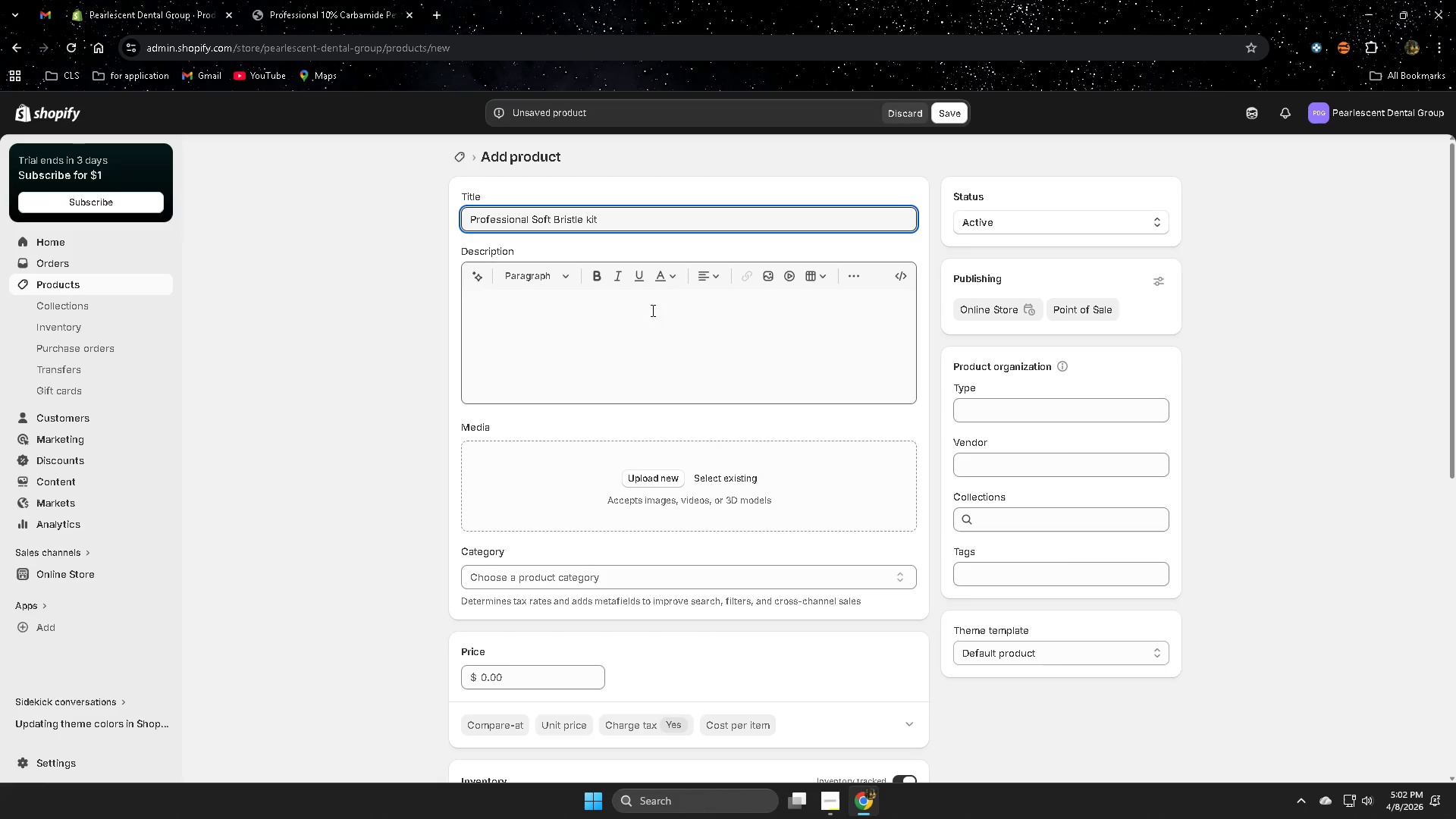 
left_click([647, 333])
 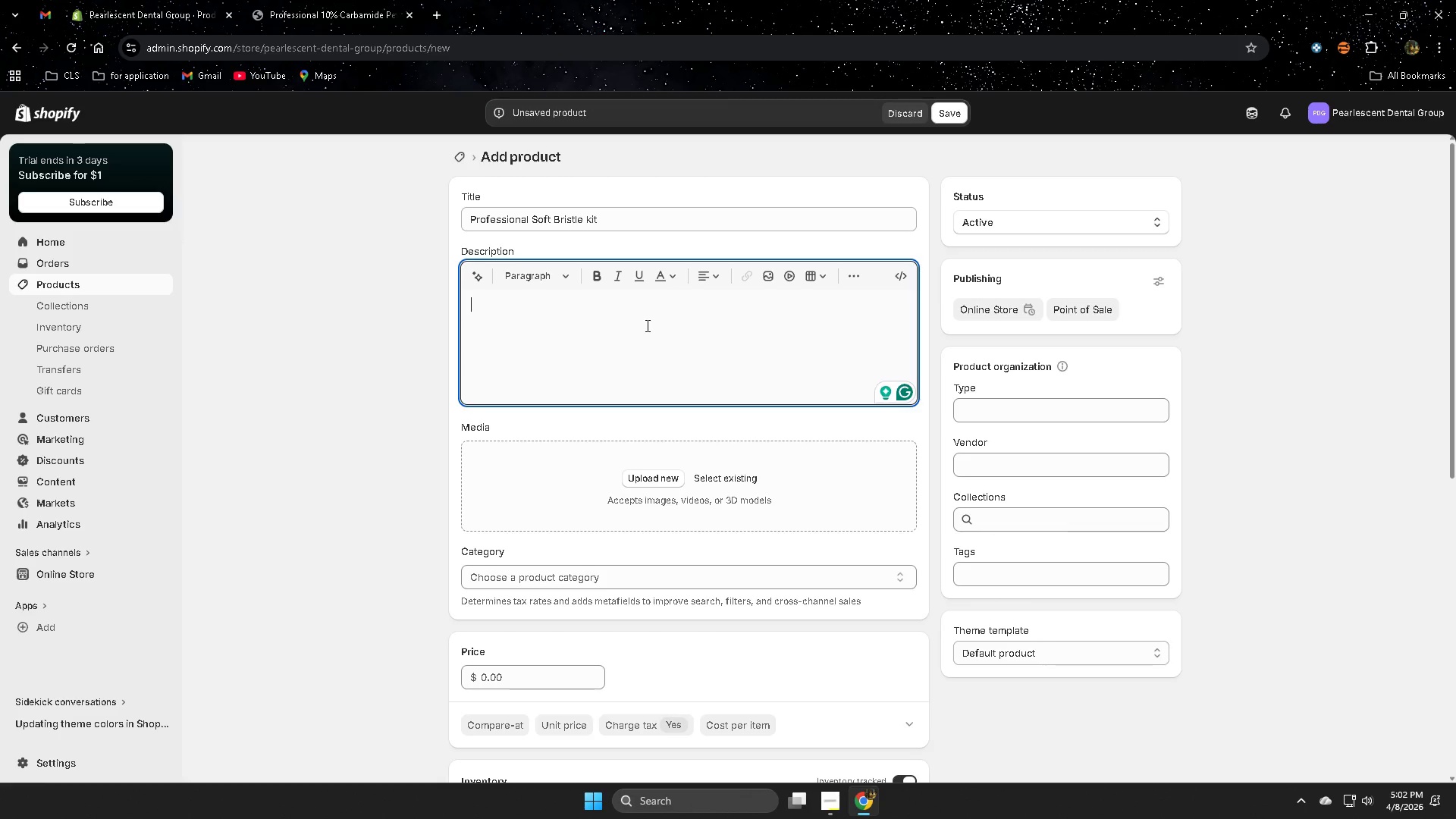 
wait(10.81)
 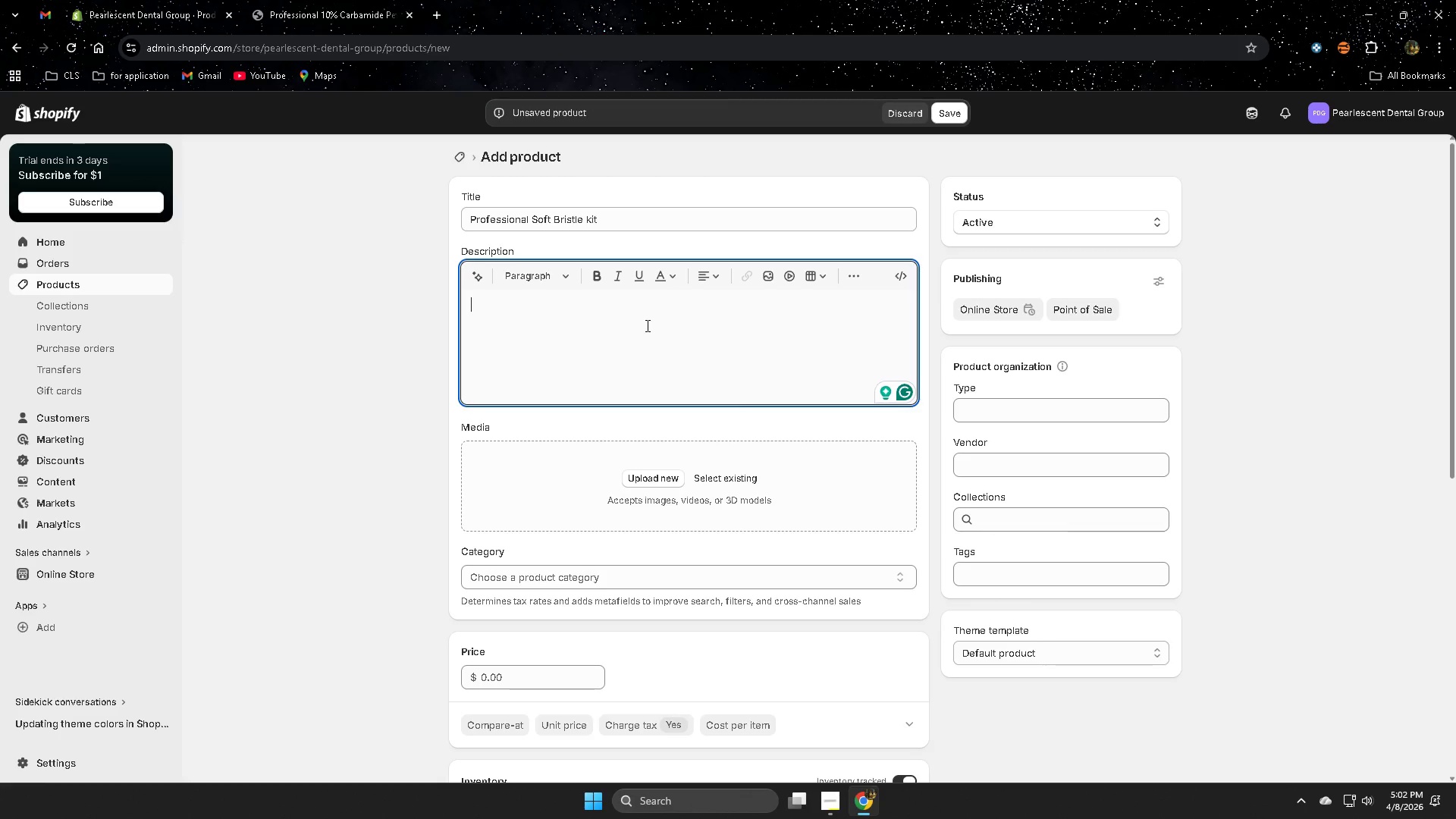 
type(MAi)
key(Backspace)
key(Backspace)
type(aintained )
key(Backspace)
key(Backspace)
type( )
key(Backspace)
key(Backspace)
type( opot)
key(Backspace)
key(Backspace)
type(timal orasl hyge)
key(Backspace)
type(ien)
key(Backspace)
key(Backspace)
key(Backspace)
type(ienic wioth)
key(Backspace)
key(Backspace)
key(Backspace)
type(th this denstist-reo)
key(Backspace)
type(commended )
 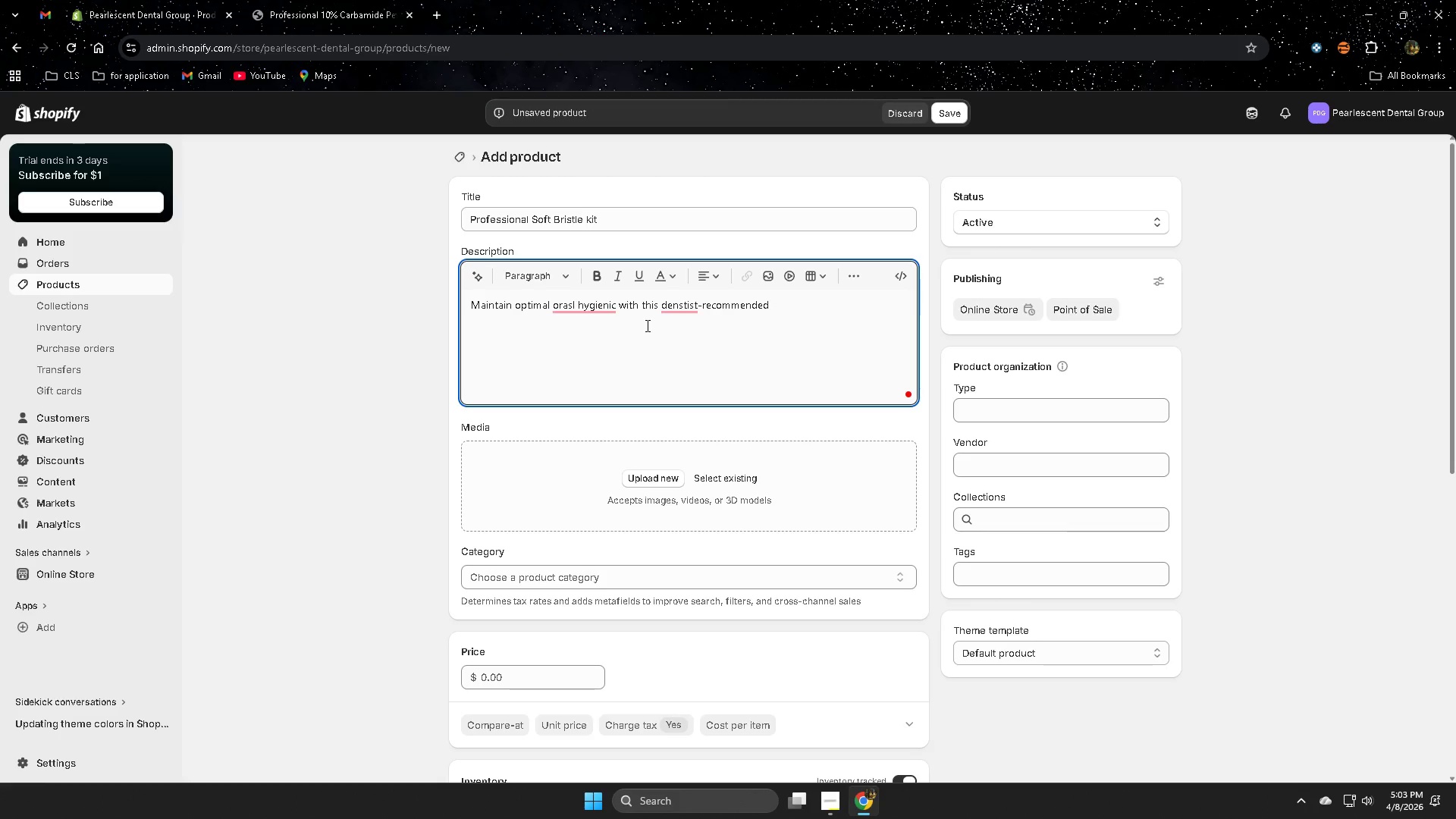 
left_click([696, 344])
 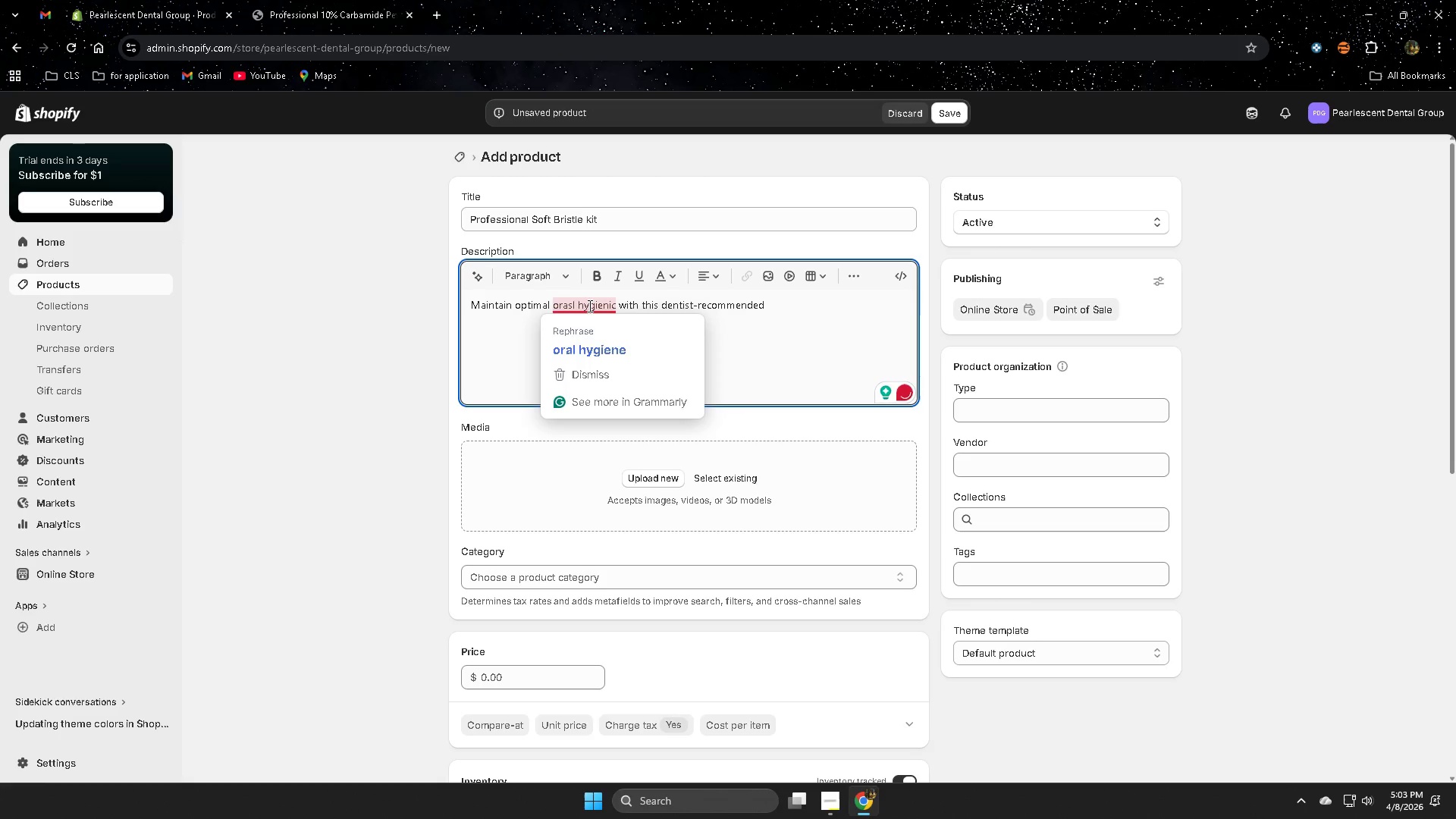 
left_click([596, 348])
 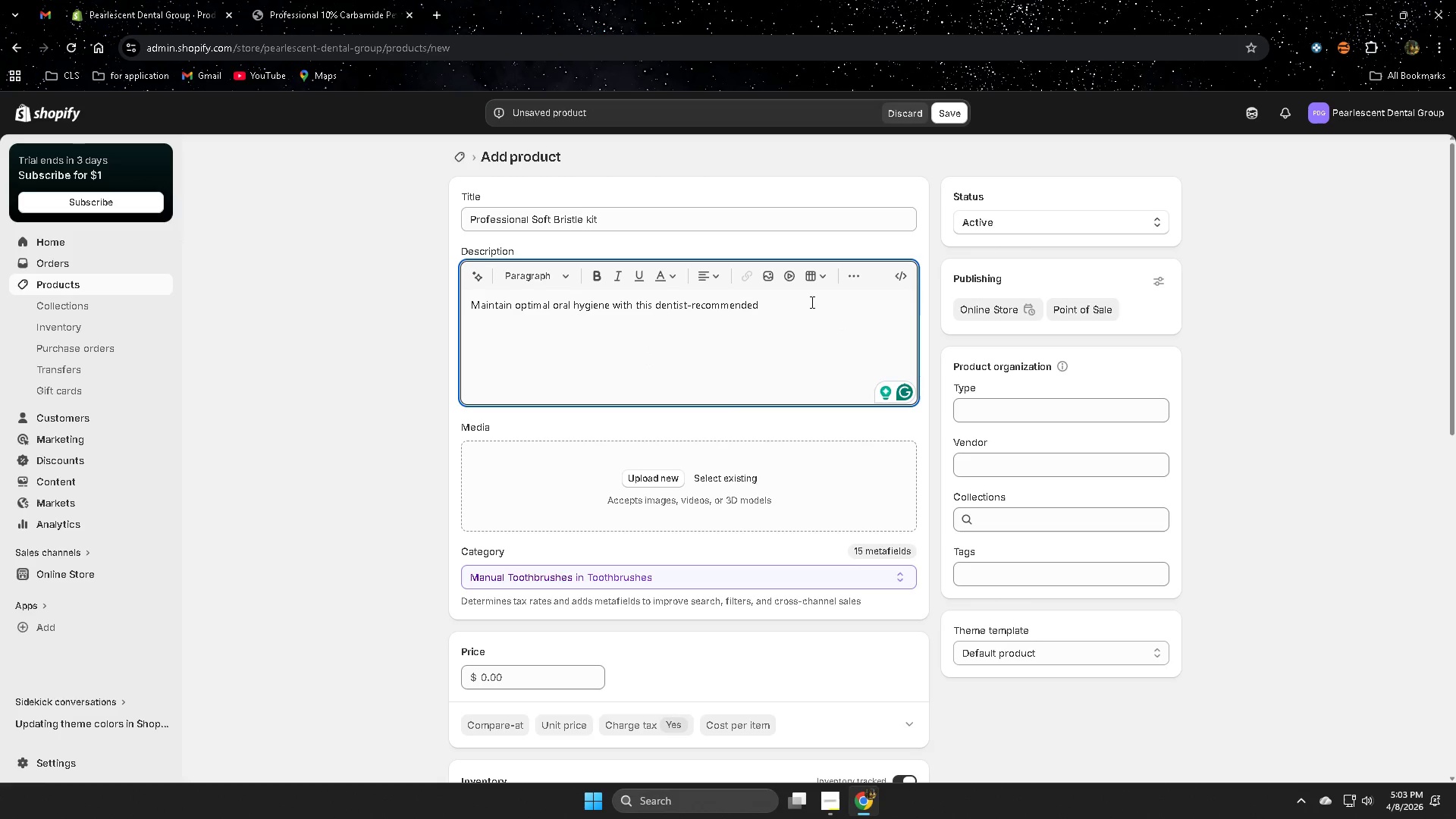 
wait(6.66)
 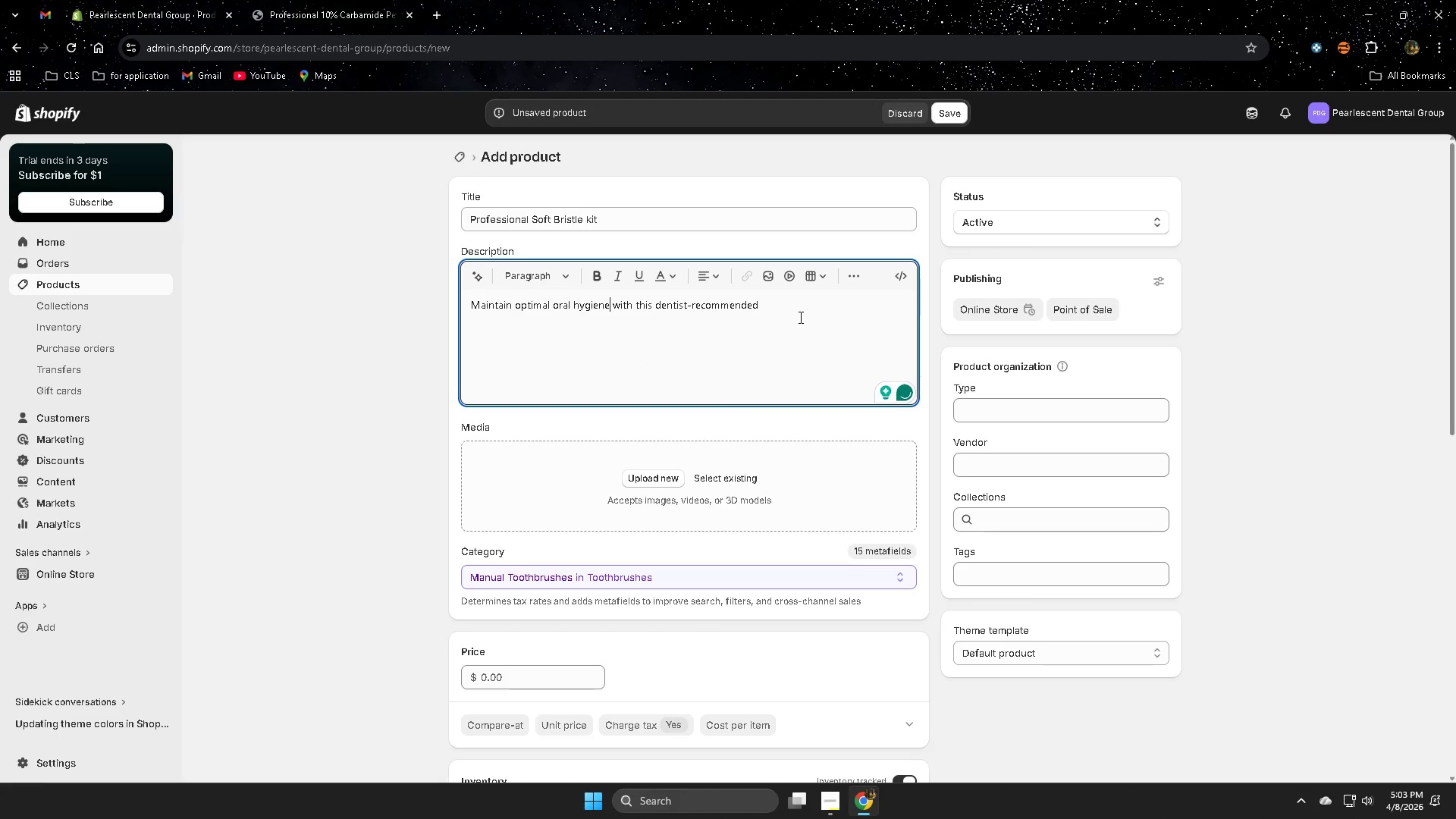 
left_click([789, 303])
 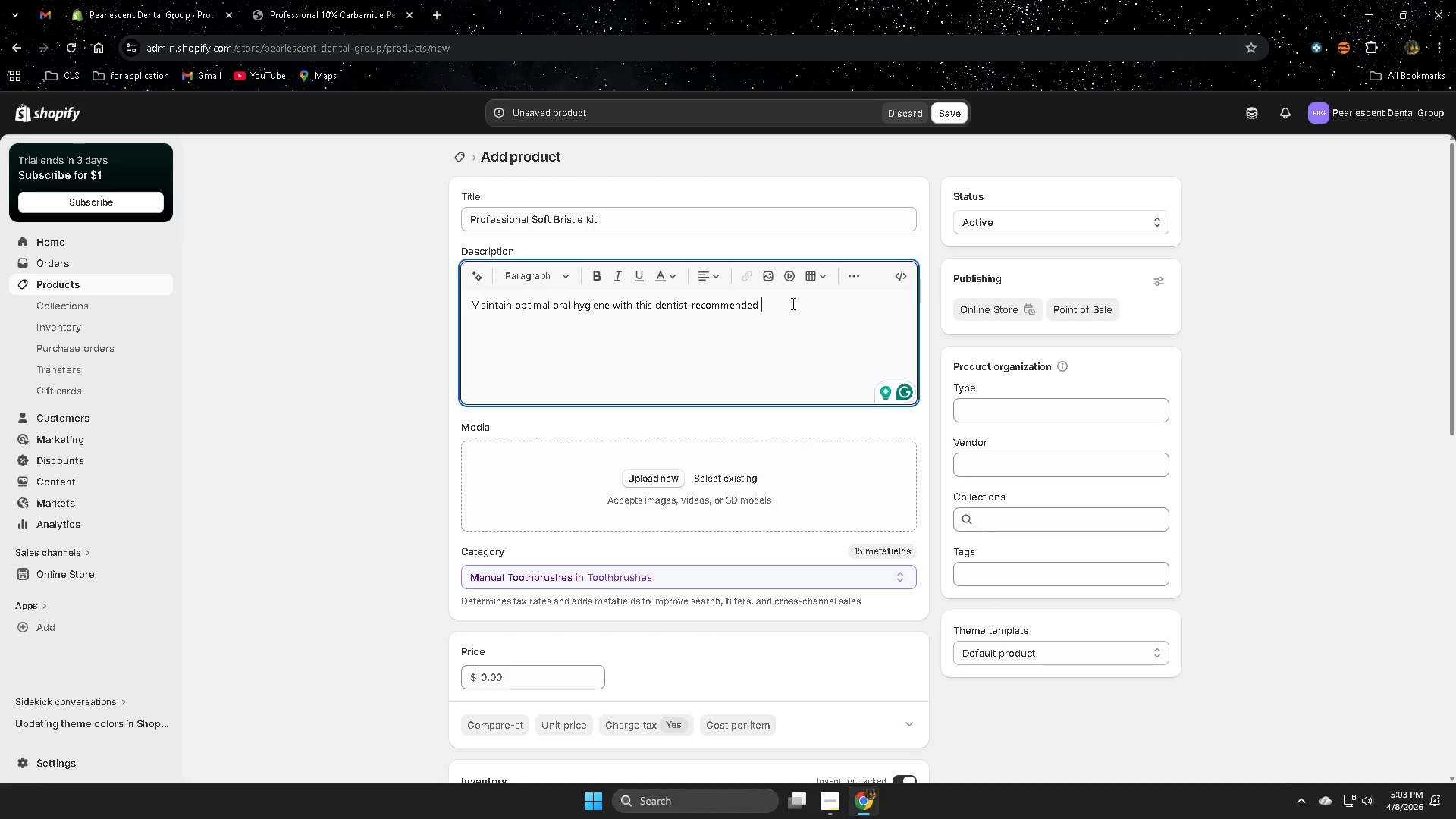 
type(soft bristle cleaning kit )
key(Backspace)
type(.)
 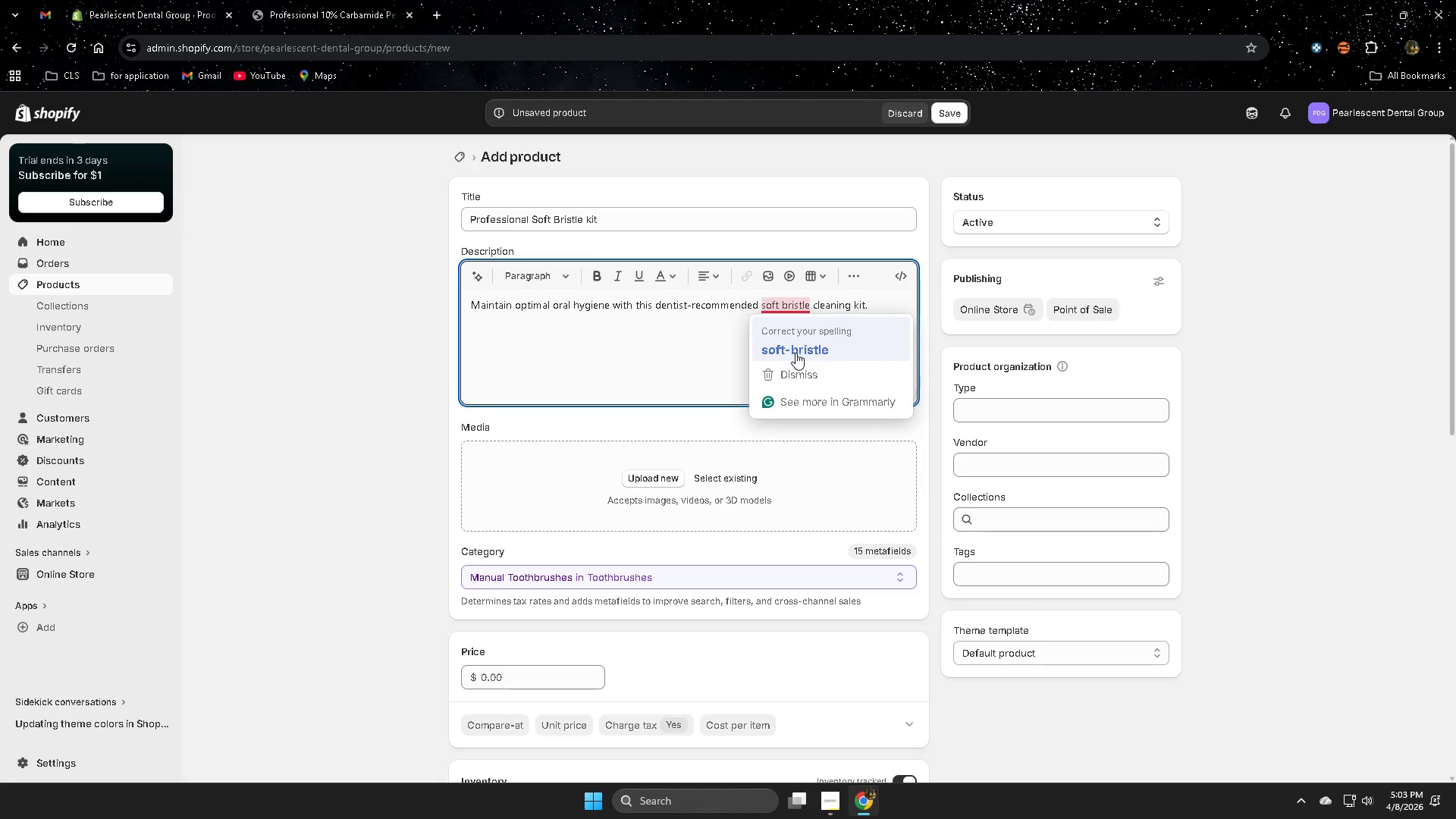 
left_click([795, 353])
 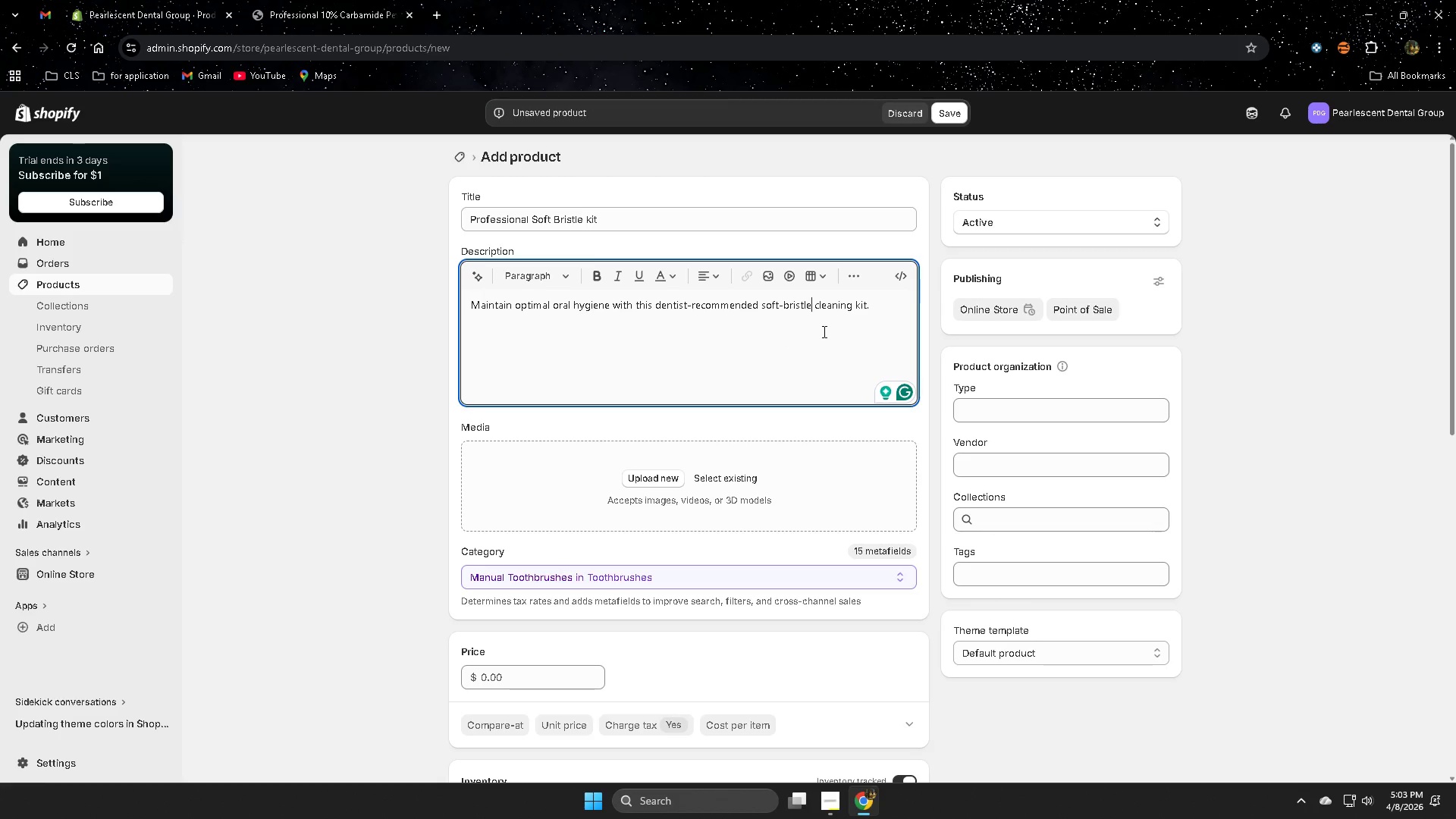 
left_click([883, 303])
 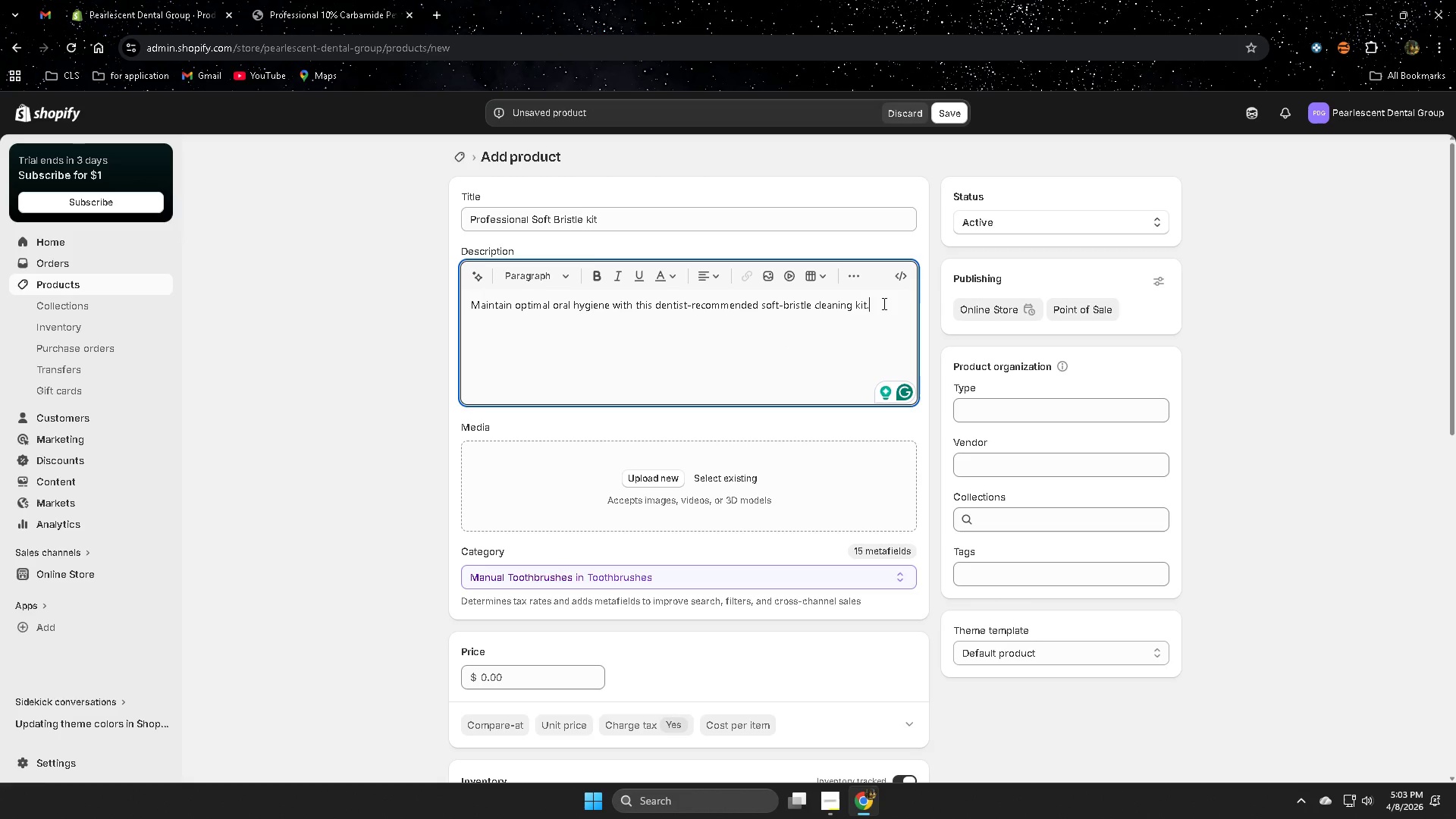 
key(Shift+ShiftRight)
 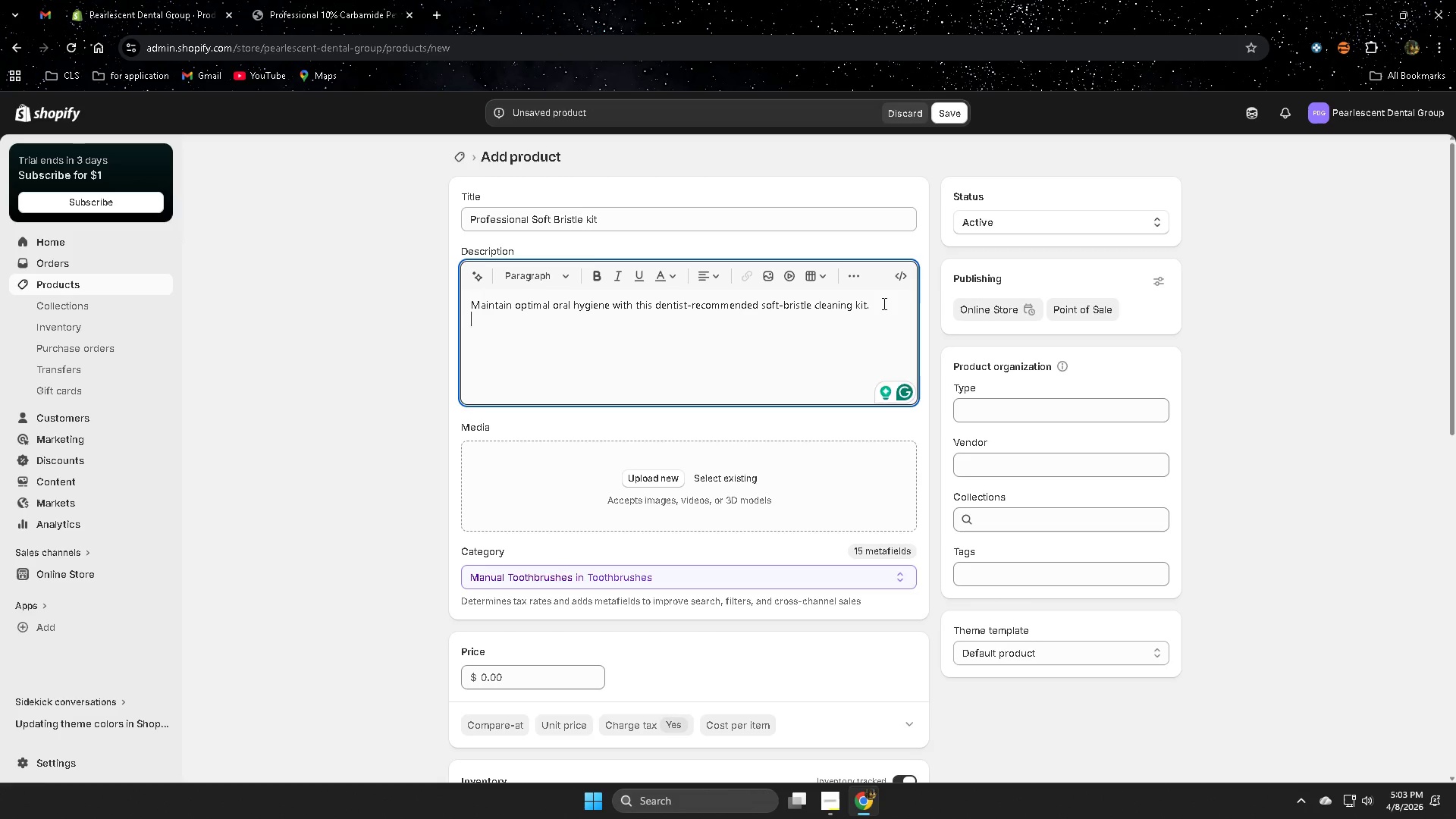 
key(Shift+Enter)
 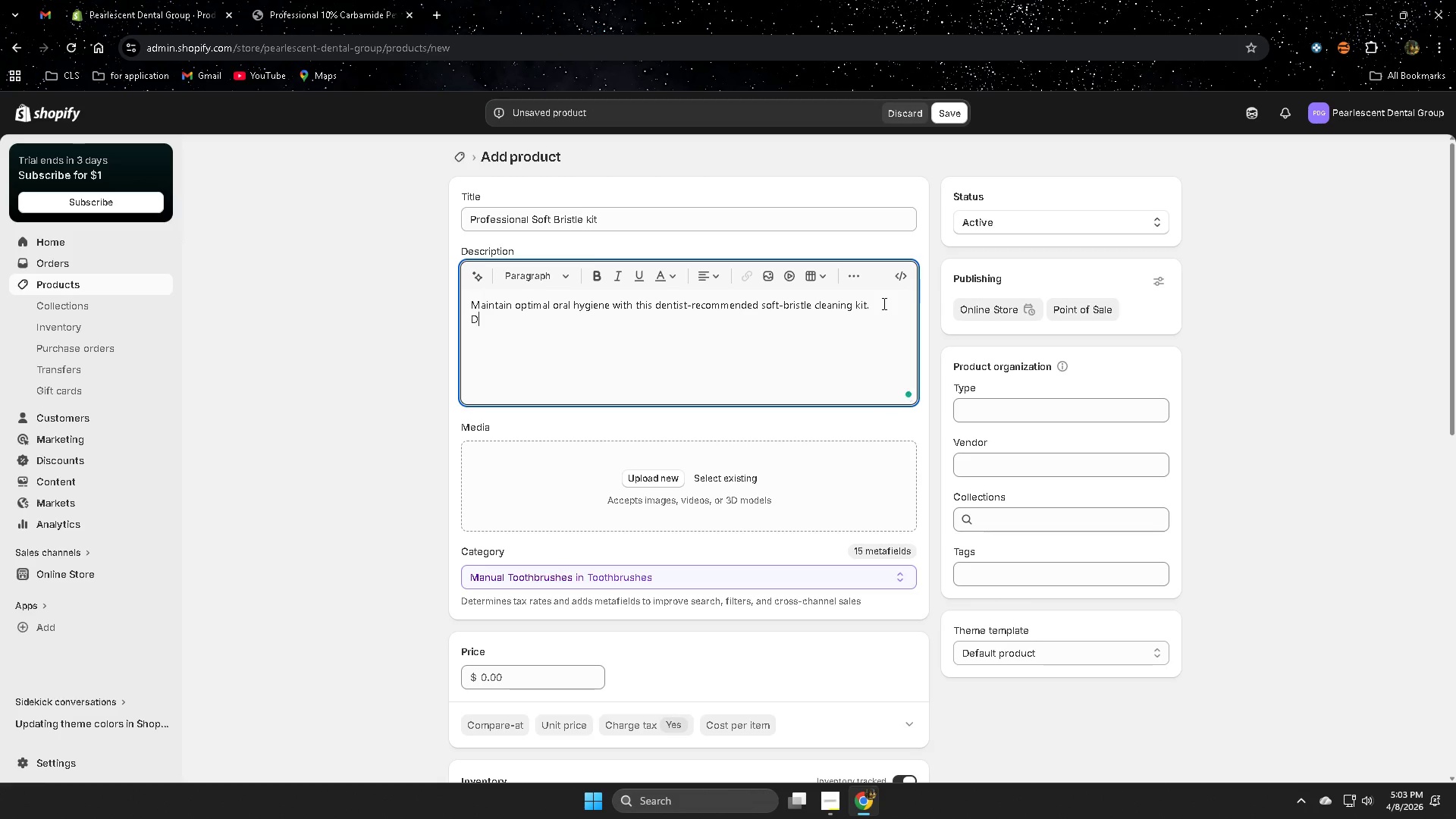 
type(D)
key(Backspace)
type(d)
key(Backspace)
type(Desing)
key(Backspace)
key(Backspace)
type(gned to genlty )
key(Backspace)
key(Backspace)
key(Backspace)
key(Backspace)
type(tly reom)
key(Backspace)
key(Backspace)
type(move plaqe)
key(Backspace)
type(ue whike )
key(Backspace)
key(Backspace)
key(Backspace)
type(le )
 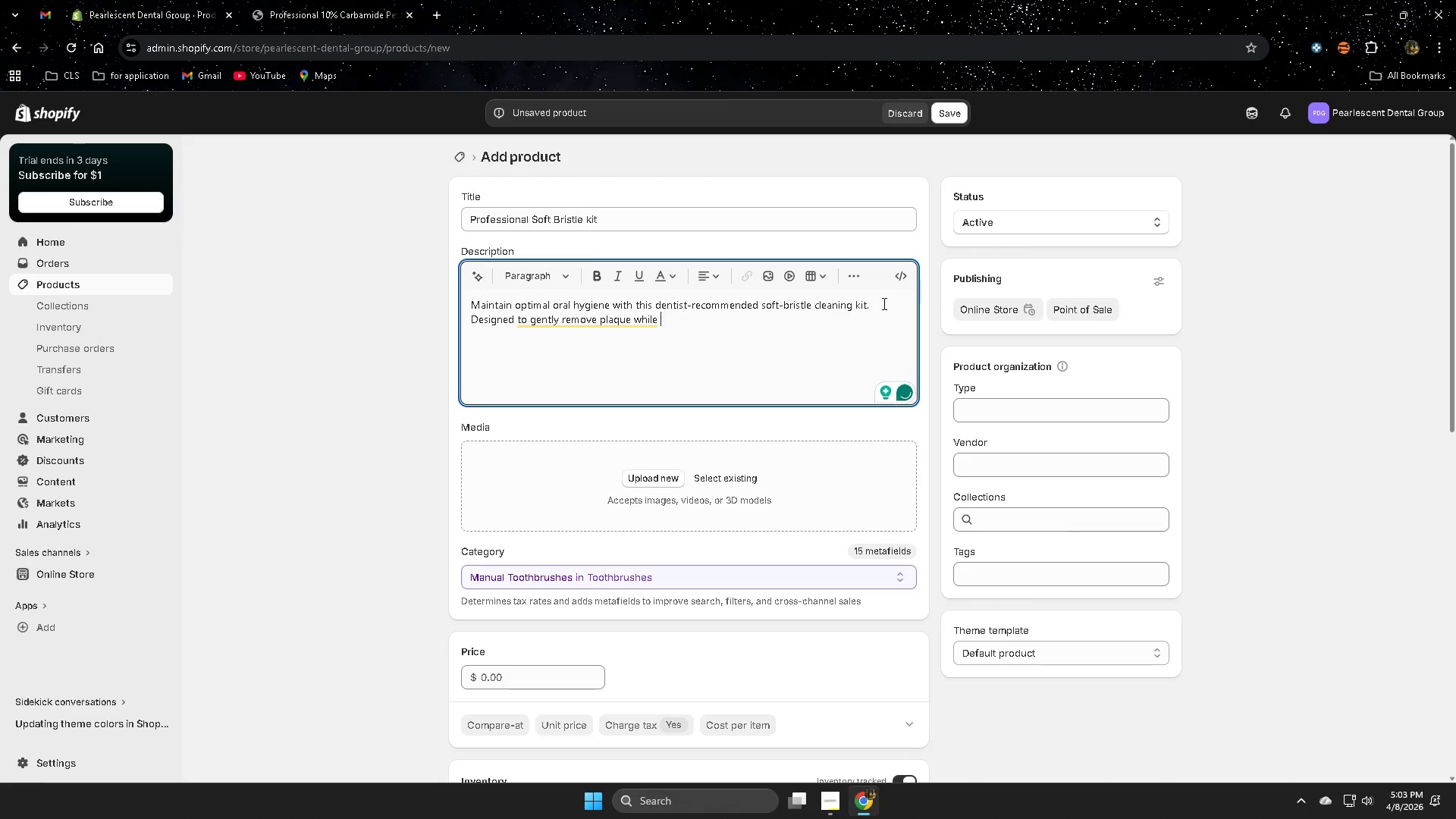 
type(protecting enamel-safe )
key(Backspace)
key(Backspace)
key(Backspace)
key(Backspace)
key(Backspace)
key(Backspace)
type( and sensiv)
key(Backspace)
type(tive gums.)
 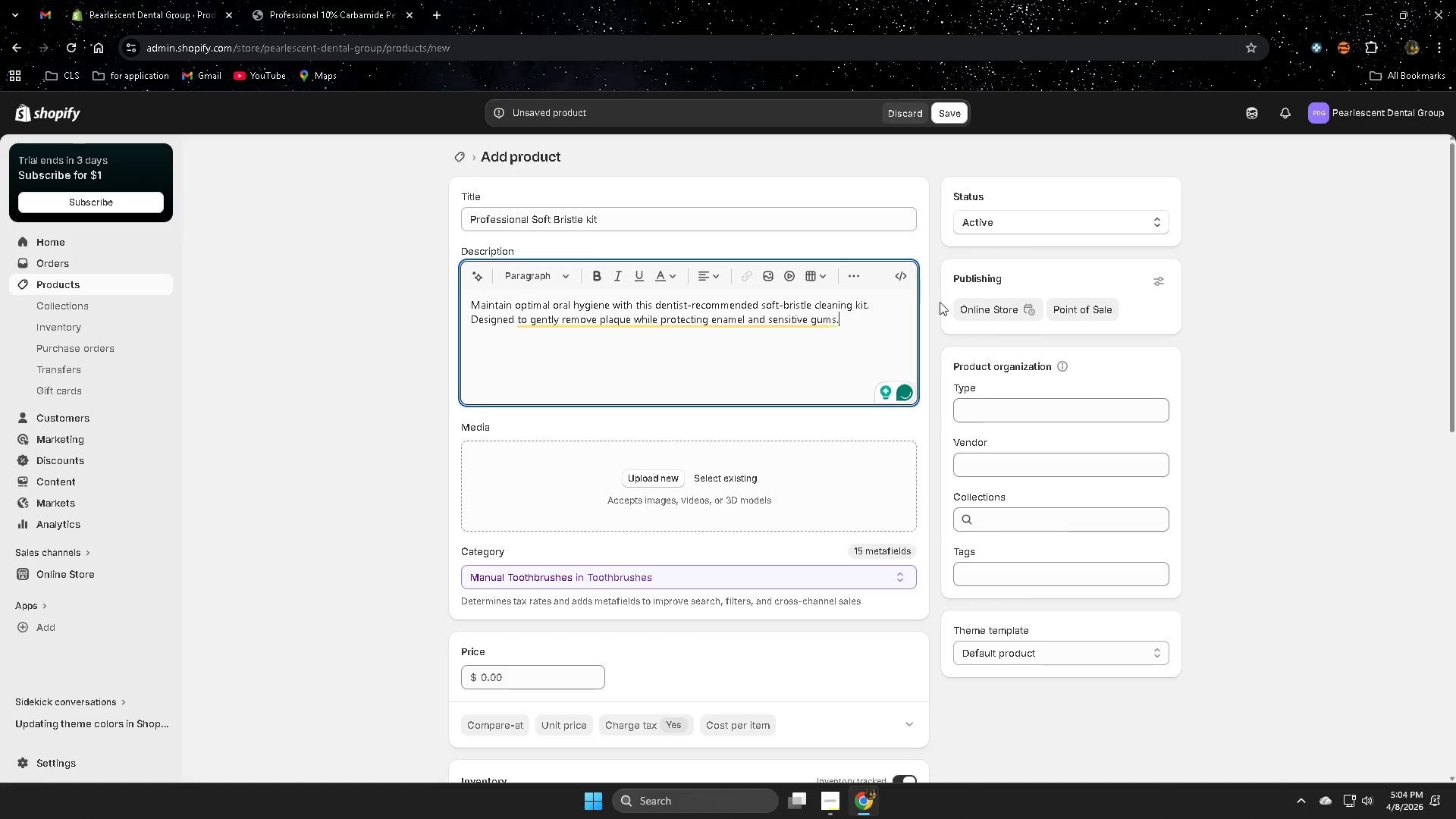 
left_click([386, 336])
 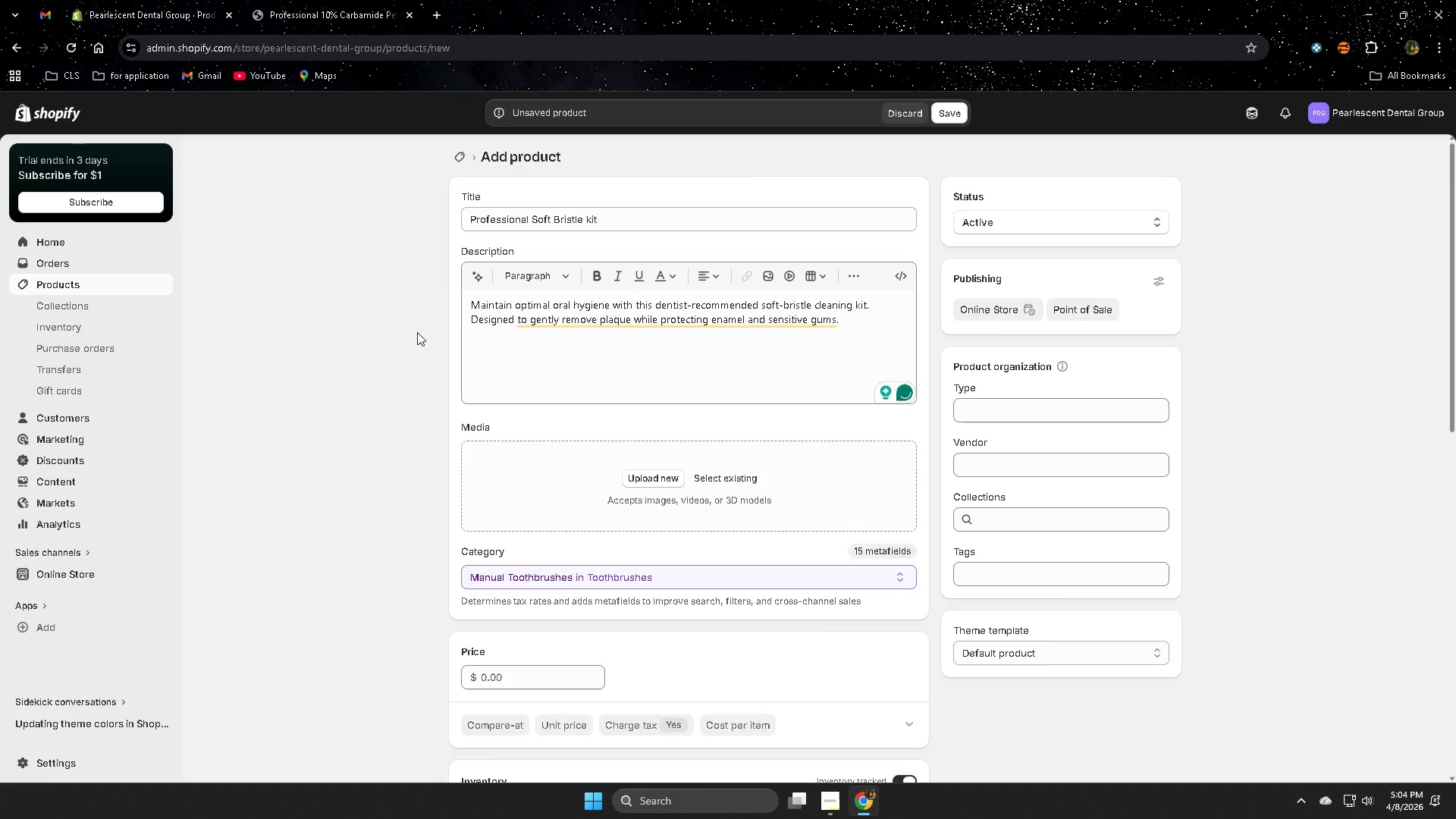 
scroll: coordinate [612, 460], scroll_direction: down, amount: 4.0
 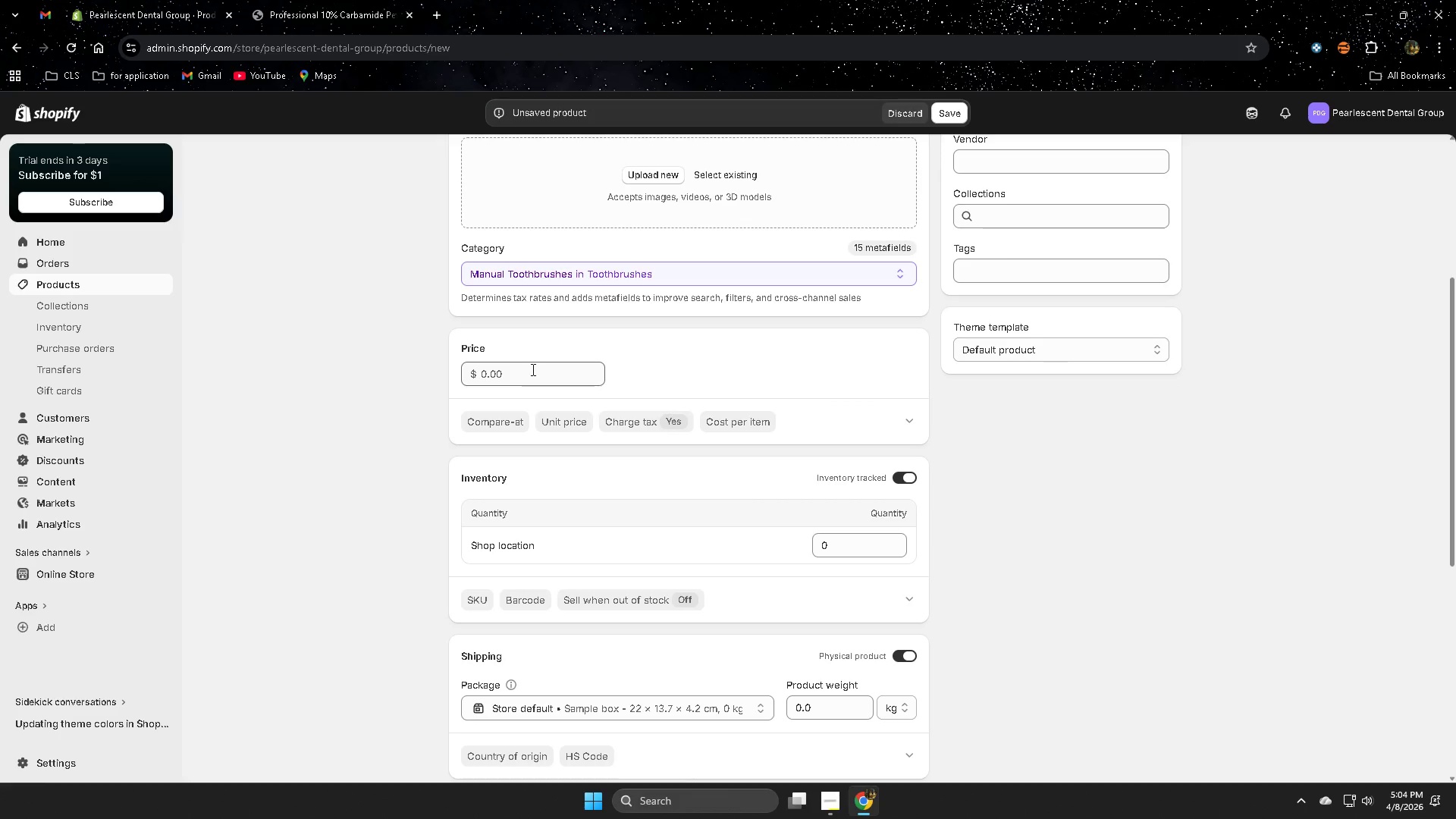 
left_click([532, 369])
 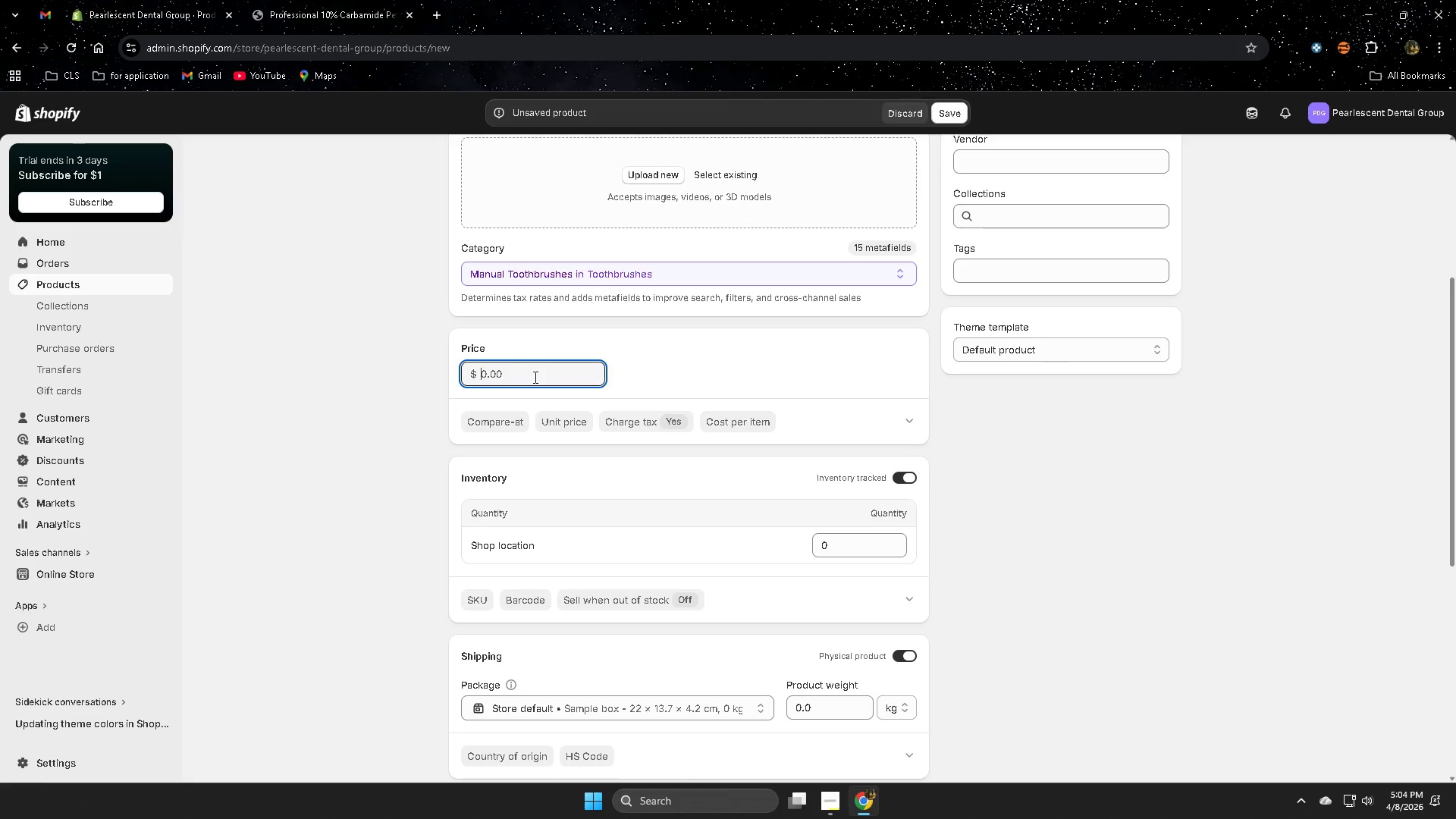 
key(Numpad2)
 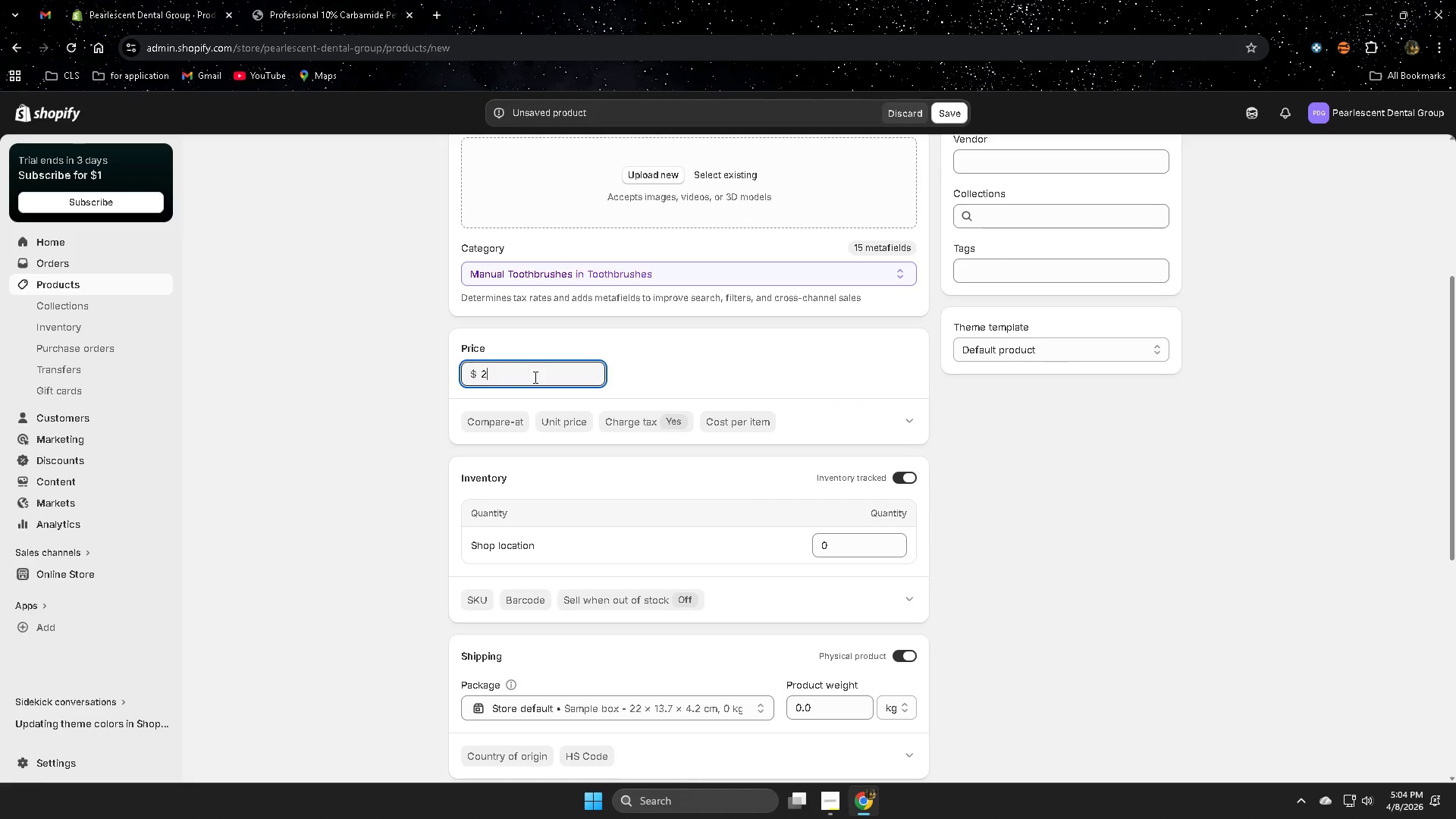 
key(Numpad5)
 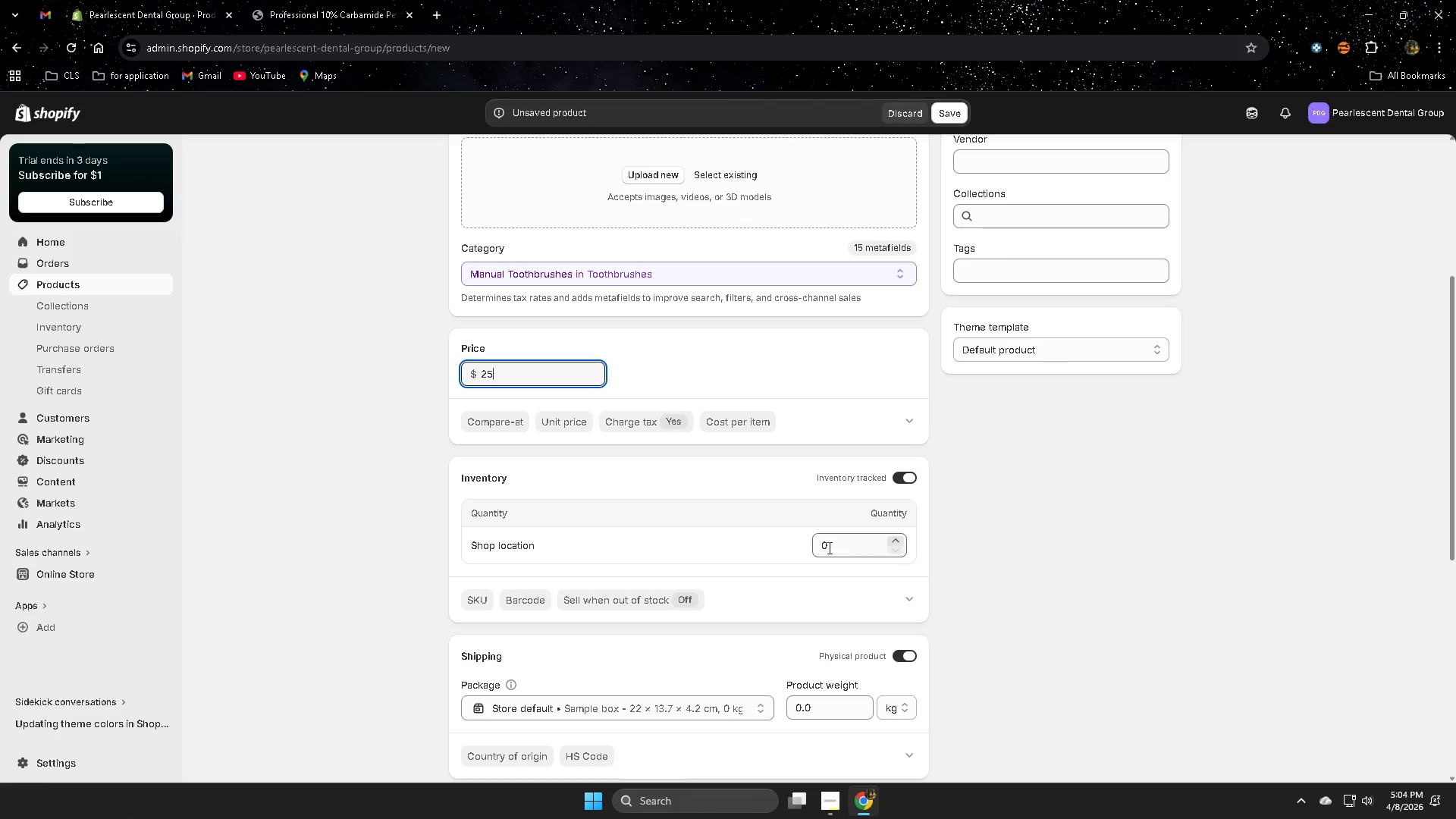 
left_click([847, 544])
 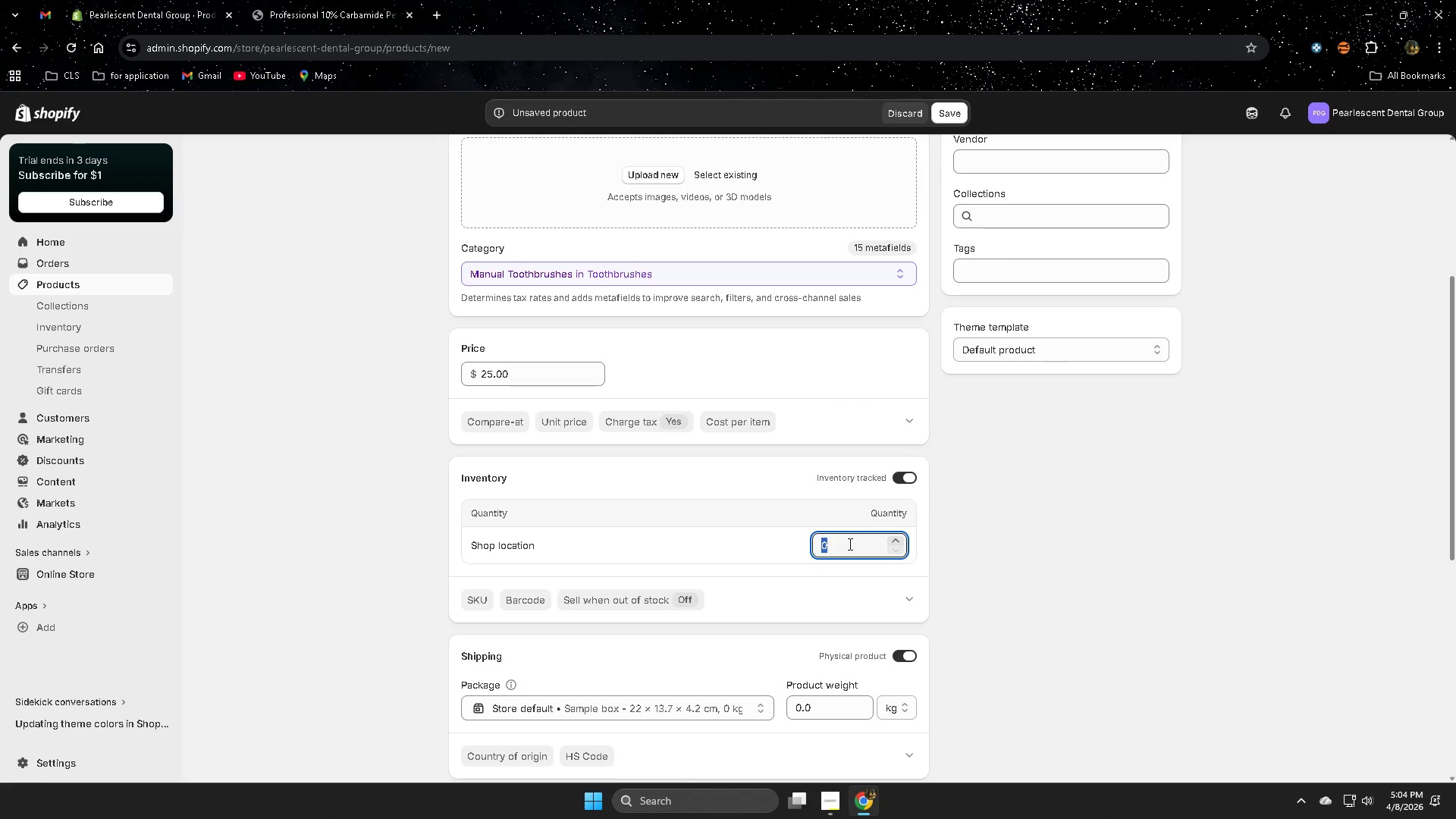 
key(Numpad1)
 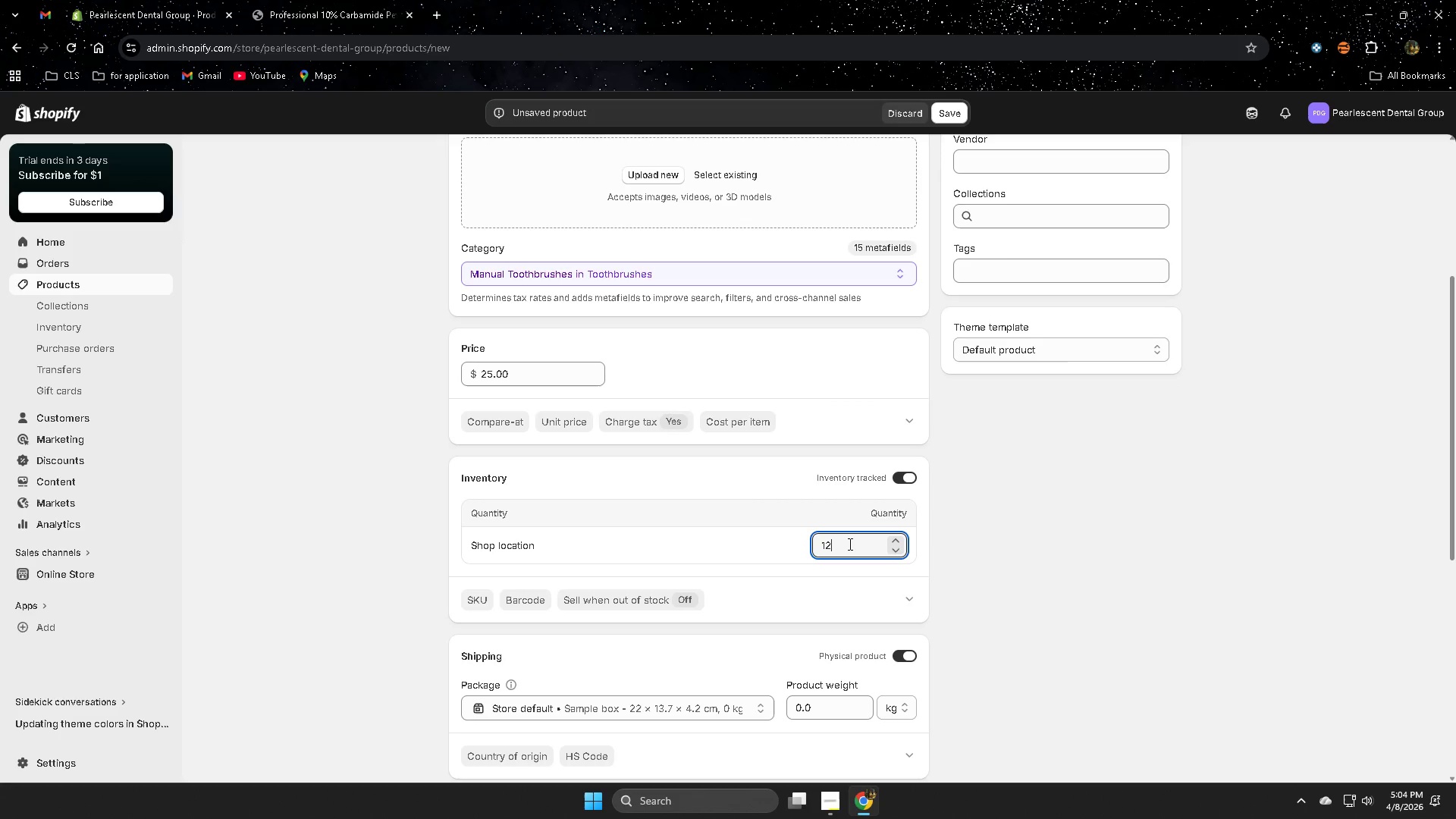 
key(Numpad2)
 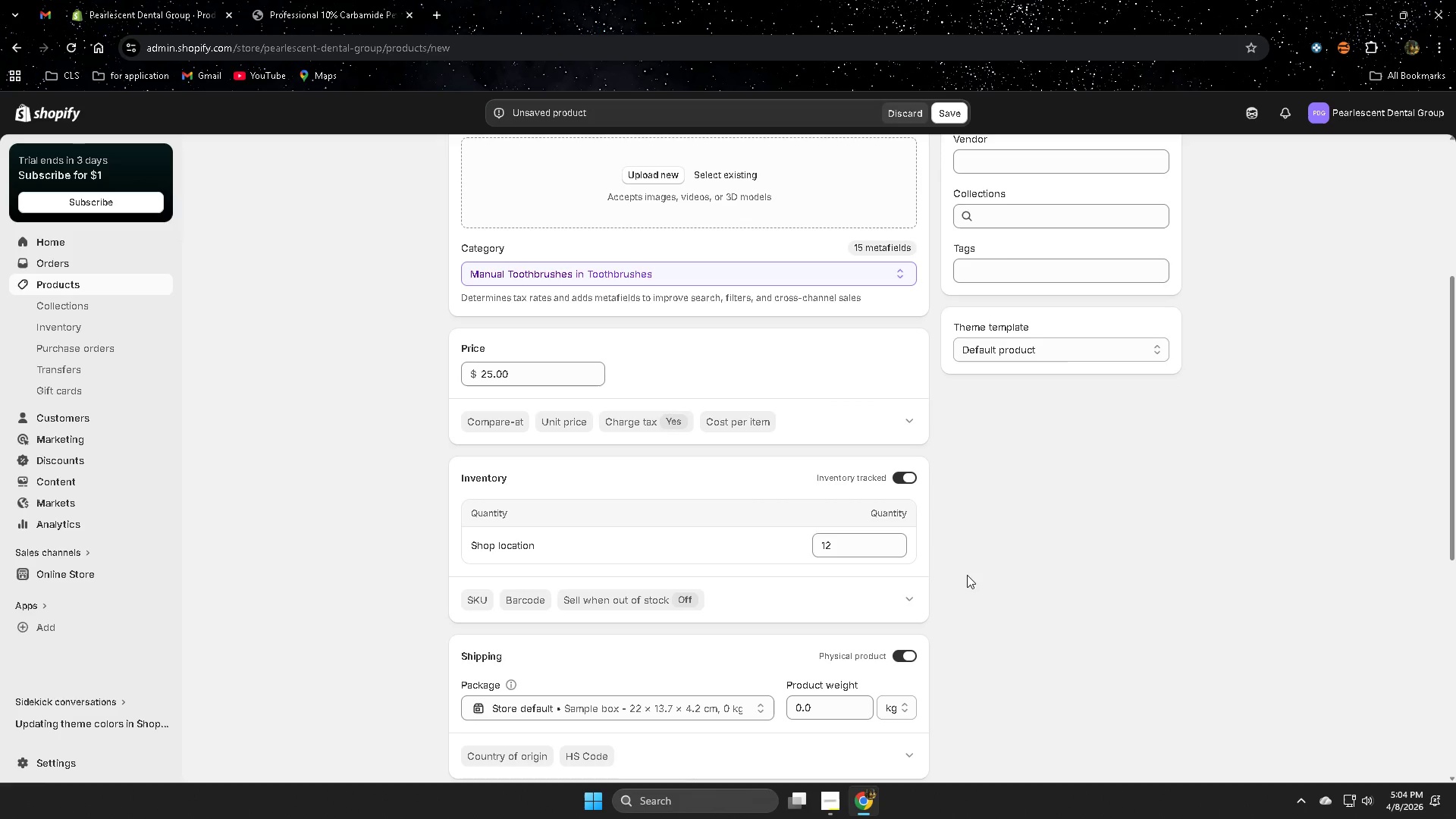 
left_click([1049, 575])
 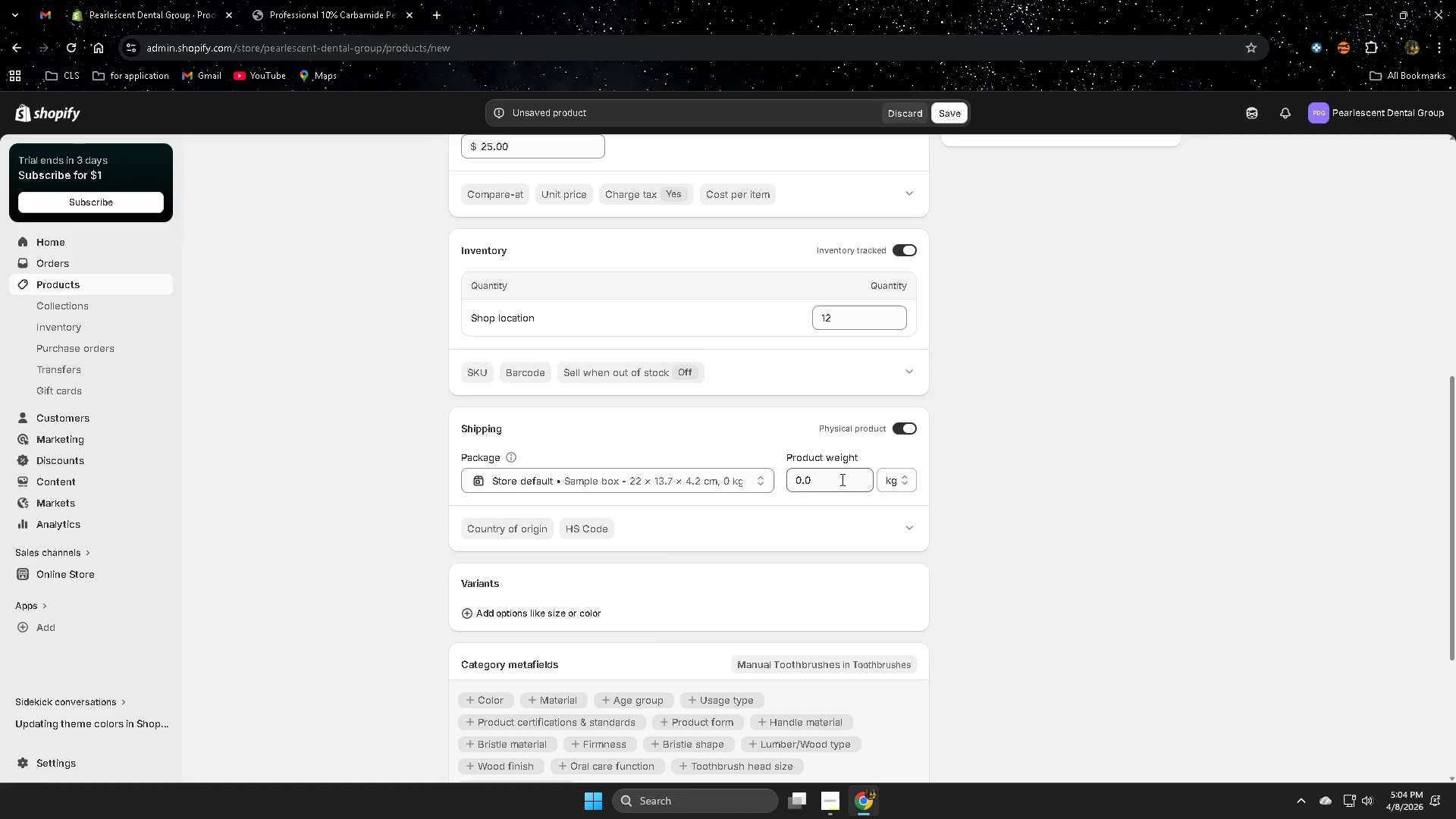 
scroll: coordinate [939, 604], scroll_direction: down, amount: 3.0
 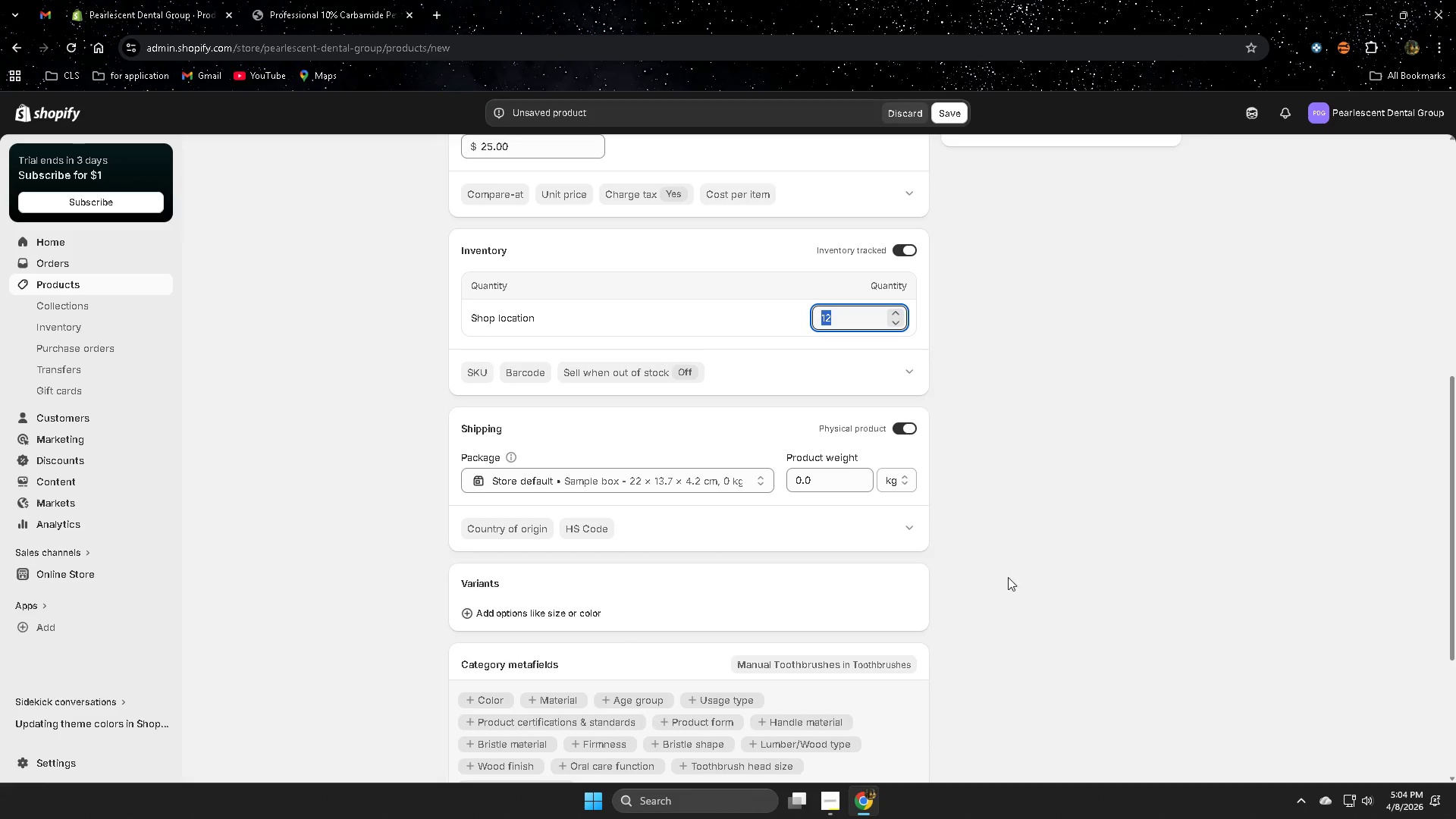 
double_click([841, 479])
 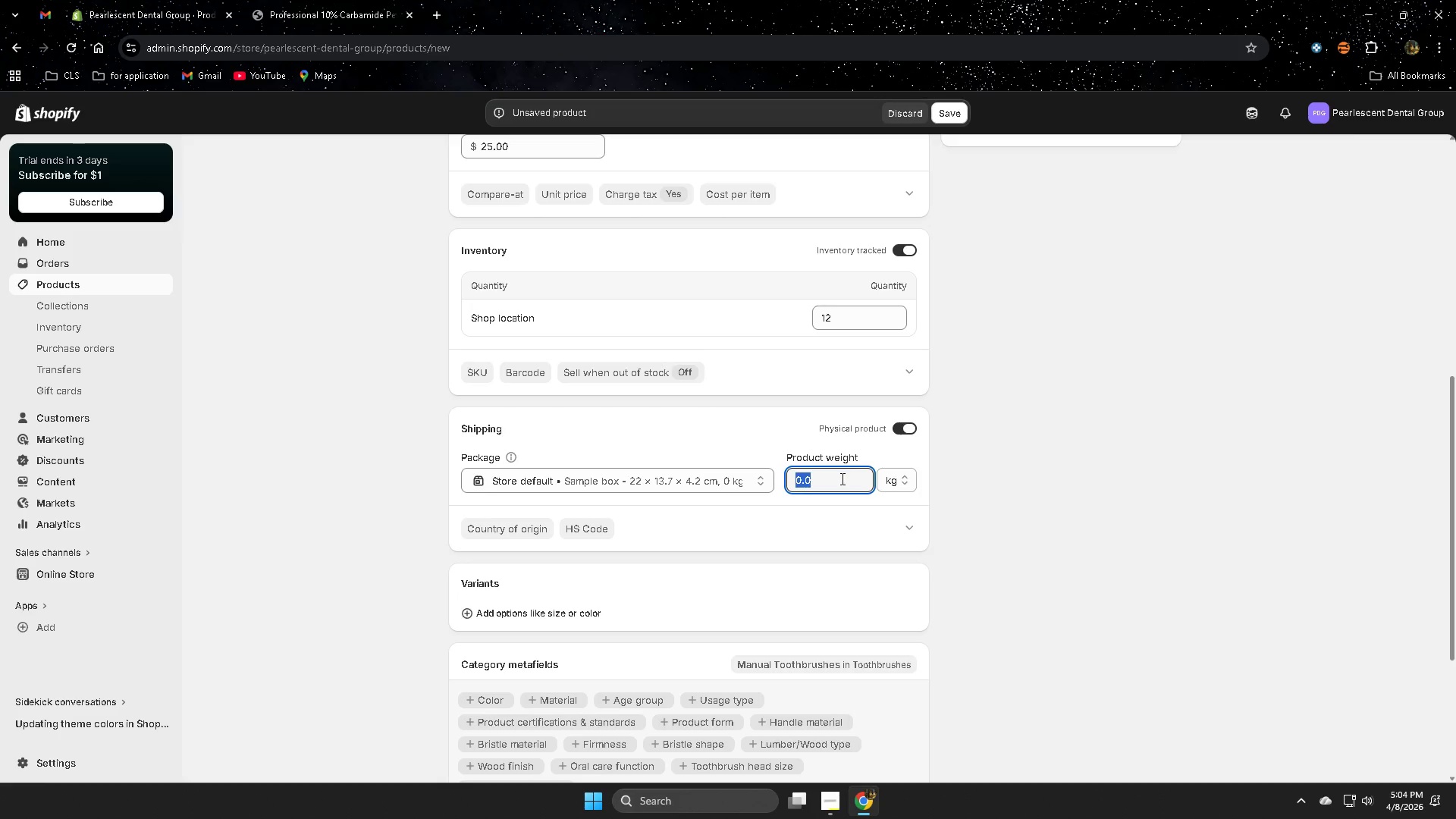 
key(Numpad0)
 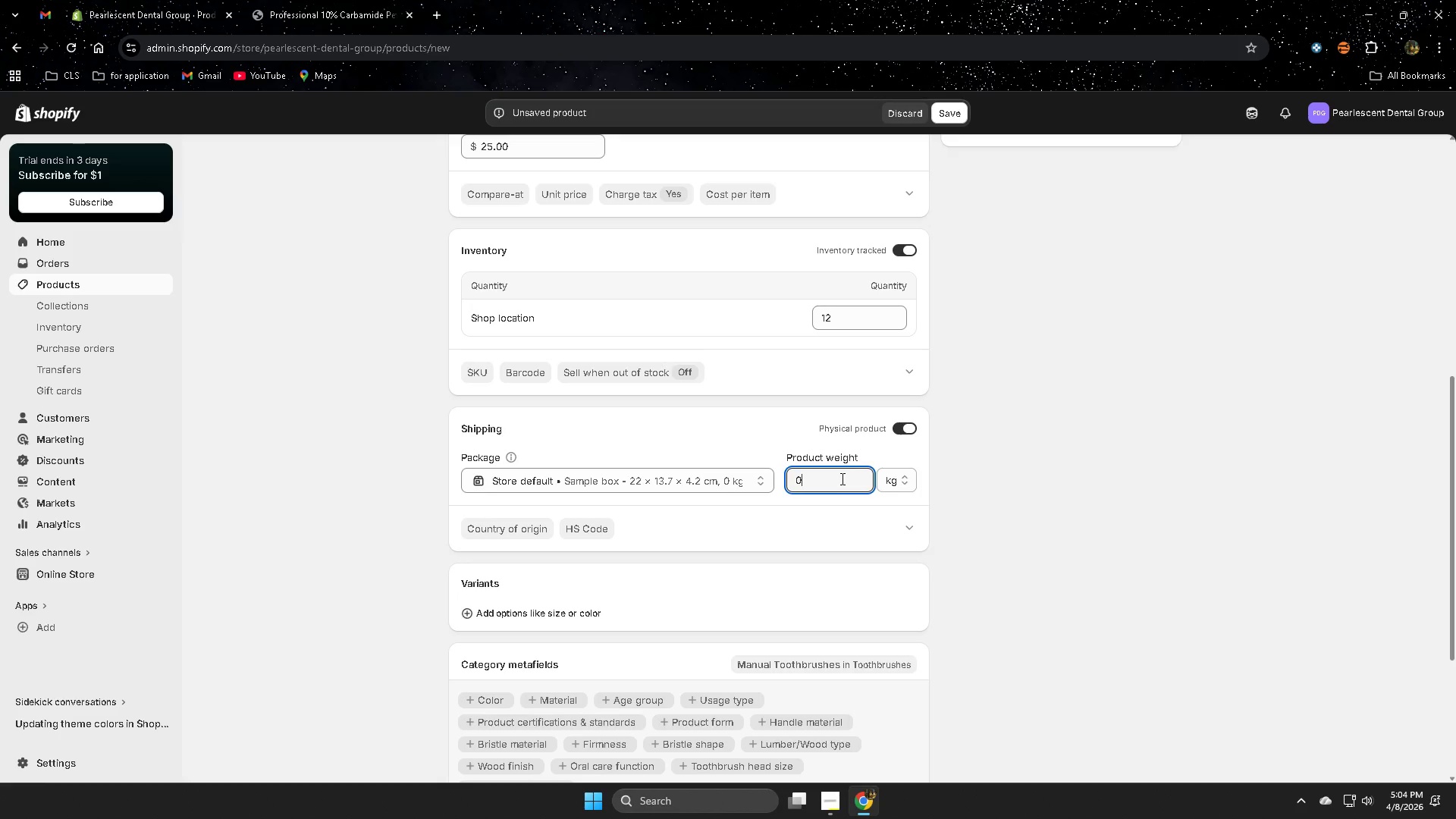 
key(NumpadDecimal)
 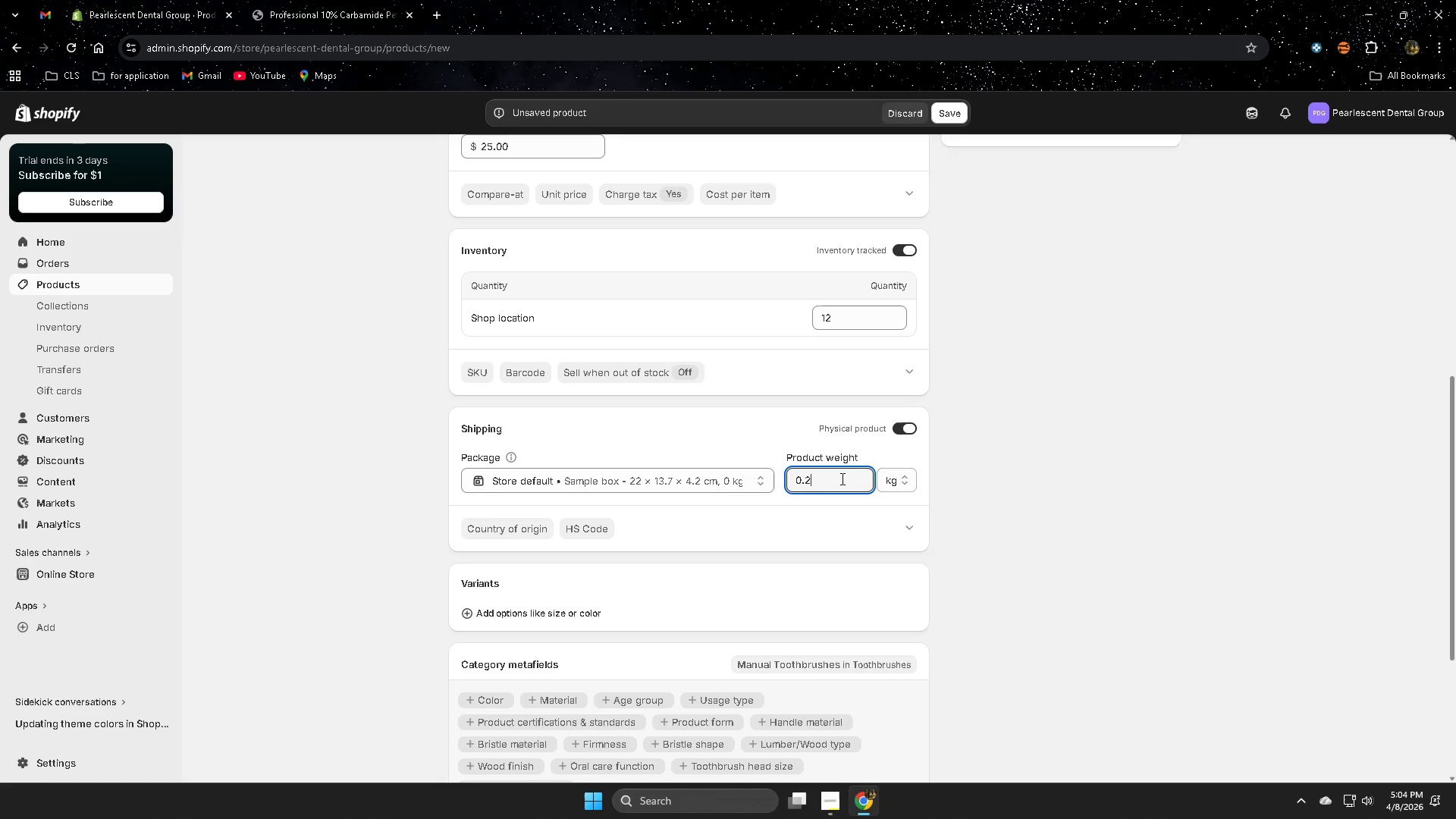 
key(Numpad2)
 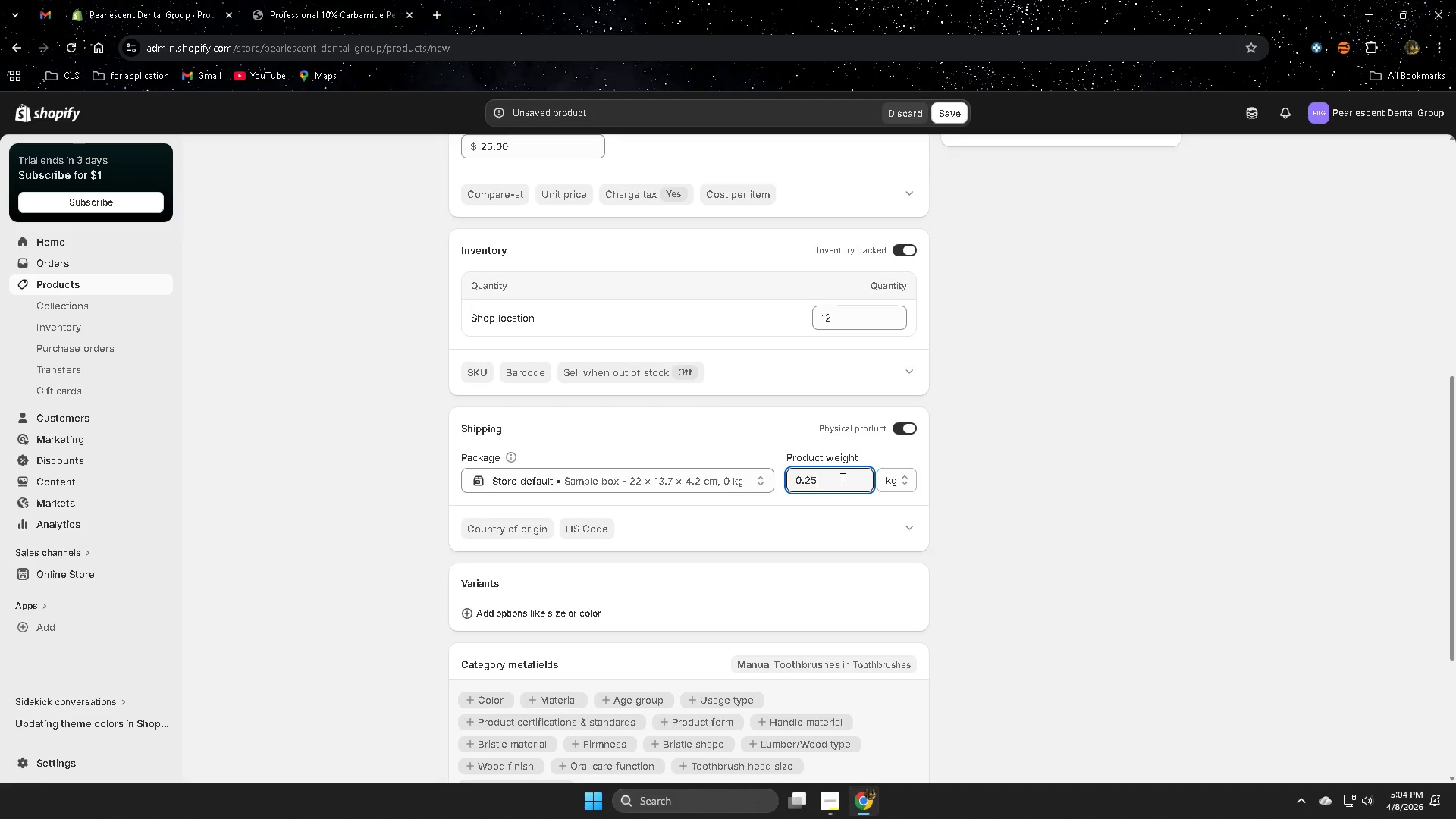 
key(Numpad5)
 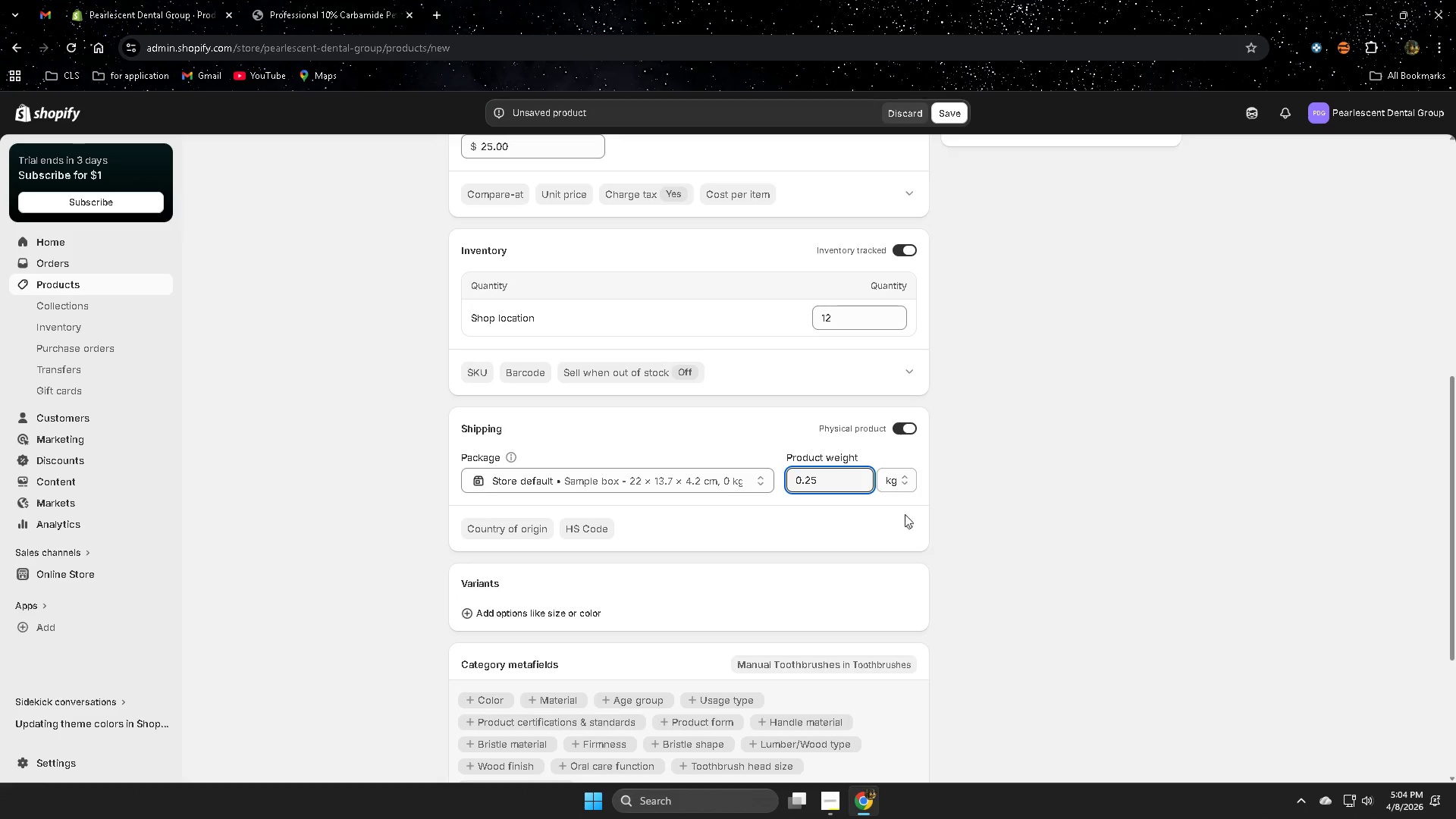 
left_click([1050, 543])
 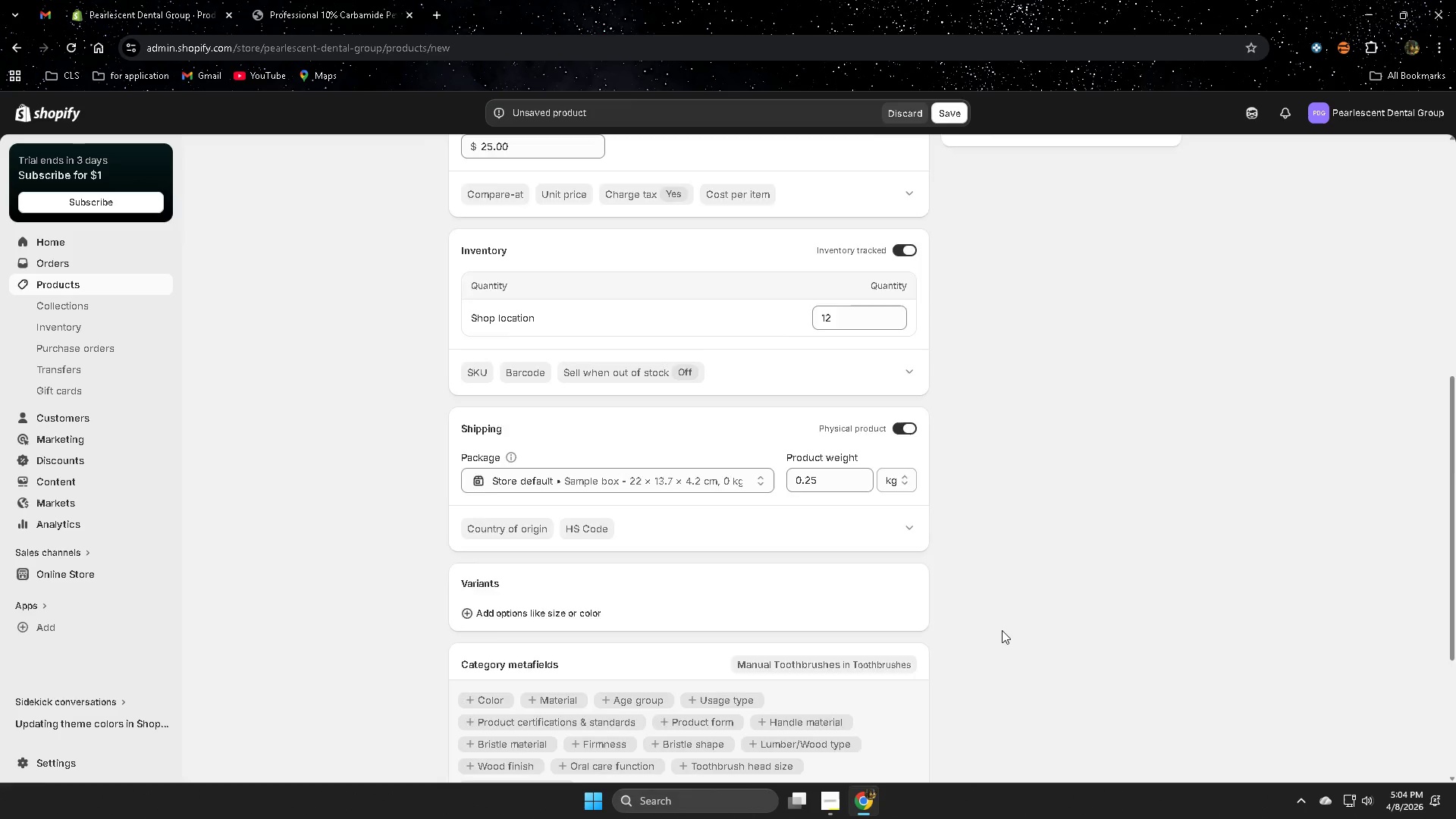 
scroll: coordinate [1003, 628], scroll_direction: down, amount: 3.0
 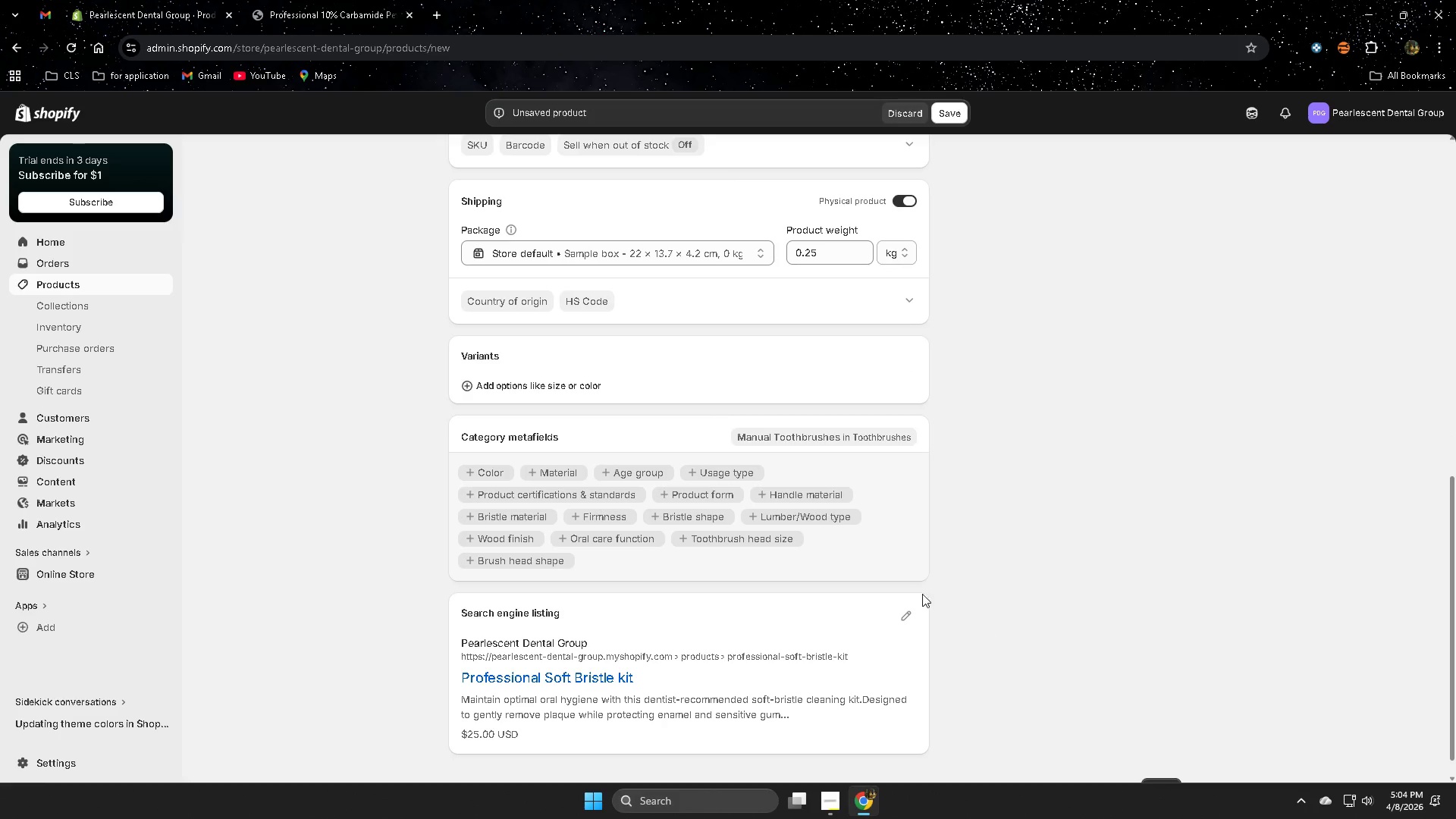 
scroll: coordinate [1034, 521], scroll_direction: up, amount: 7.0
 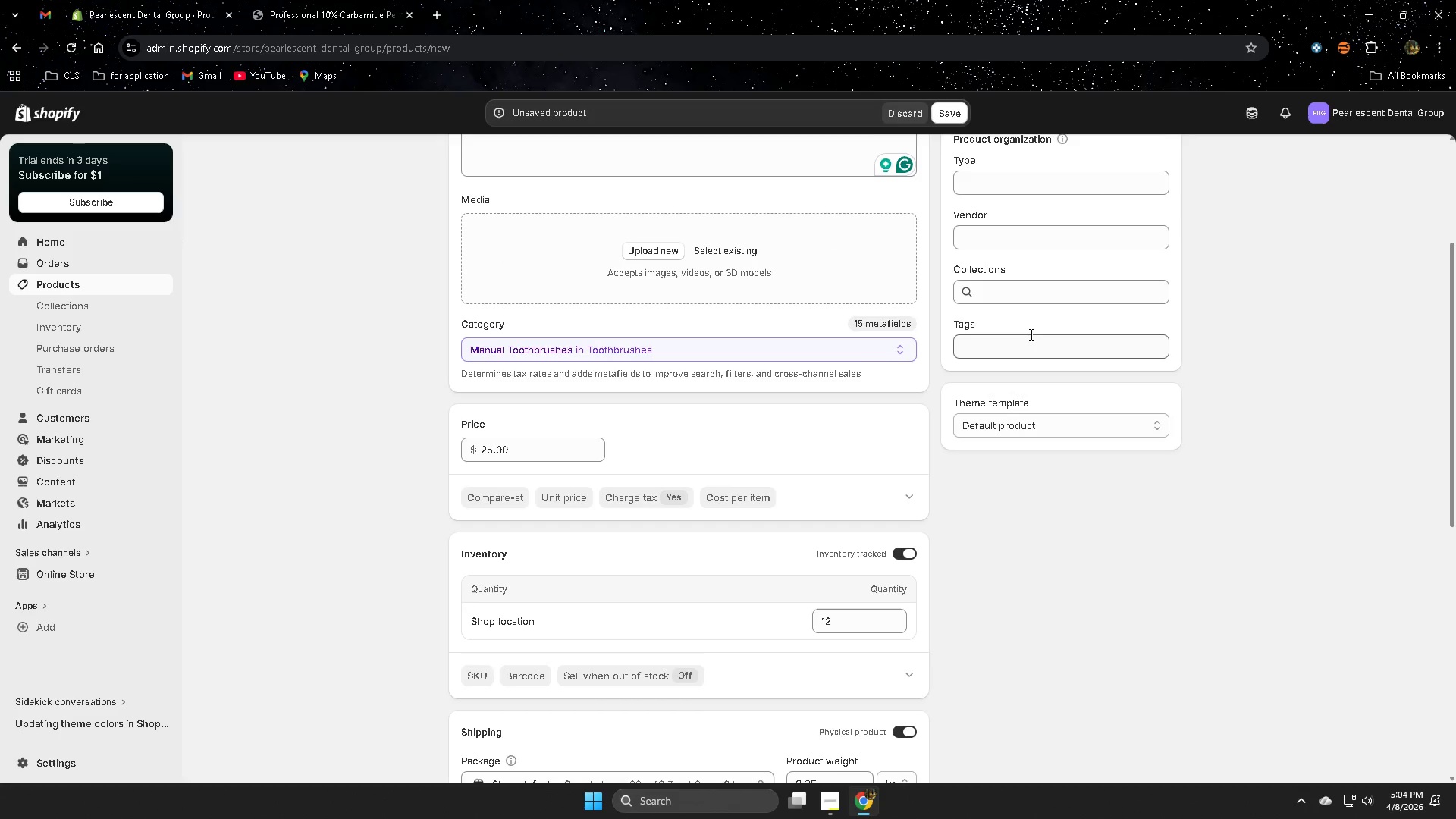 
left_click([1031, 296])
 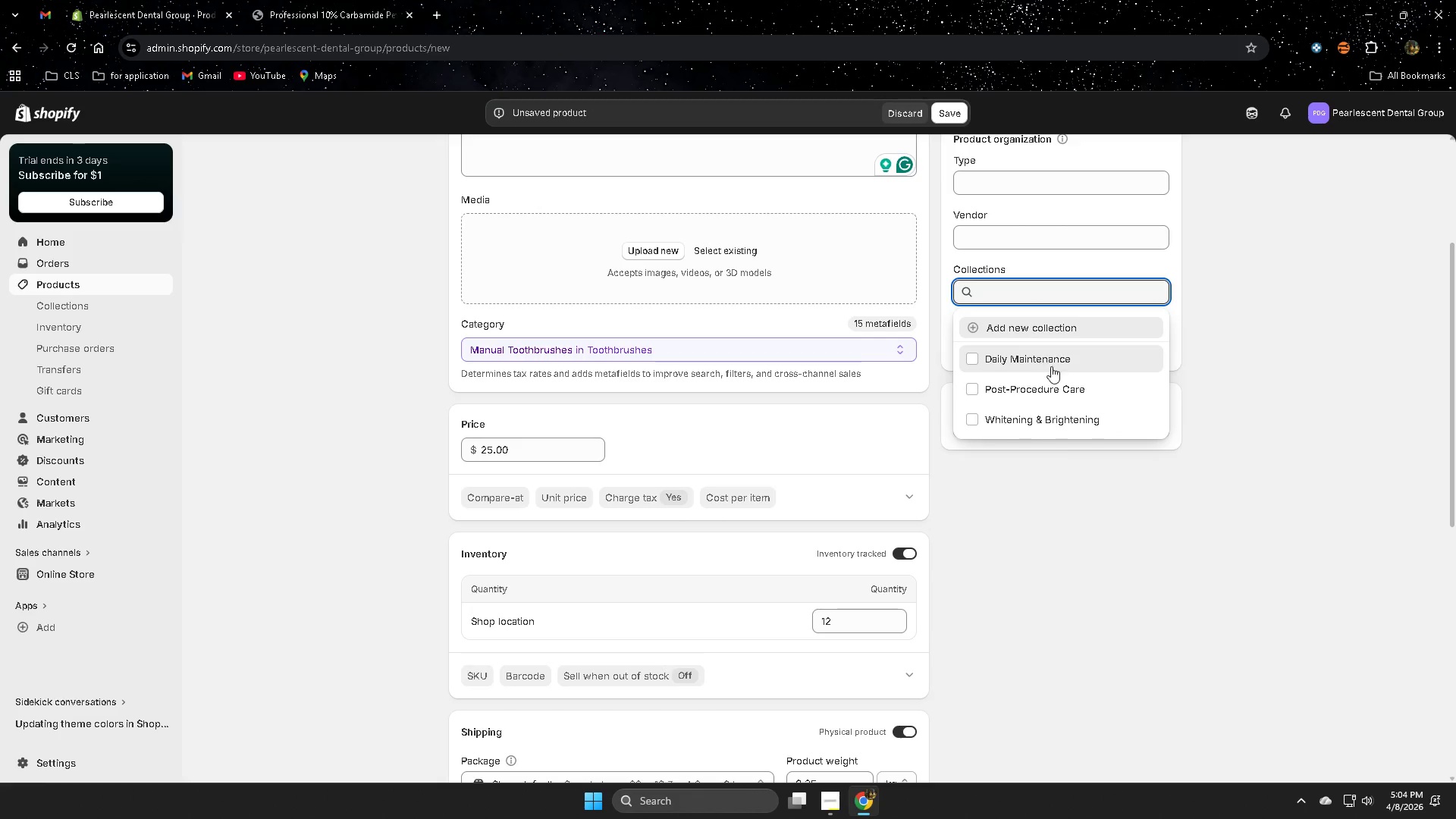 
double_click([1144, 563])
 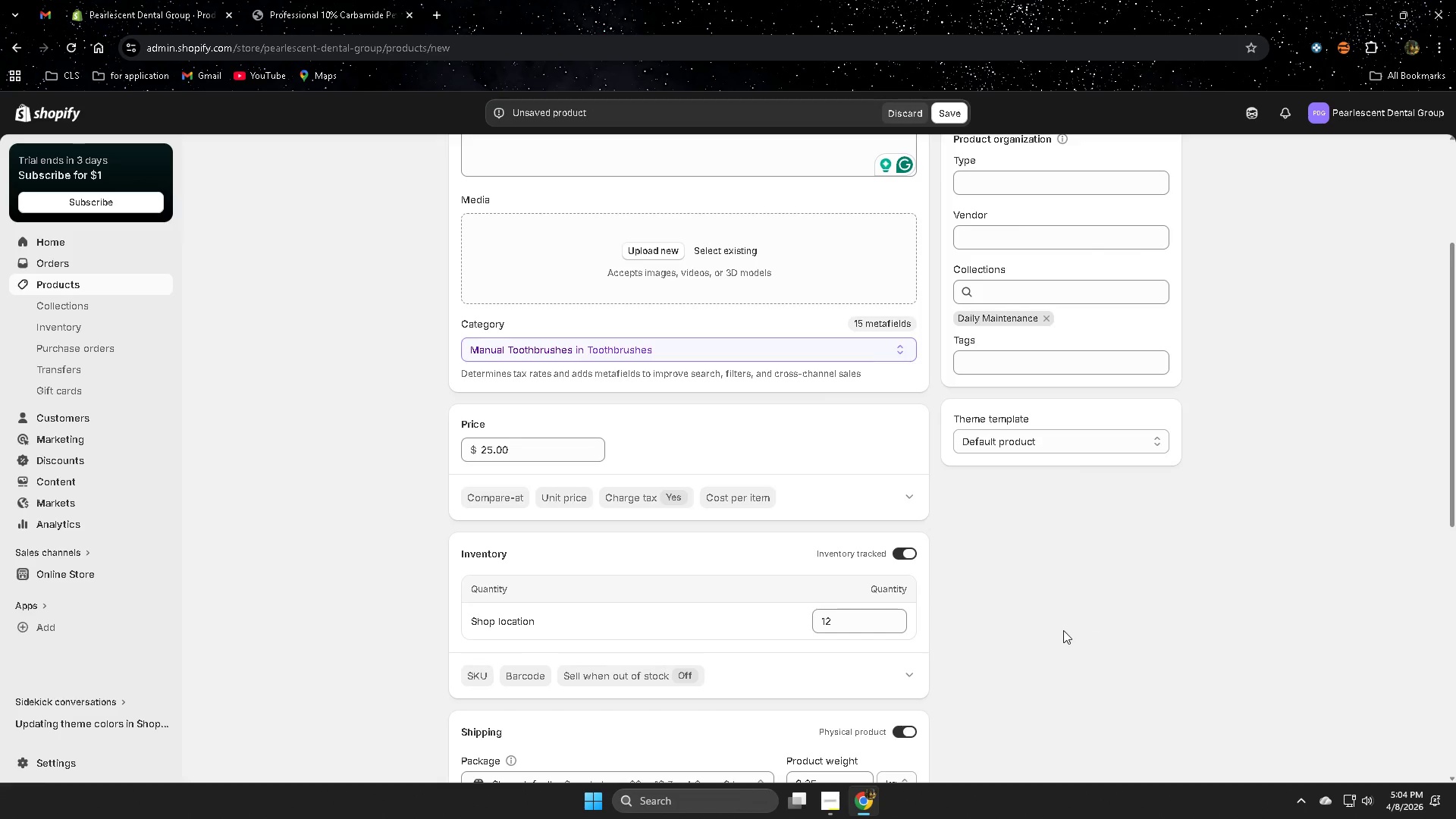 
scroll: coordinate [1075, 635], scroll_direction: down, amount: 7.0
 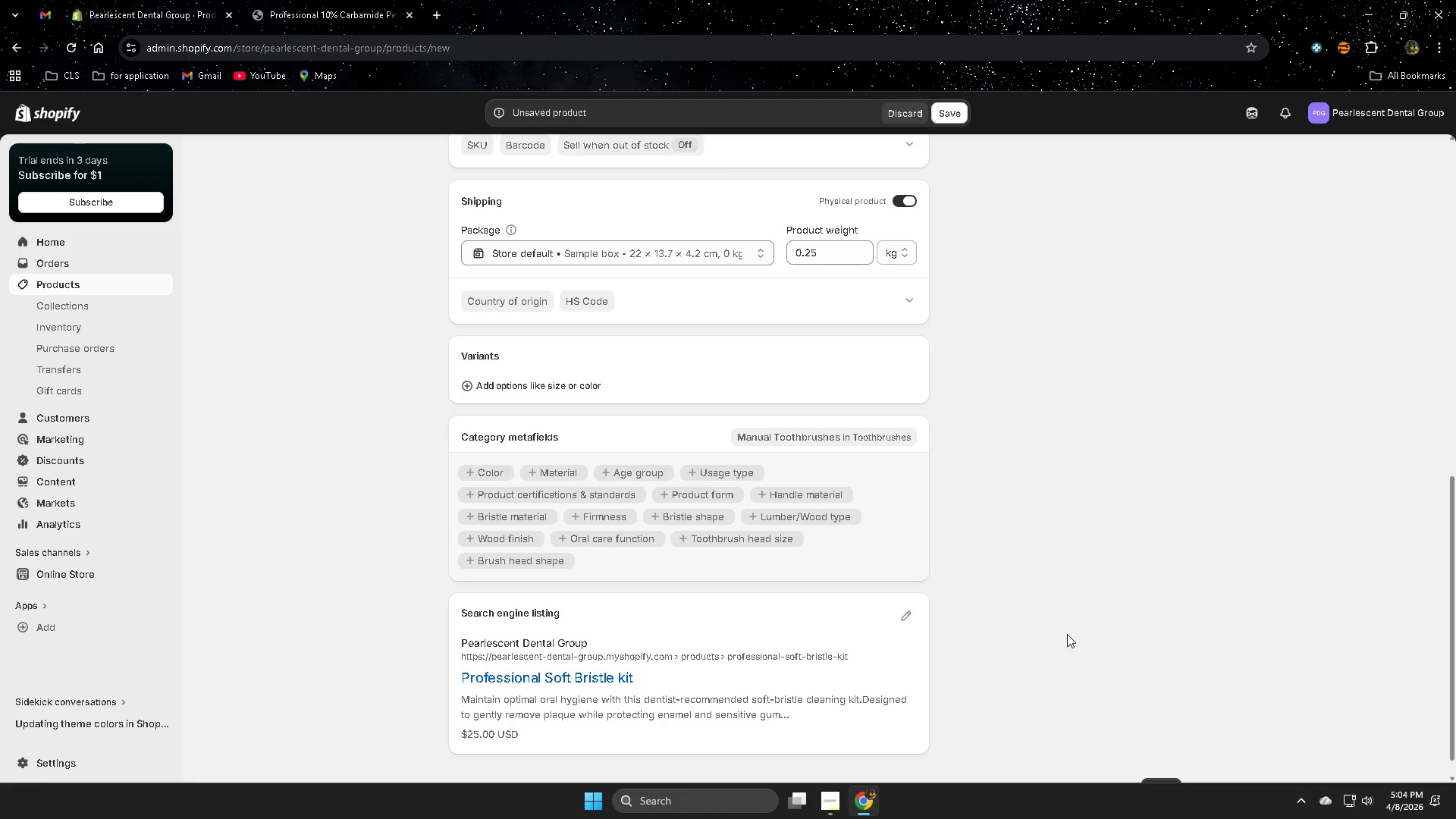 
left_click([909, 584])
 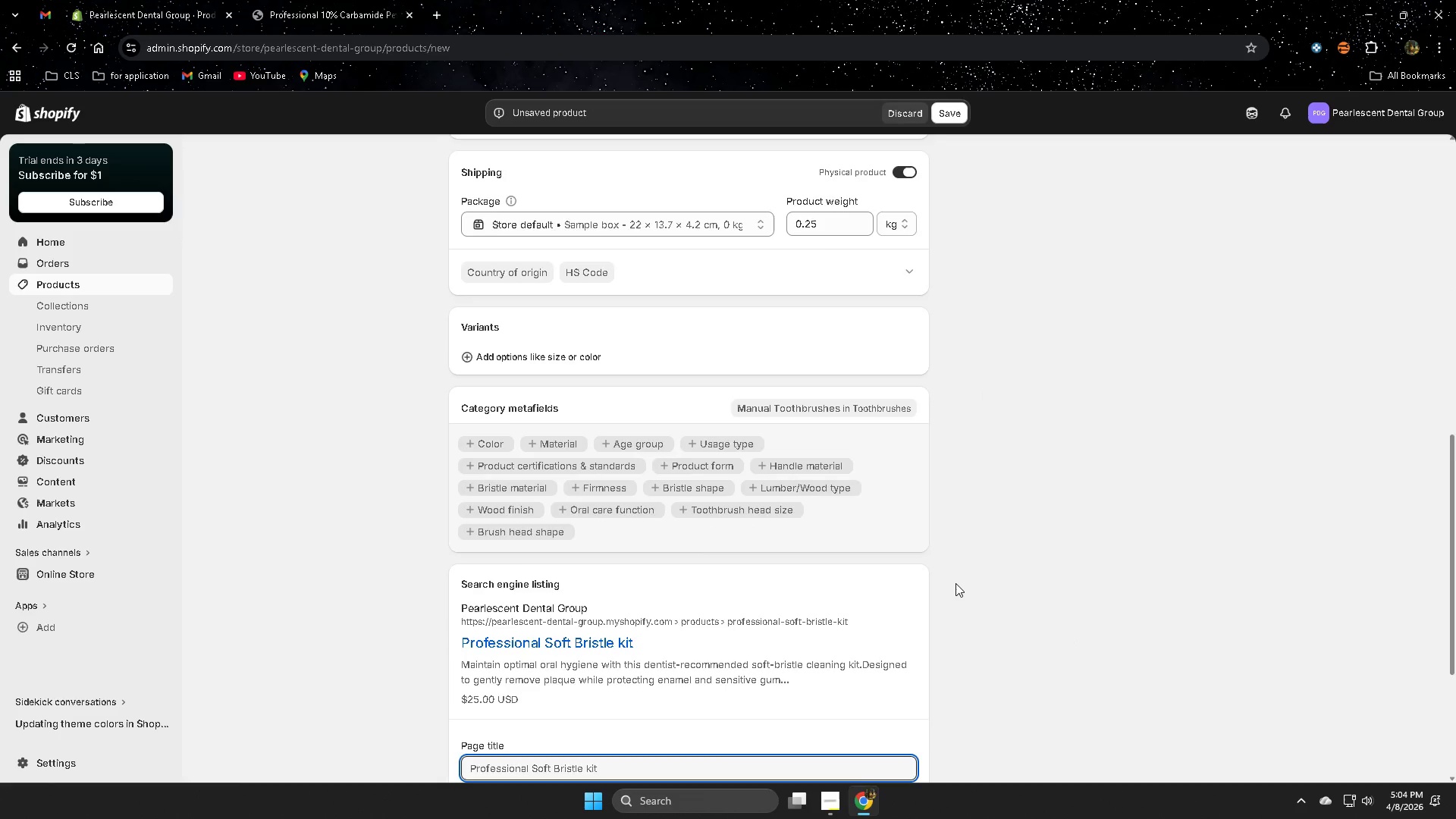 
scroll: coordinate [956, 582], scroll_direction: down, amount: 6.0
 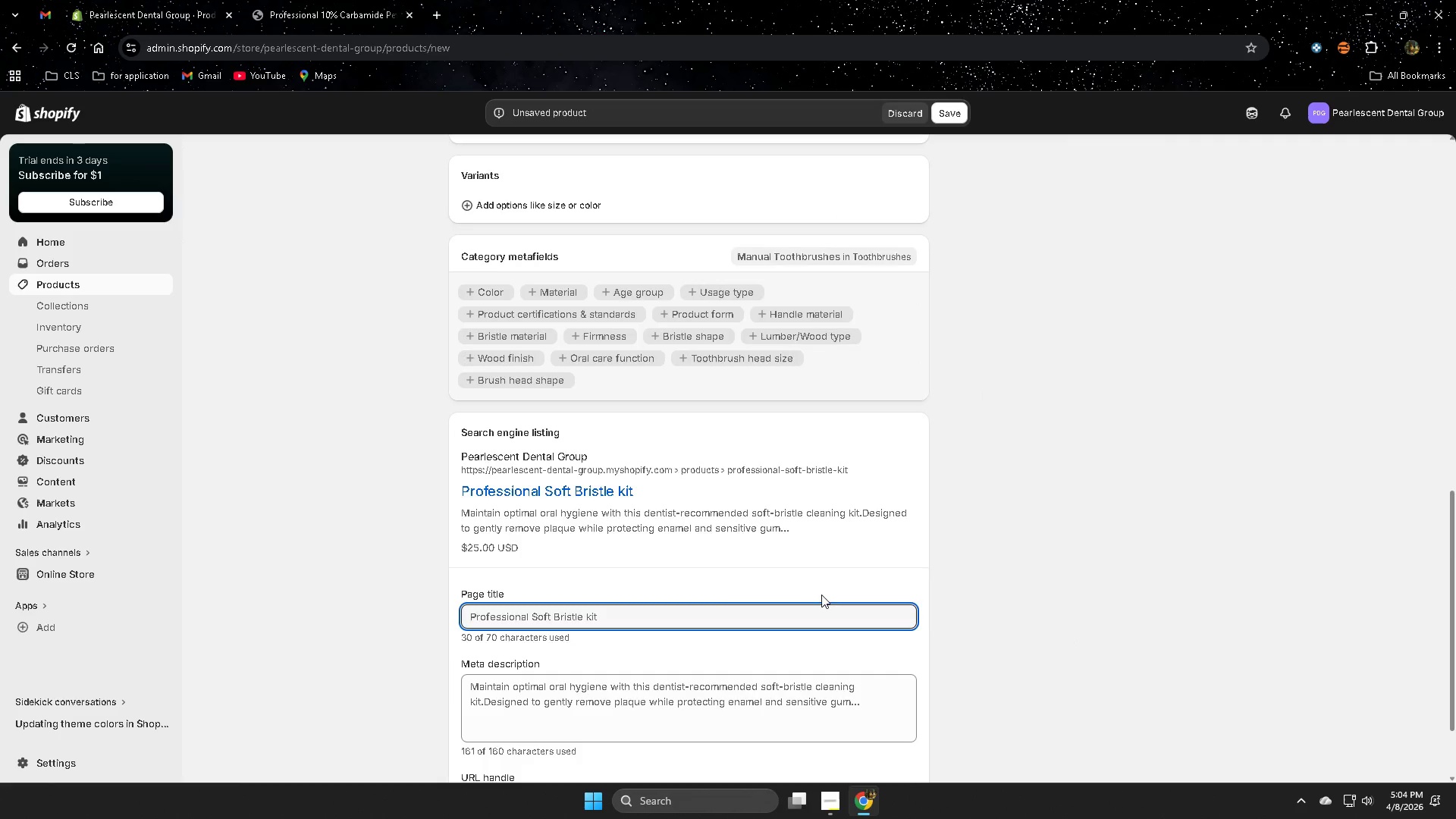 
scroll: coordinate [622, 504], scroll_direction: up, amount: 15.0
 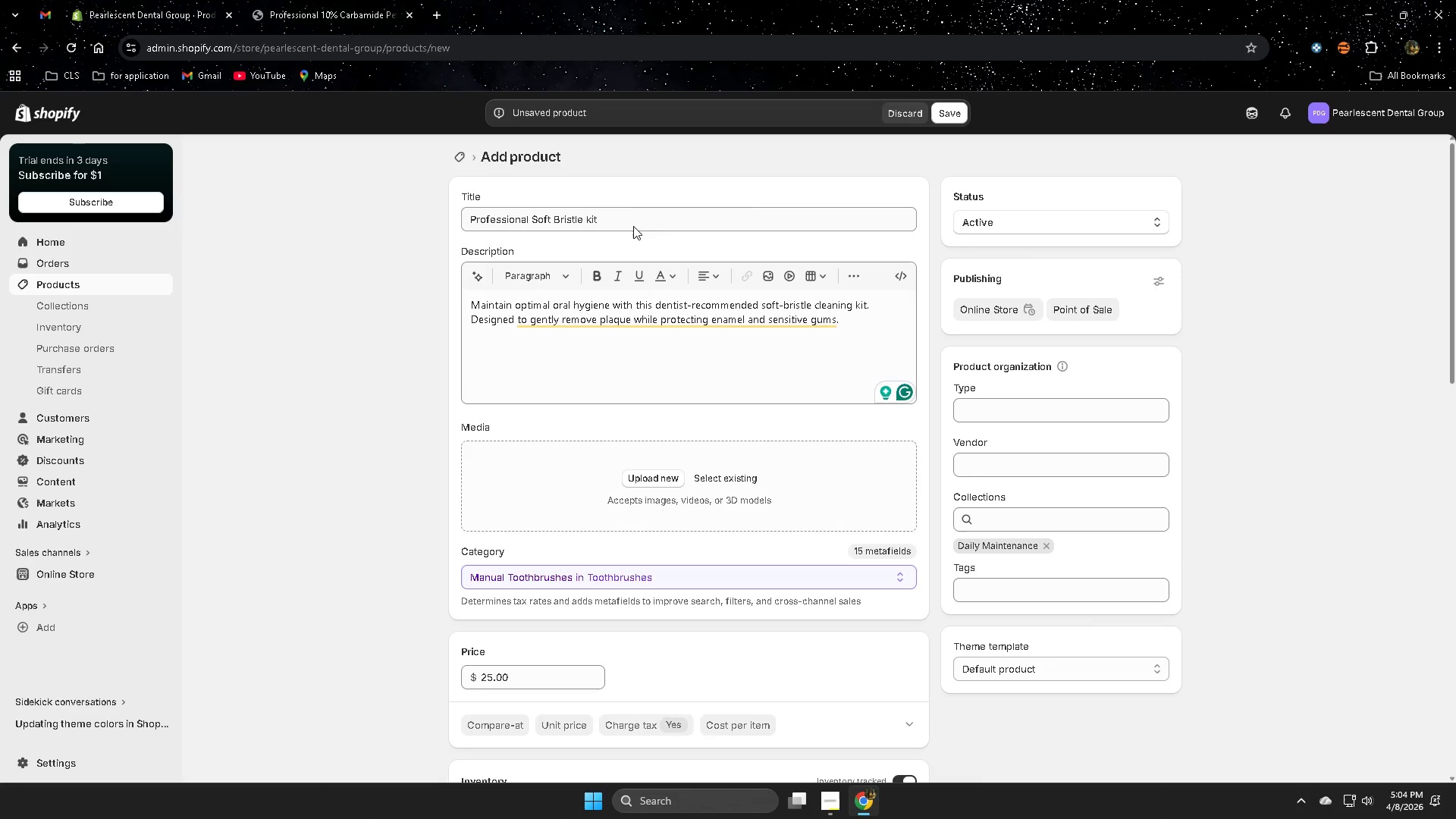 
double_click([635, 219])
 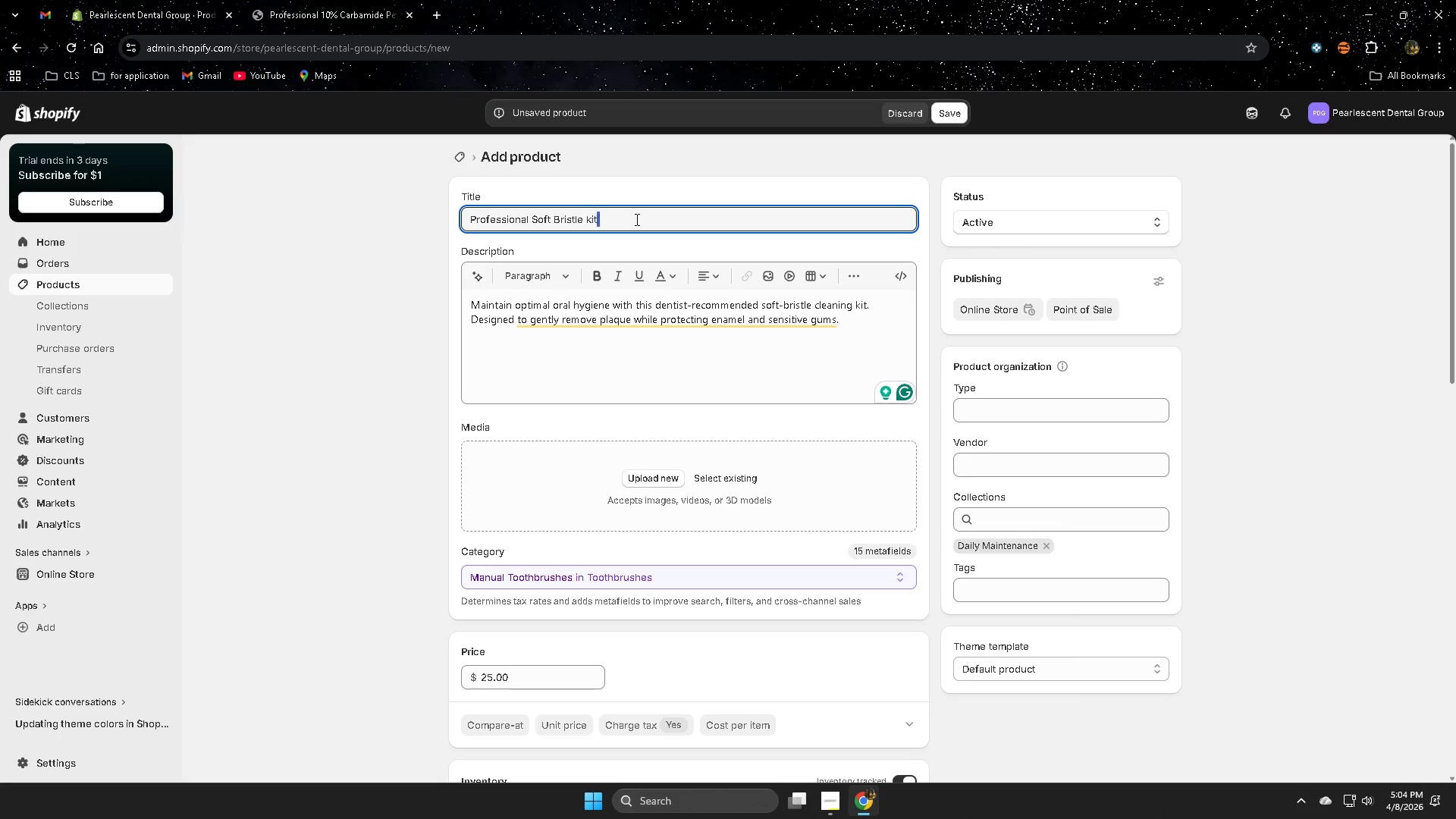 
triple_click([635, 219])
 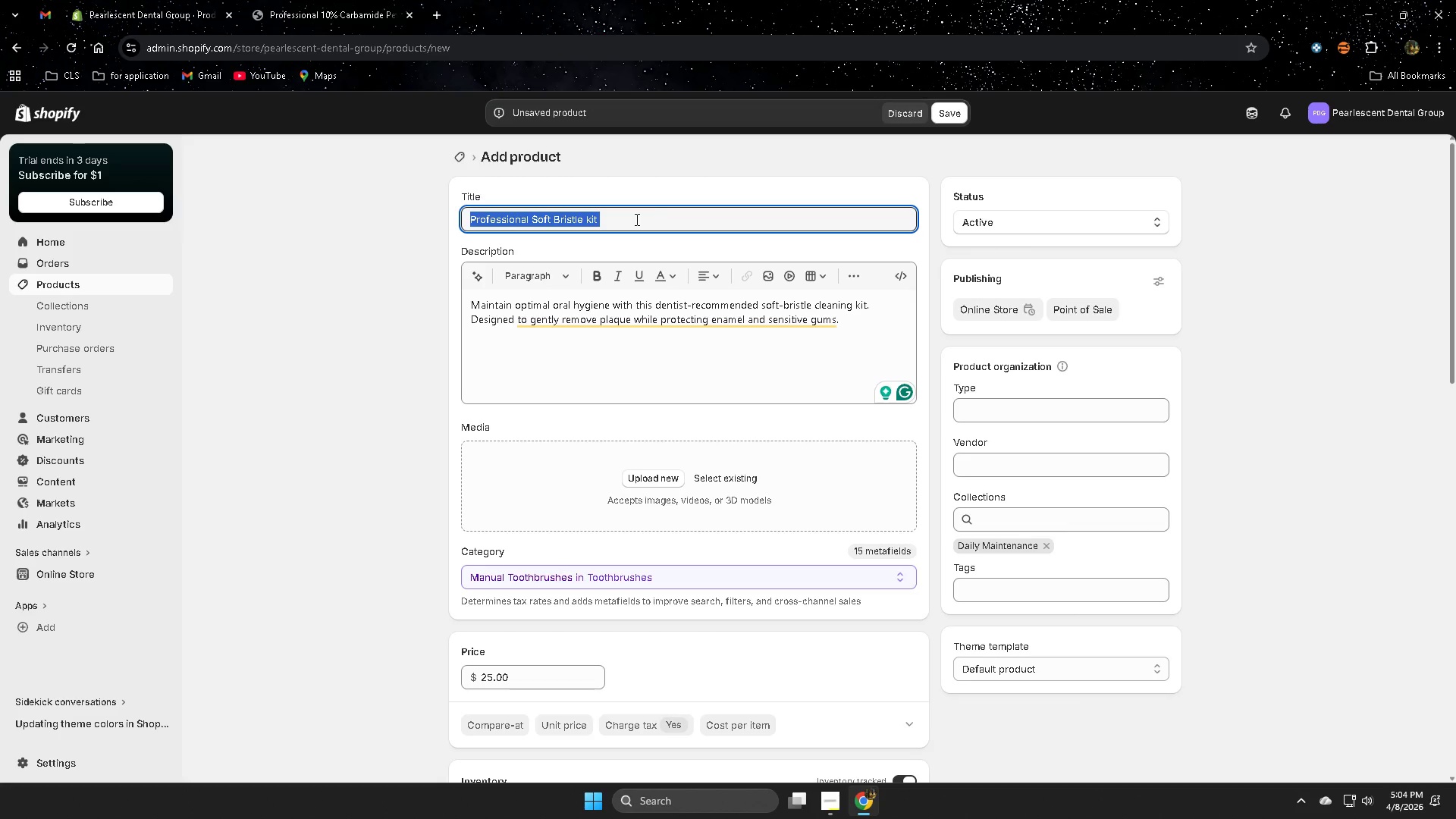 
key(Control+ControlLeft)
 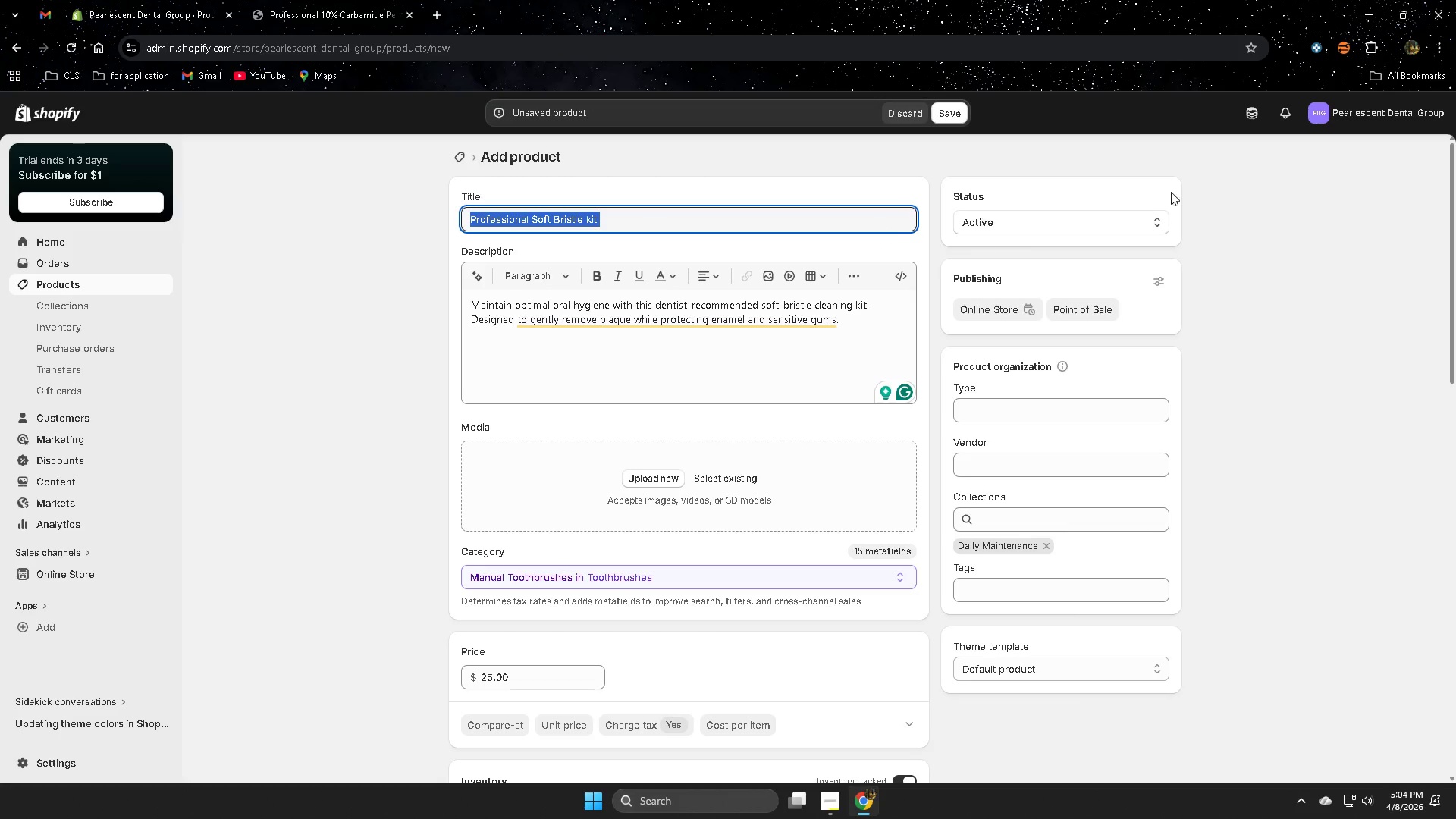 
key(Control+C)
 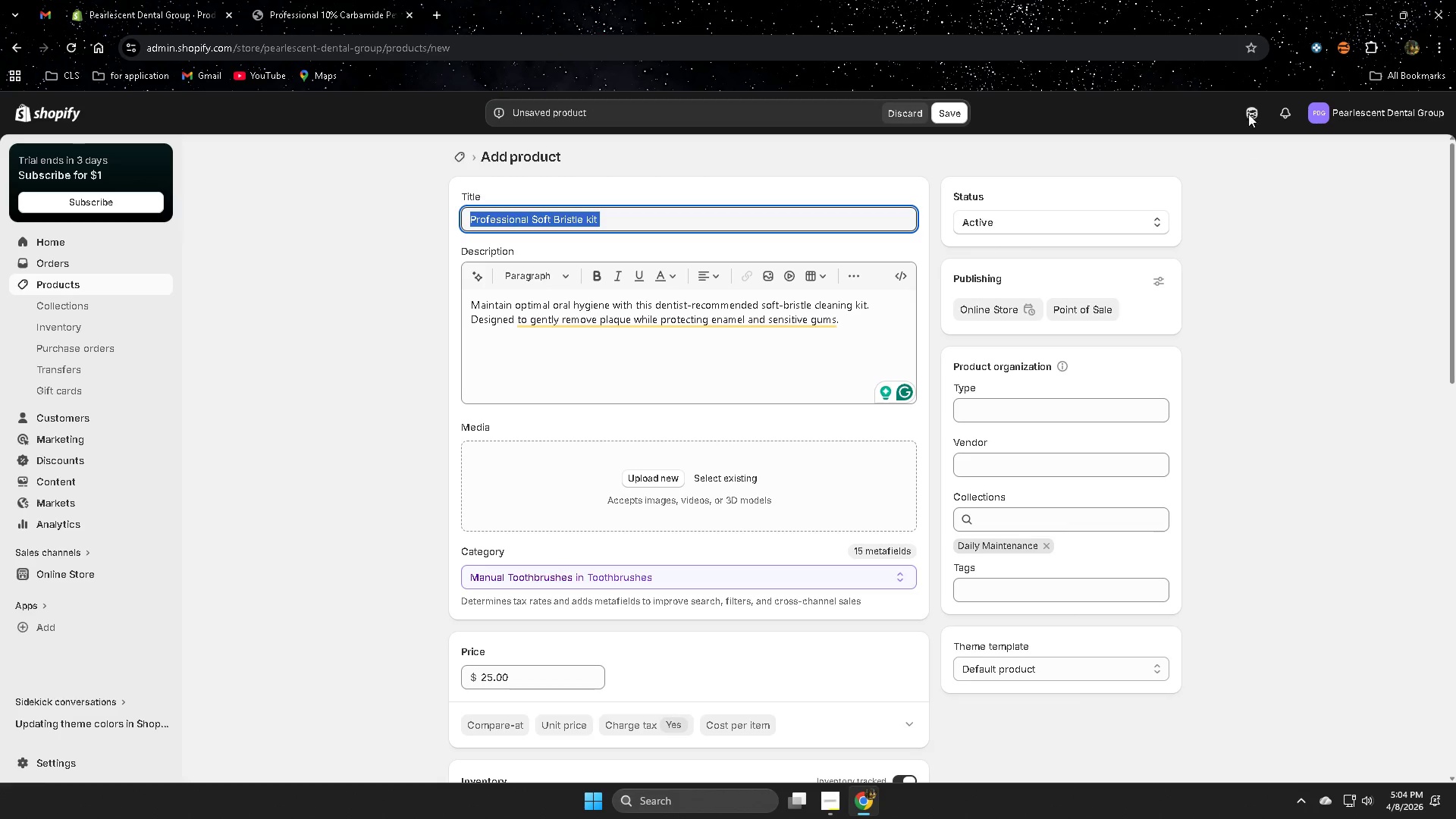 
left_click([1250, 105])
 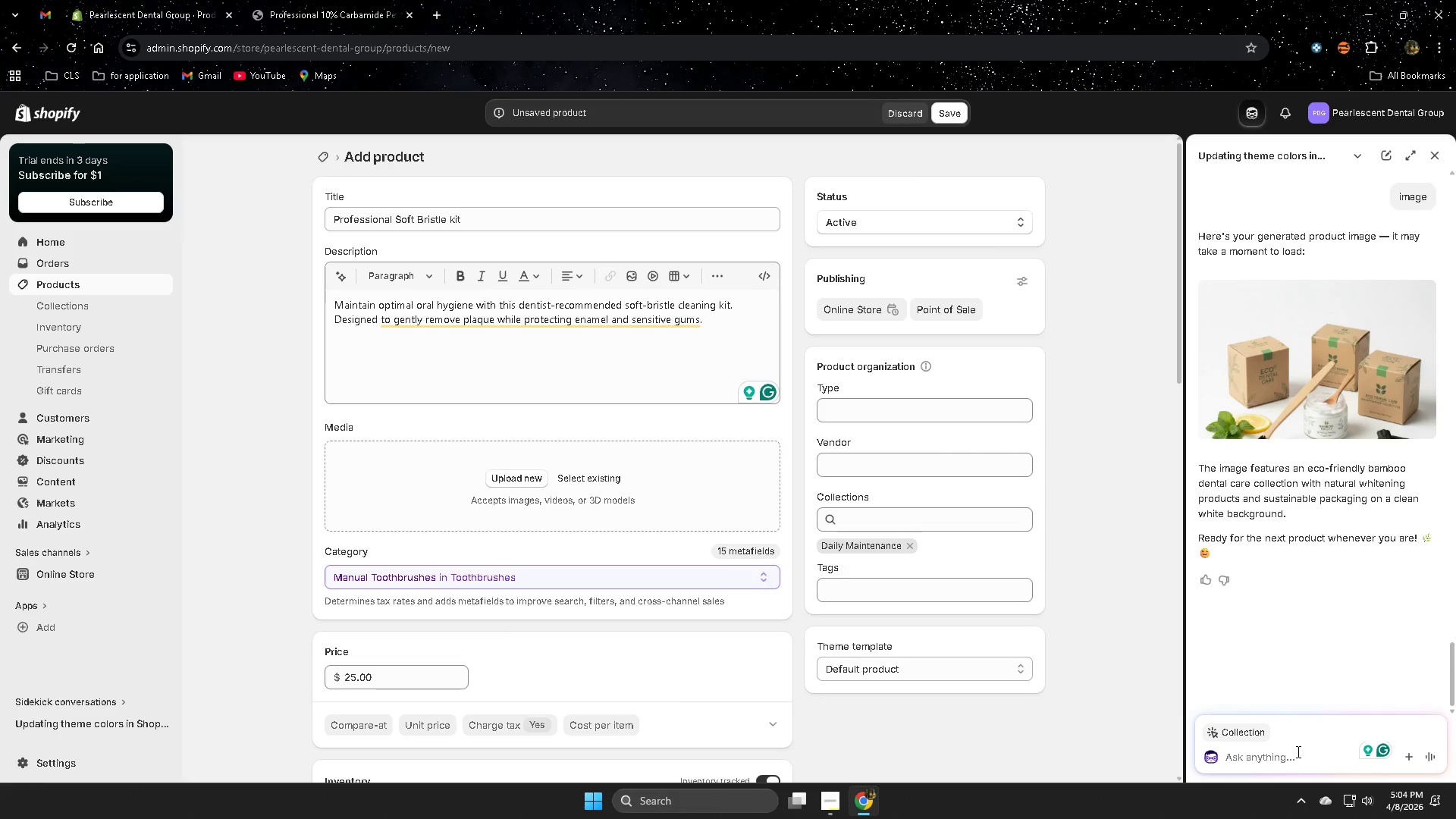 
type(nedt )
key(Backspace)
key(Backspace)
key(Backspace)
type(x)
key(Backspace)
type(xt )
 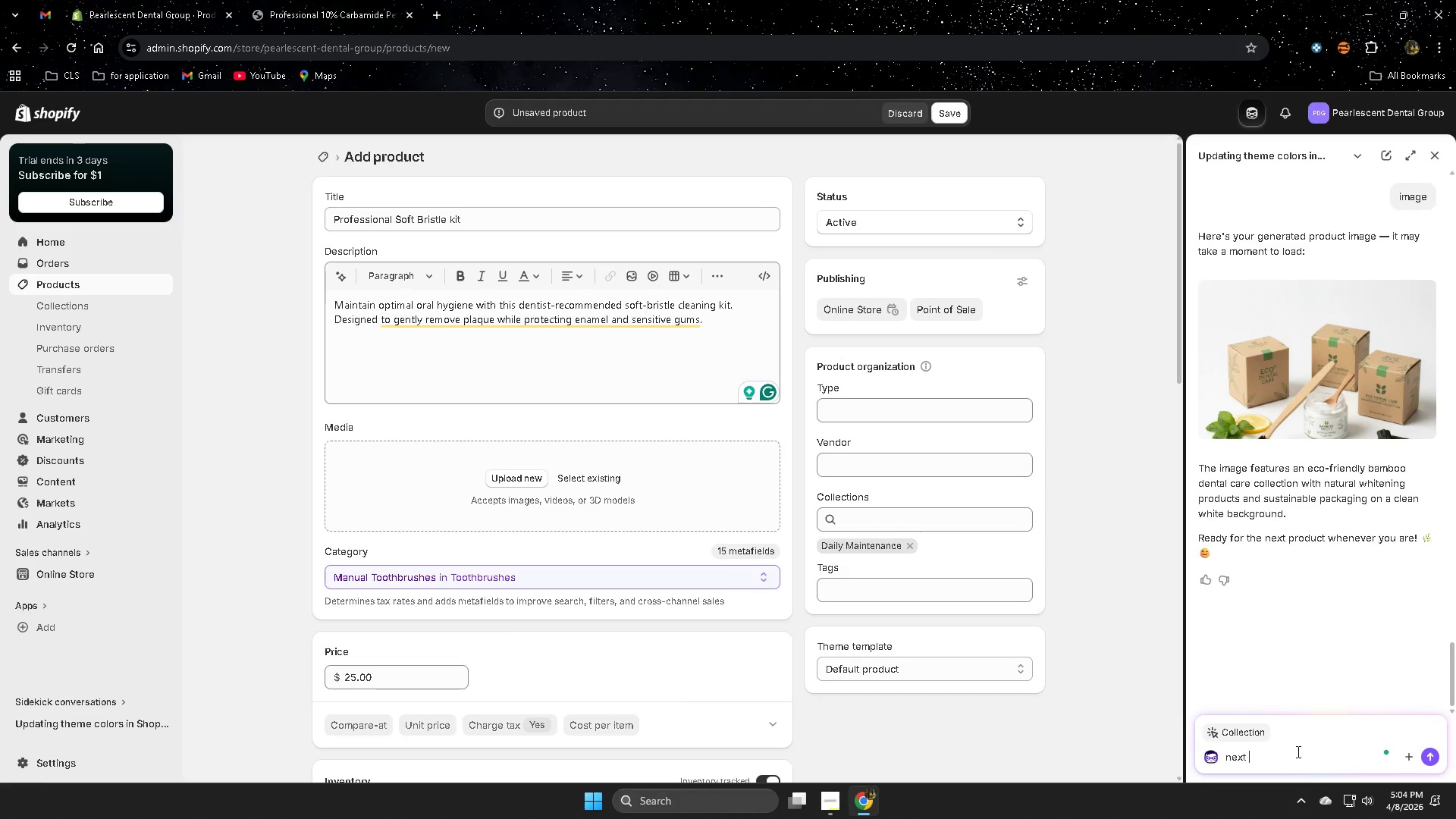 
key(Control+ControlLeft)
 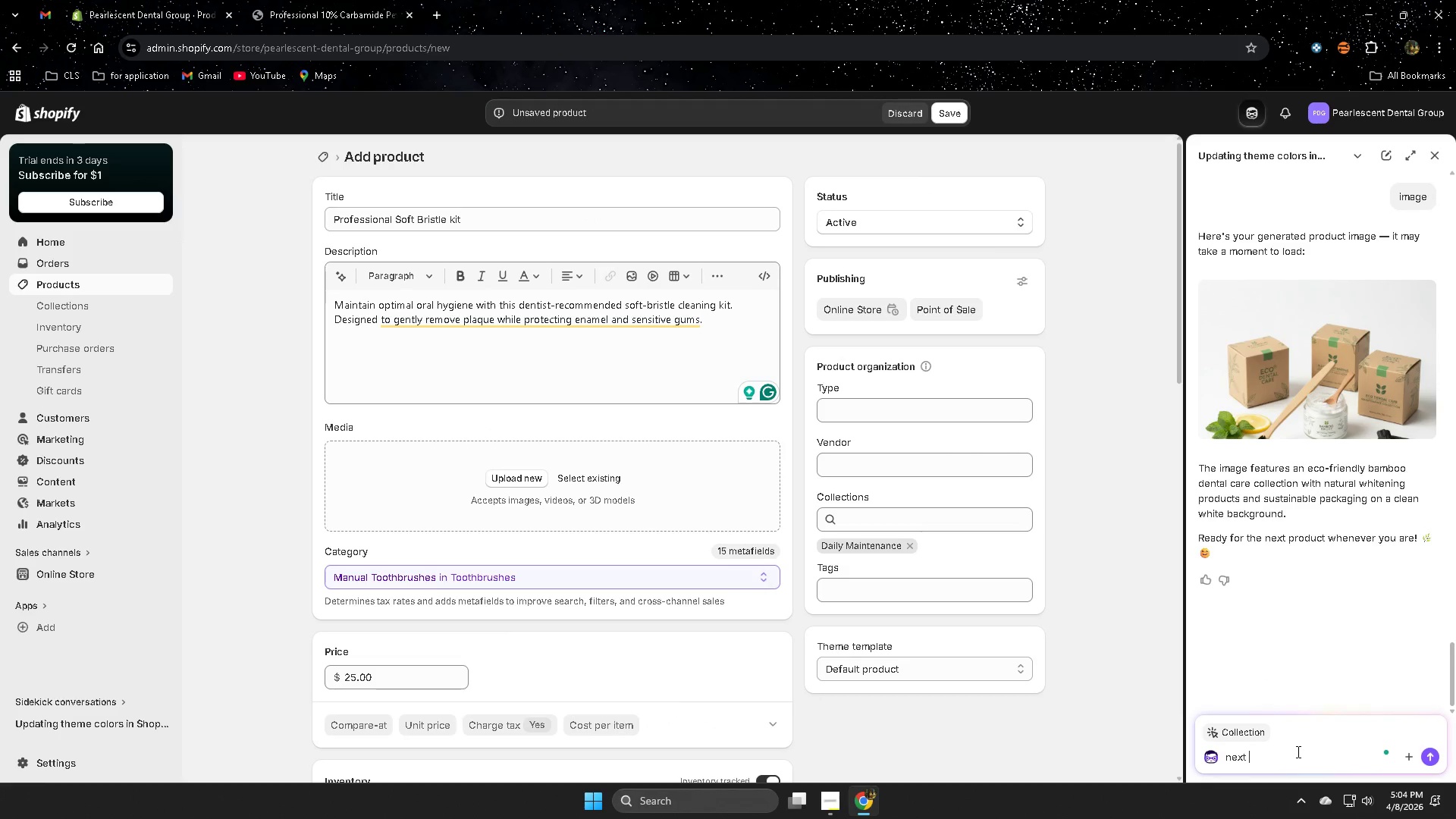 
key(Control+V)
 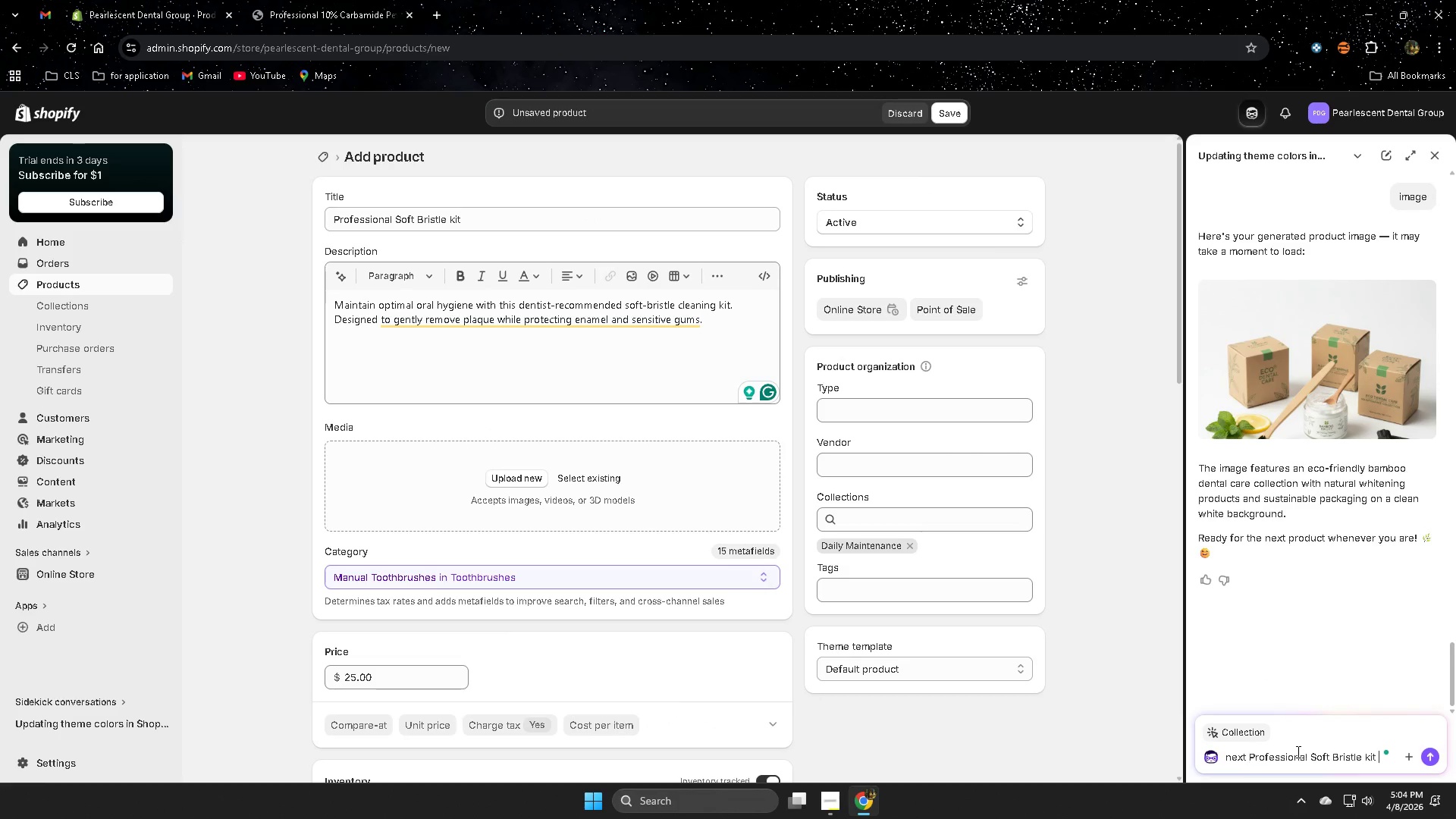 
key(Enter)
 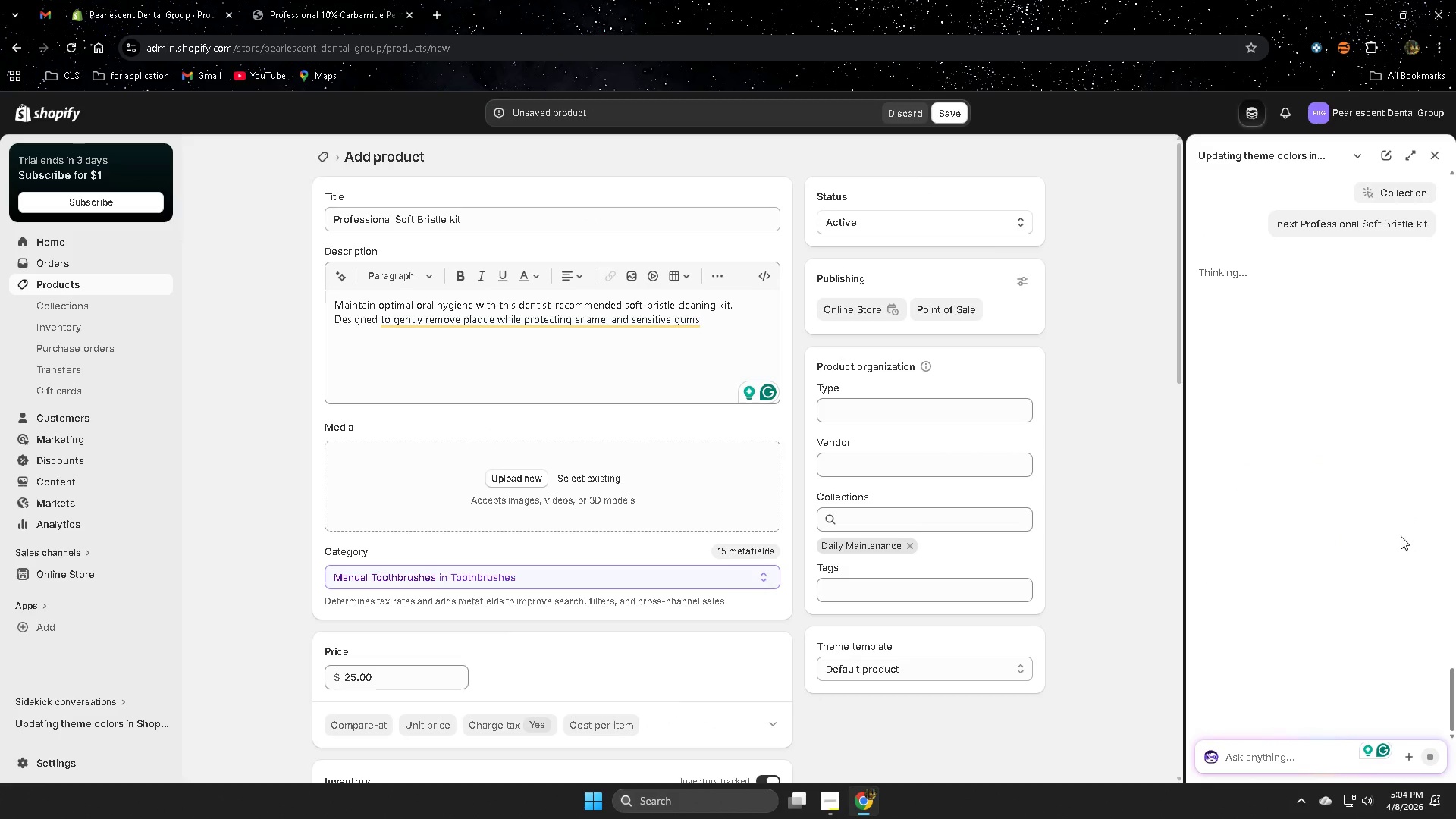 
scroll: coordinate [1039, 504], scroll_direction: down, amount: 7.0
 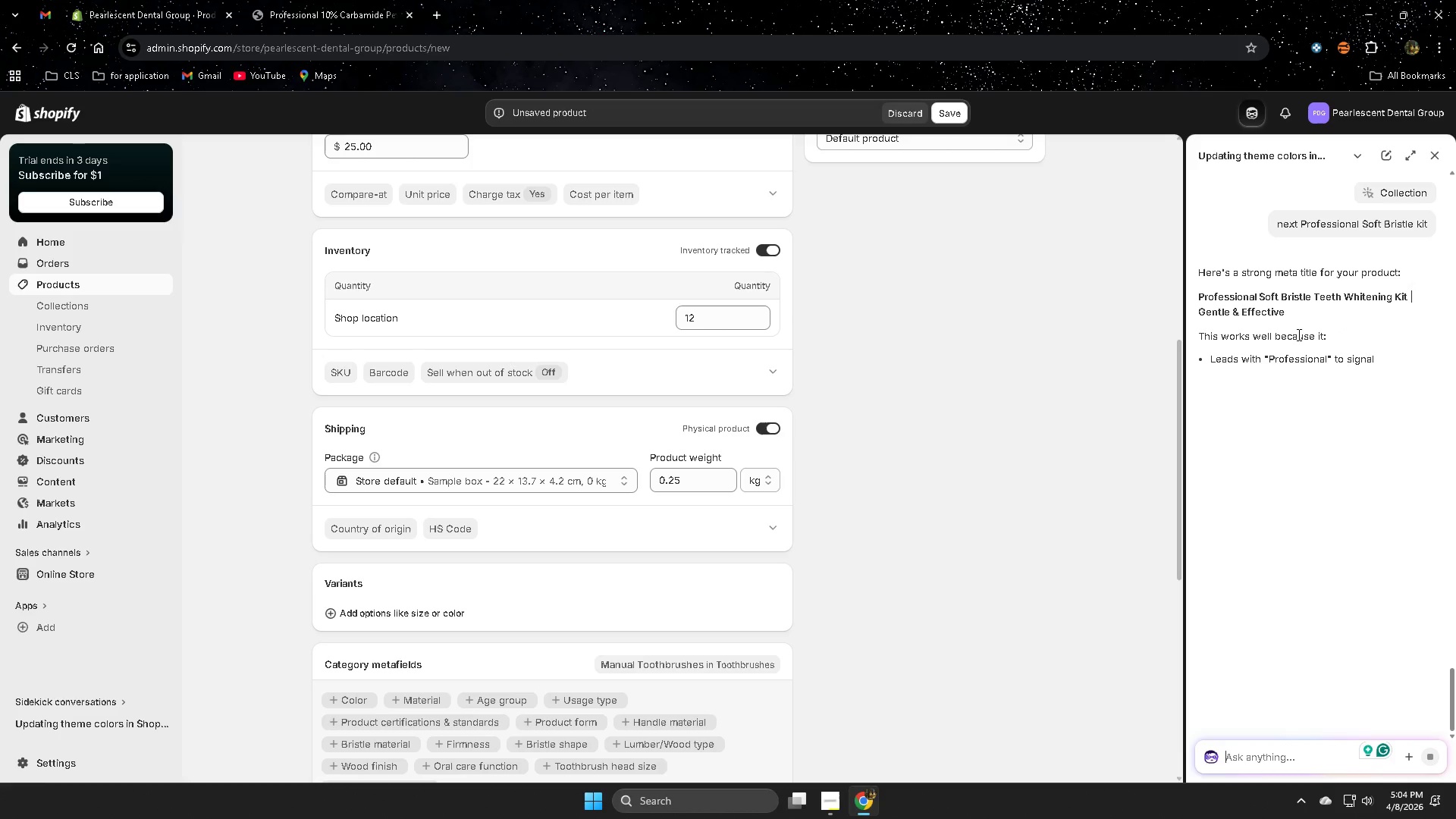 
left_click([1212, 297])
 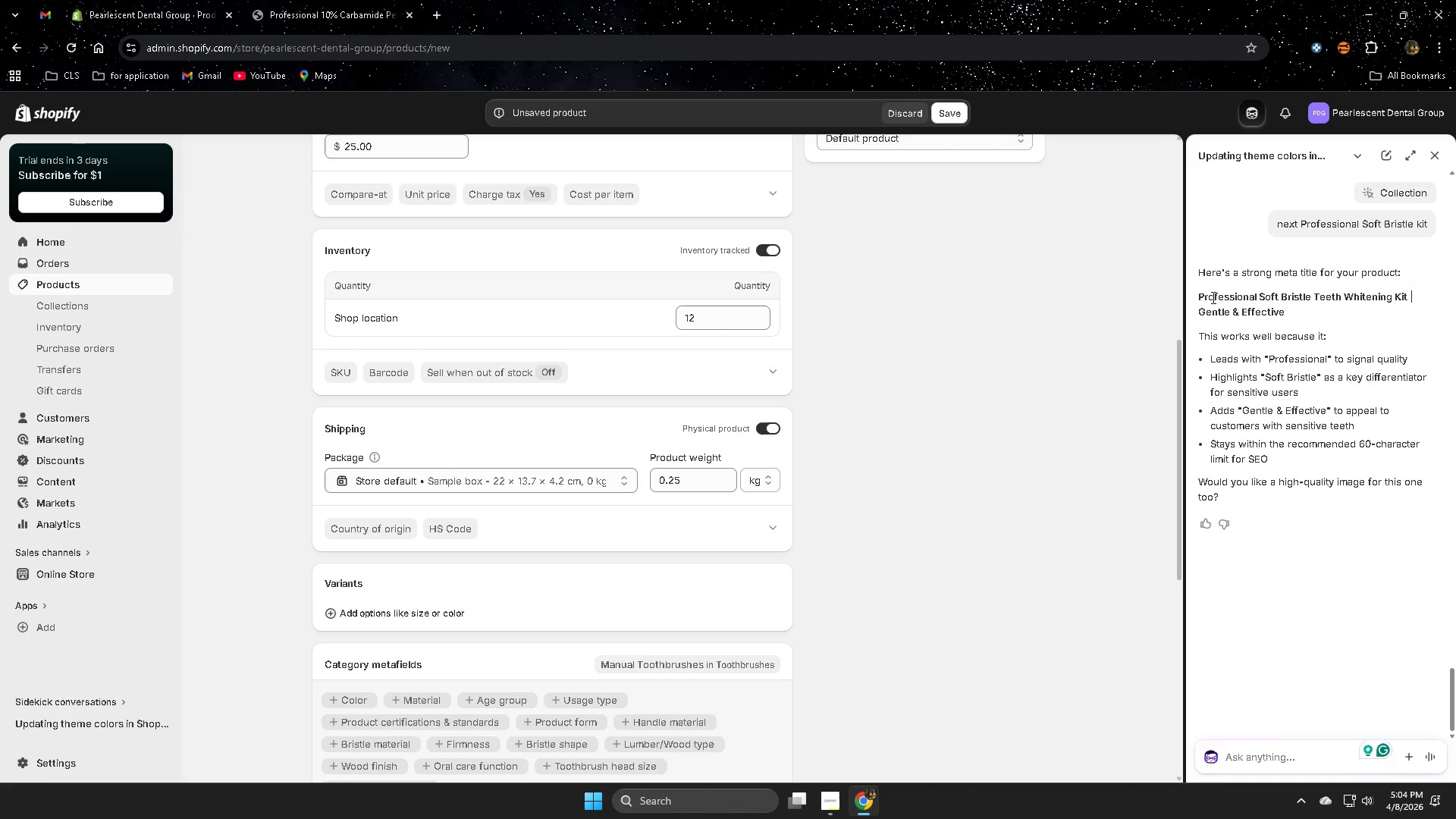 
left_click_drag(start_coordinate=[1212, 297], to_coordinate=[1280, 310])
 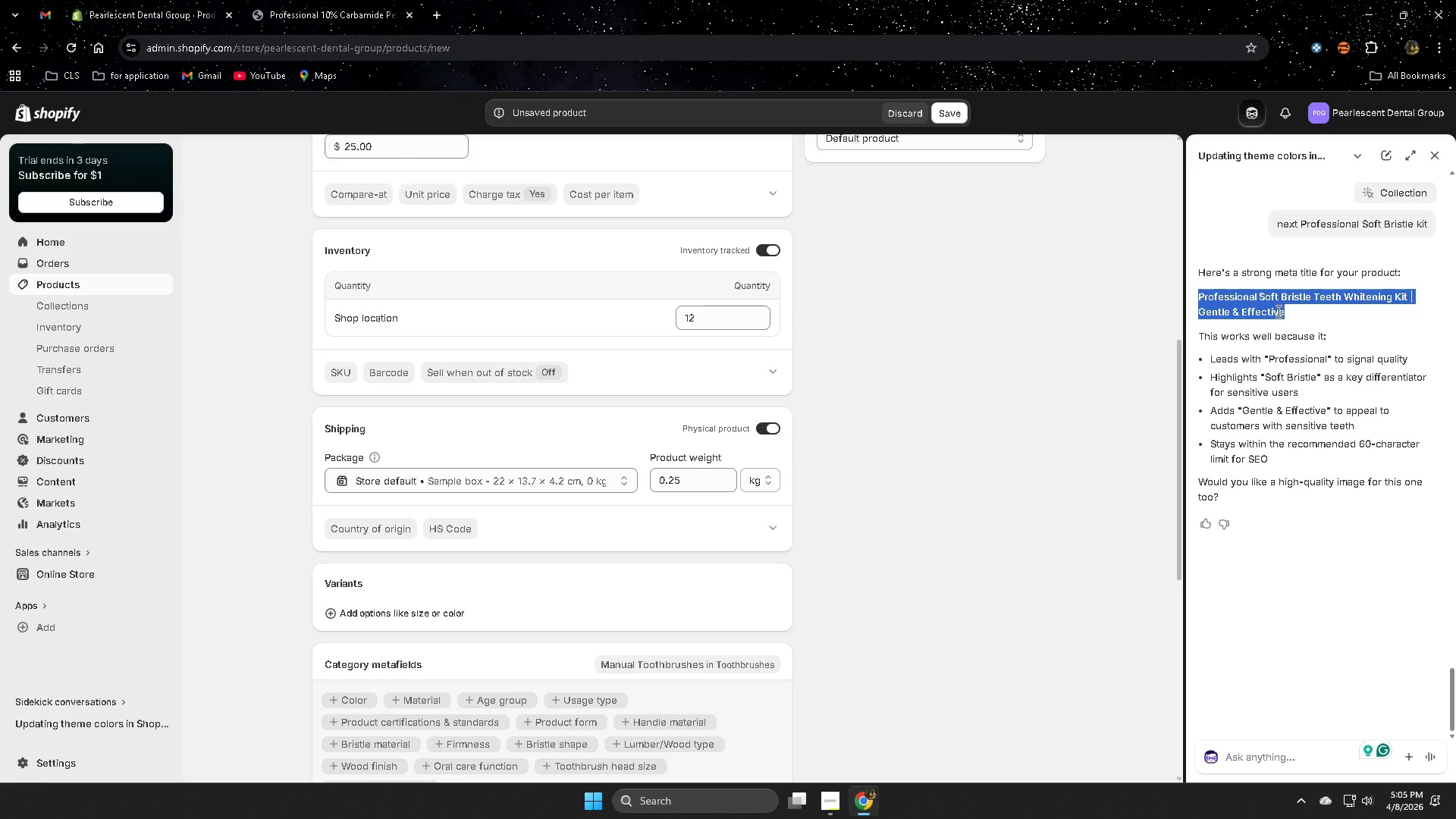 
key(Control+ControlLeft)
 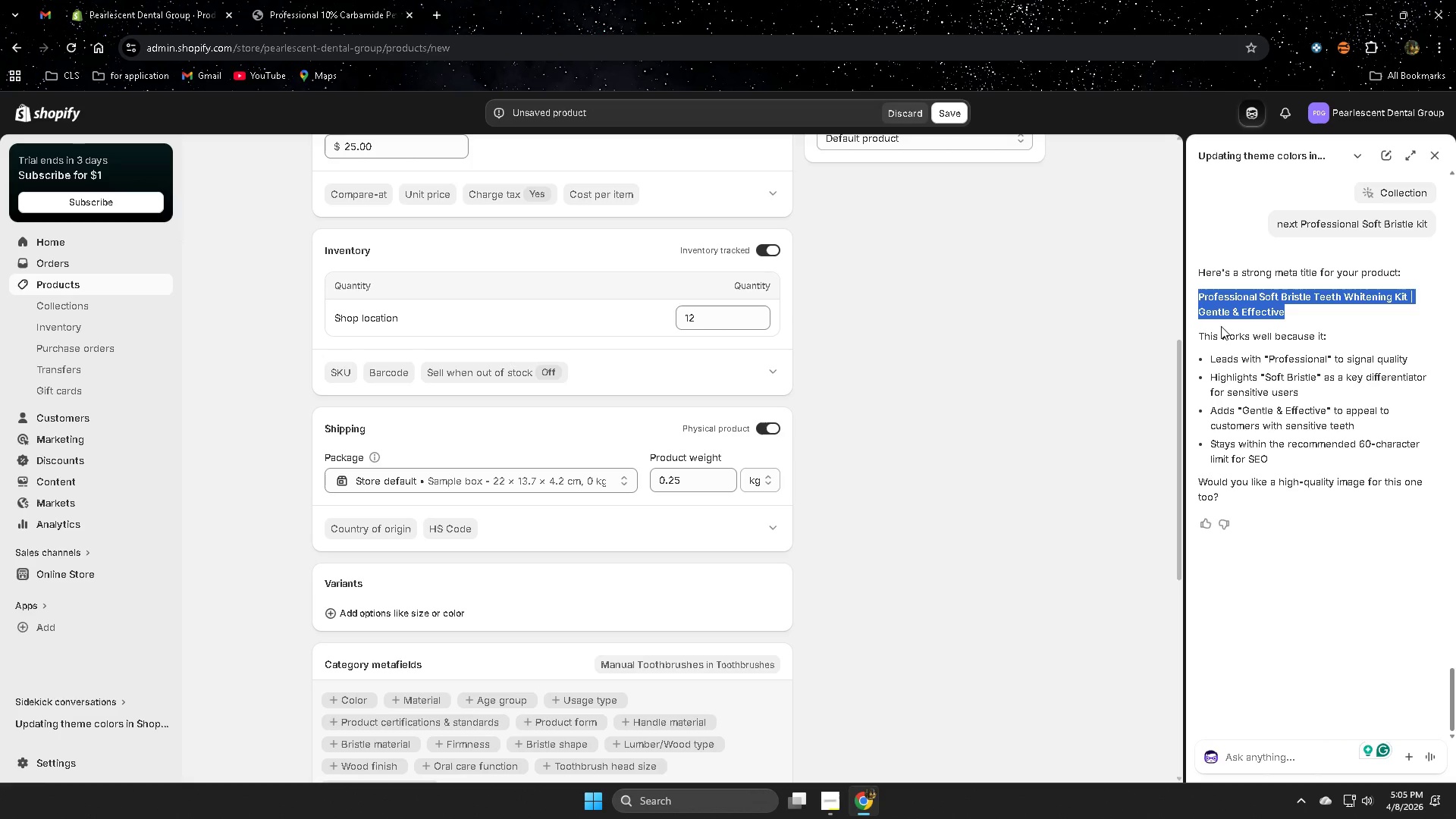 
key(Control+C)
 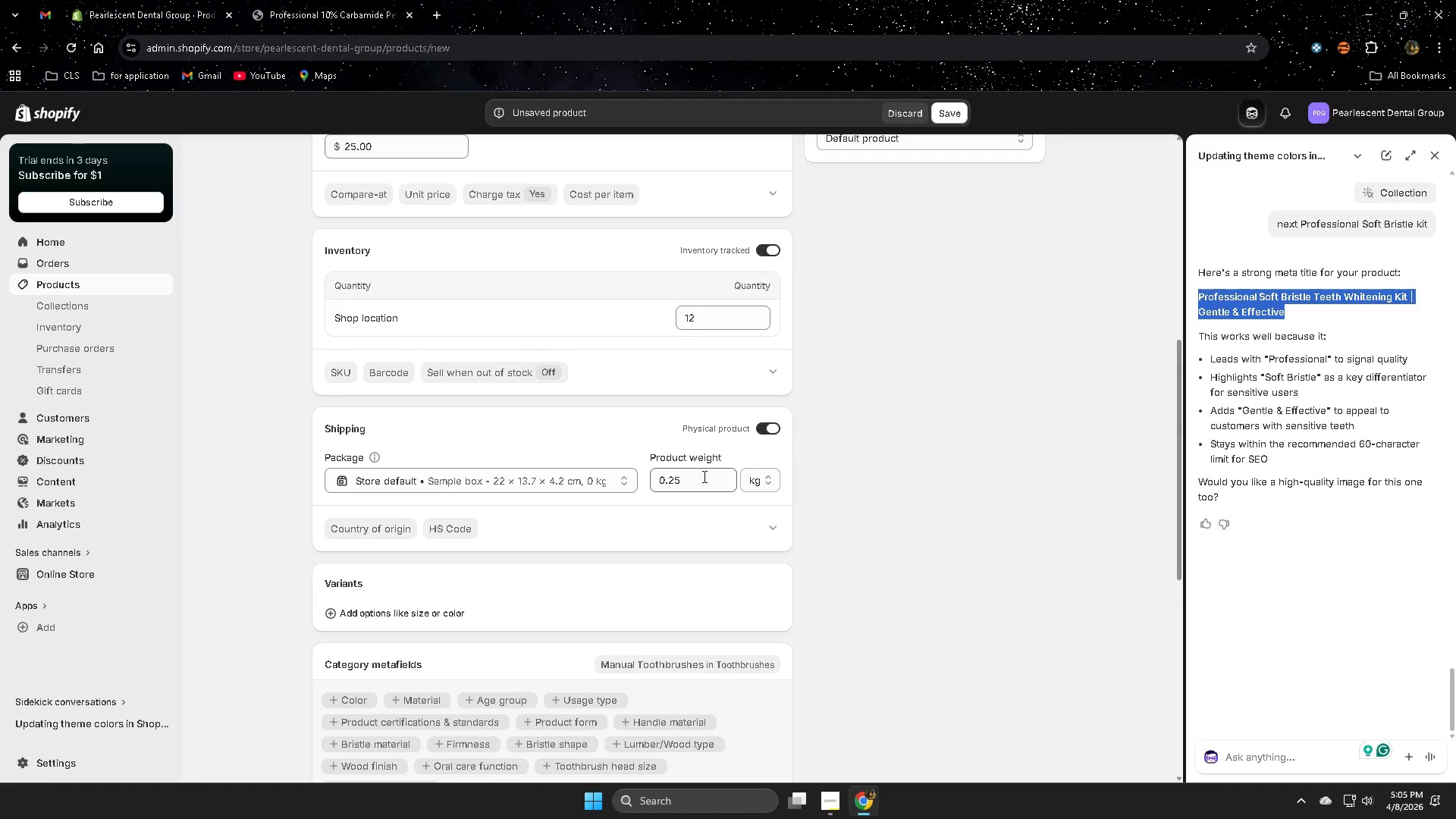 
scroll: coordinate [701, 475], scroll_direction: down, amount: 7.0
 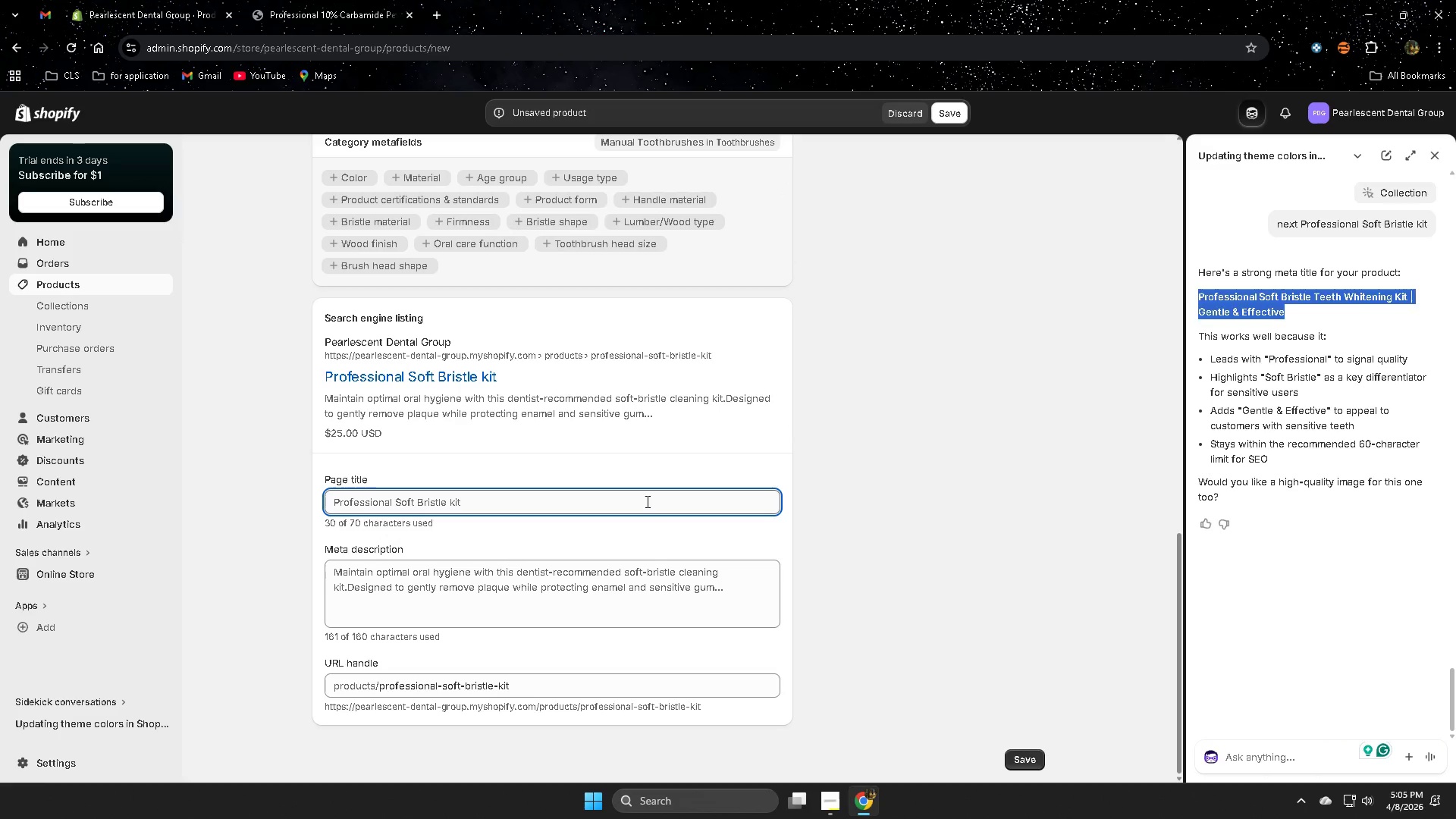 
double_click([646, 501])
 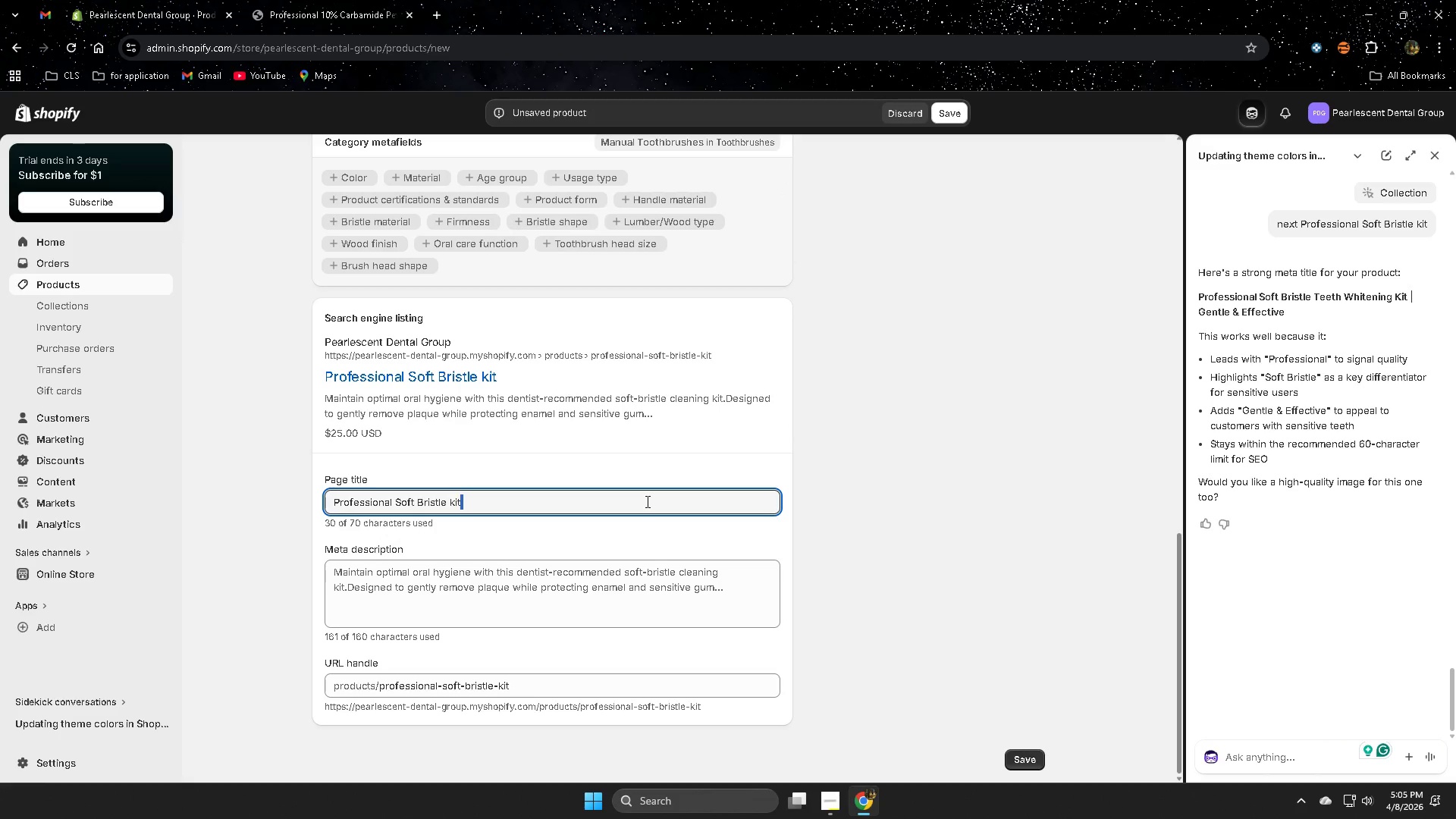 
triple_click([646, 501])
 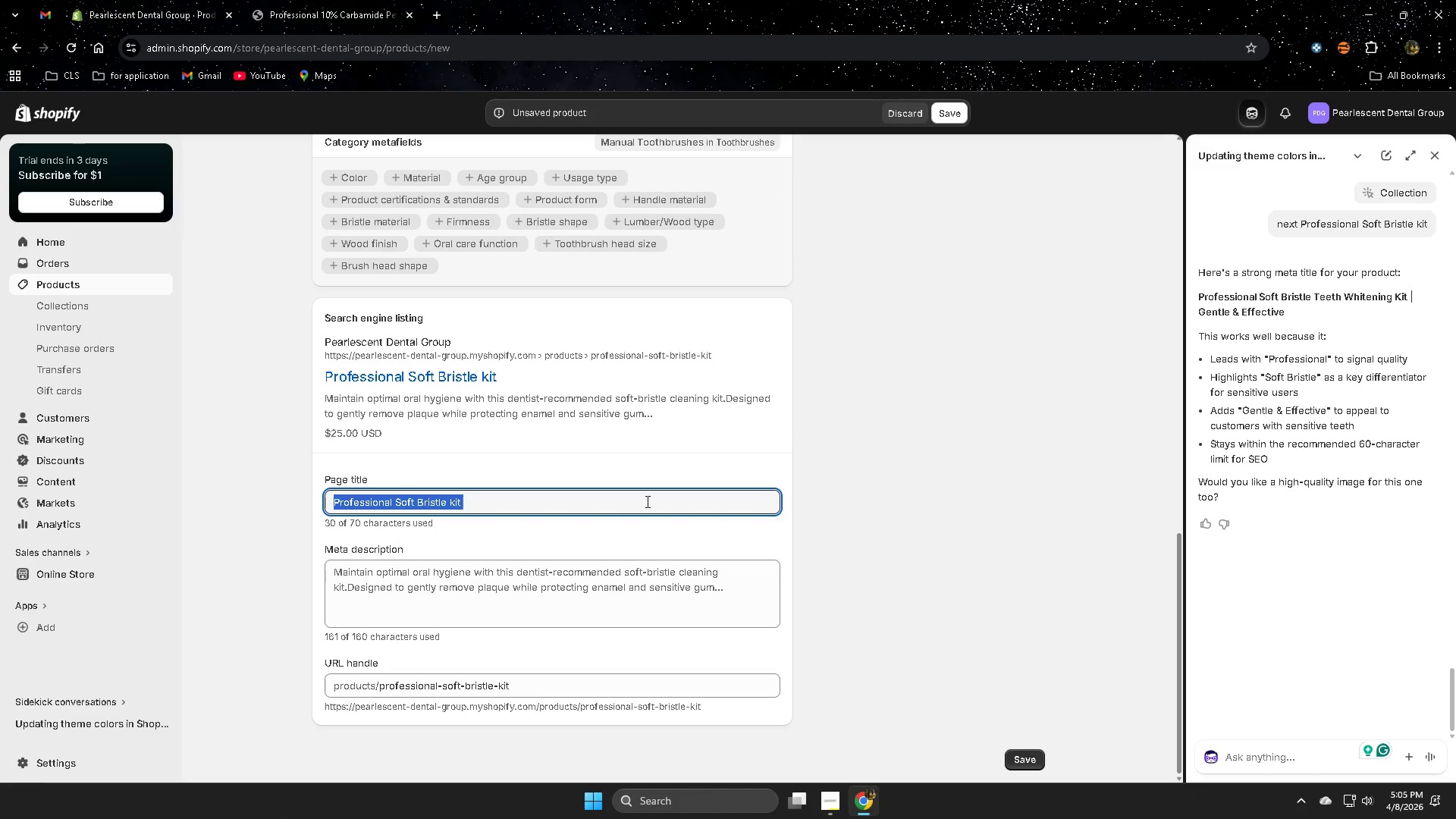 
key(Control+ControlLeft)
 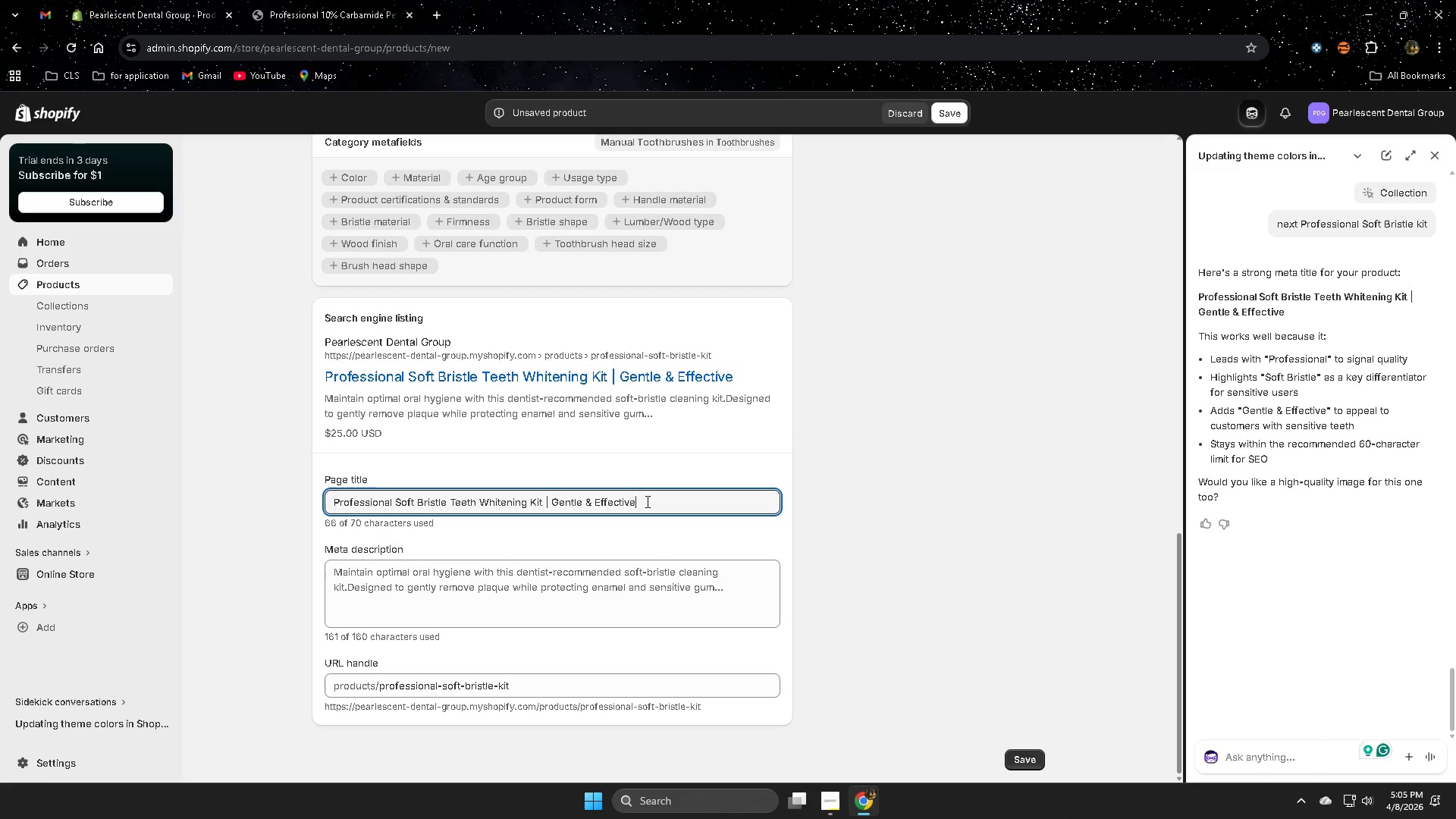 
key(Control+V)
 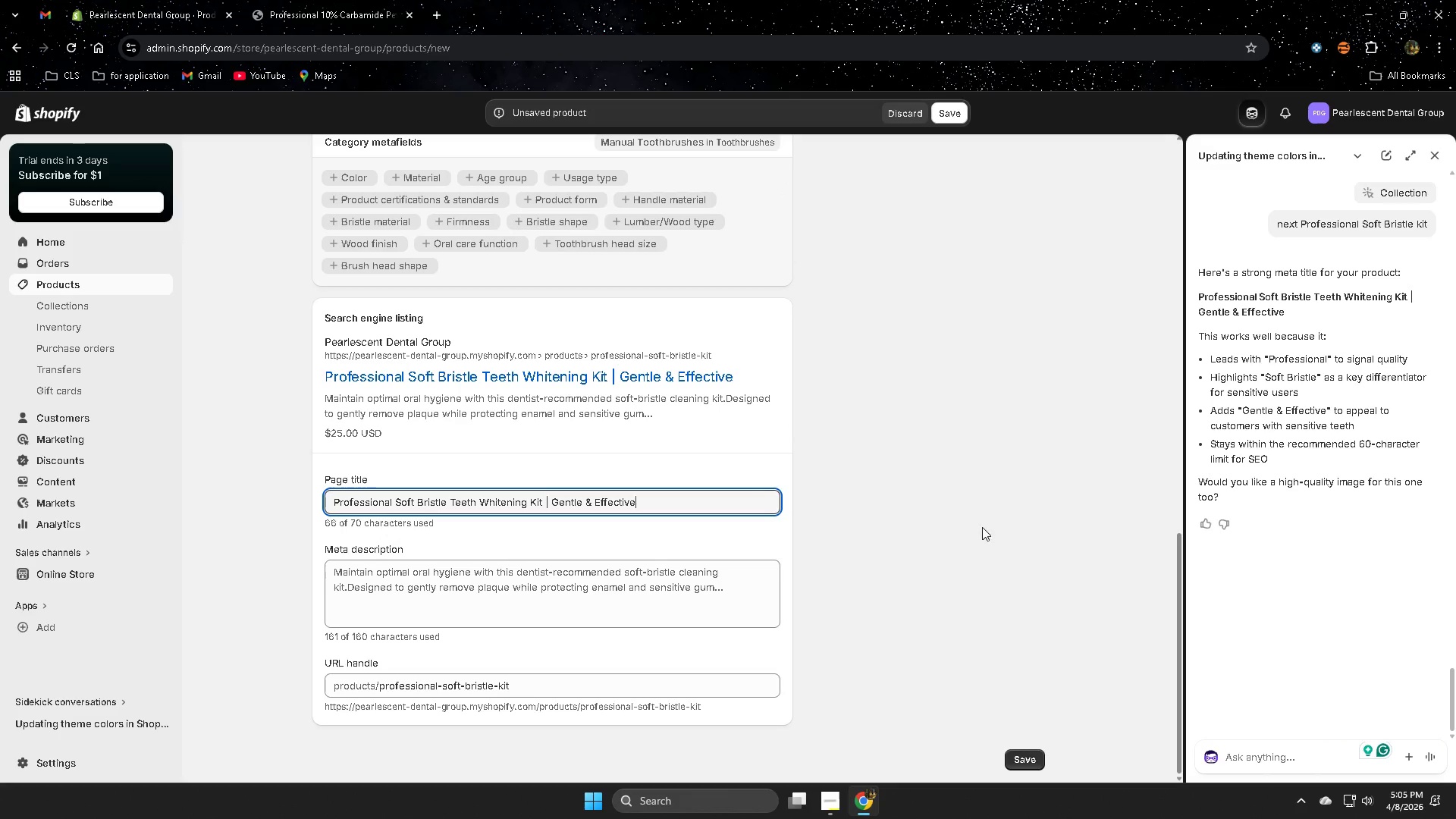 
left_click([1000, 529])
 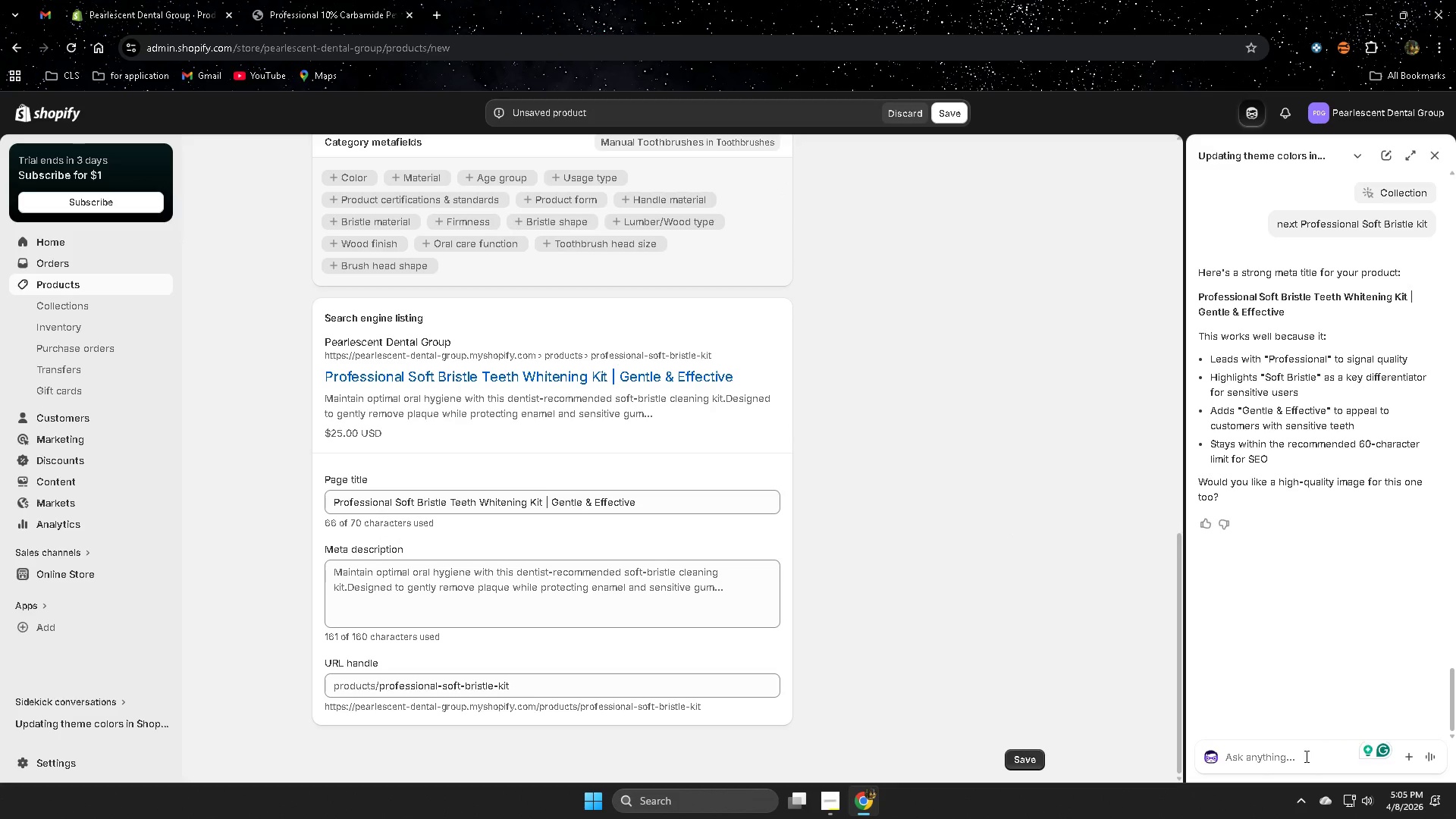 
type(ianmge)
key(Backspace)
key(Backspace)
key(Backspace)
key(Backspace)
key(Backspace)
type(mage)
 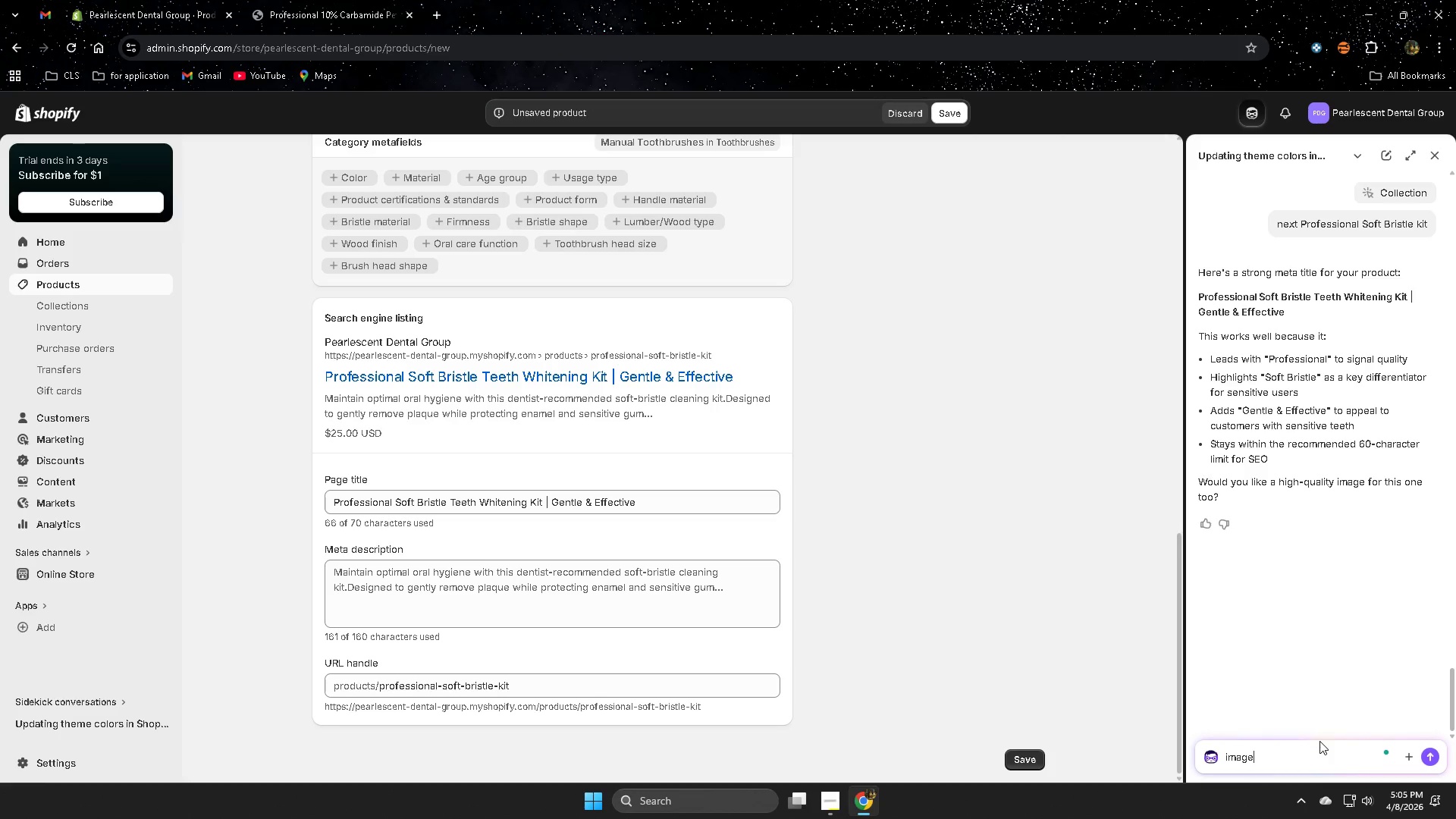 
key(Enter)
 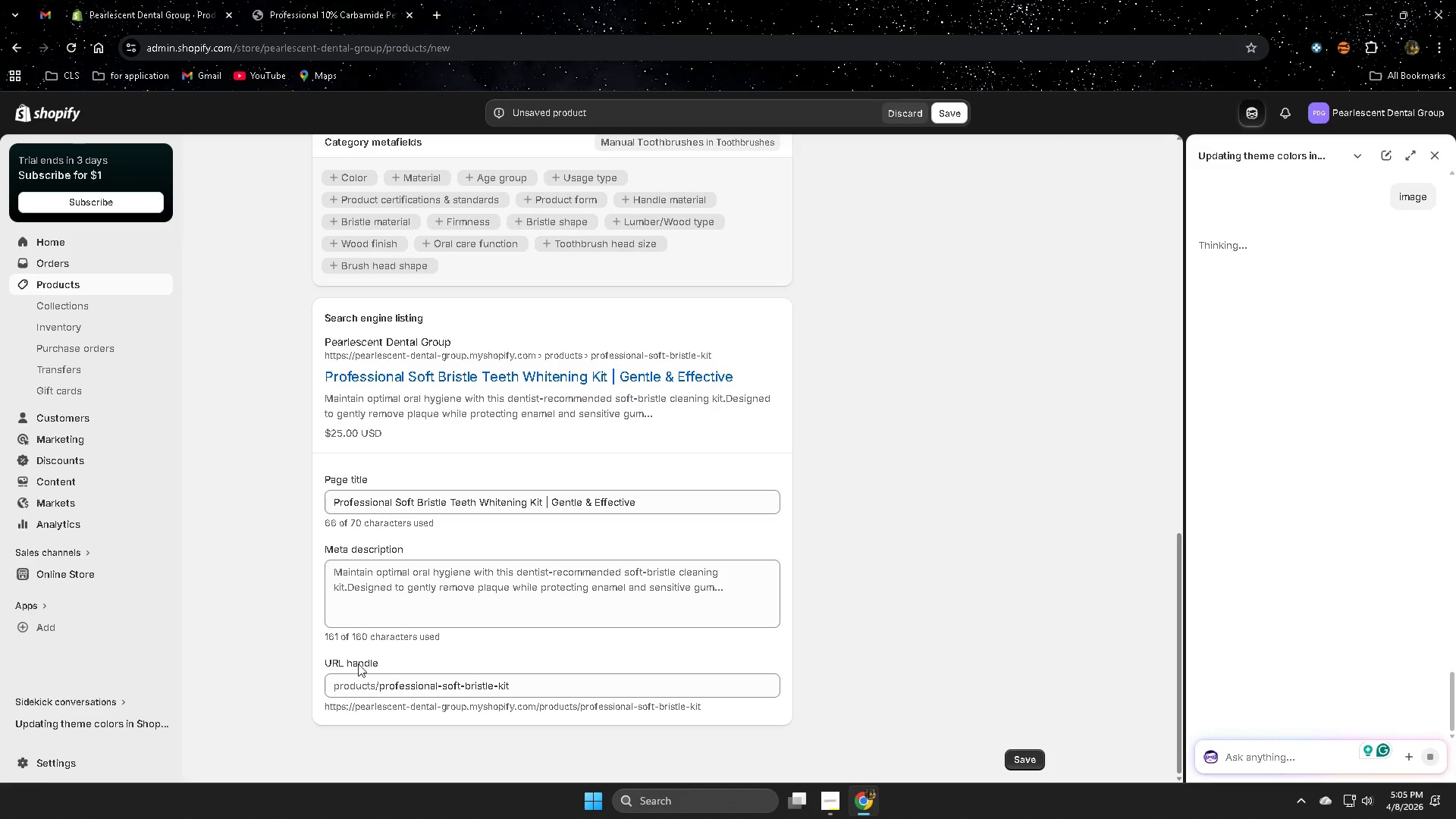 
left_click([410, 582])
 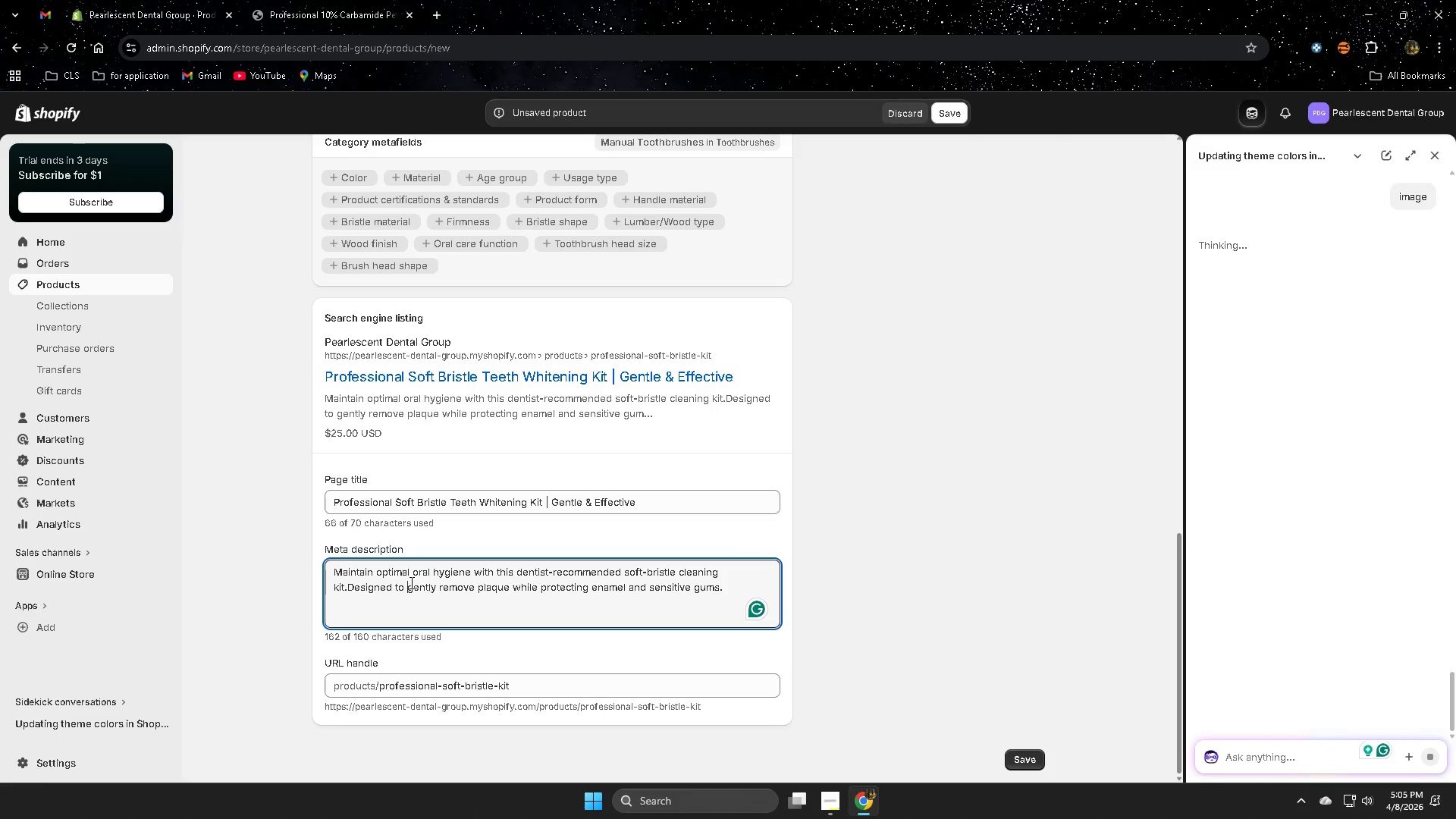 
key(Control+A)
 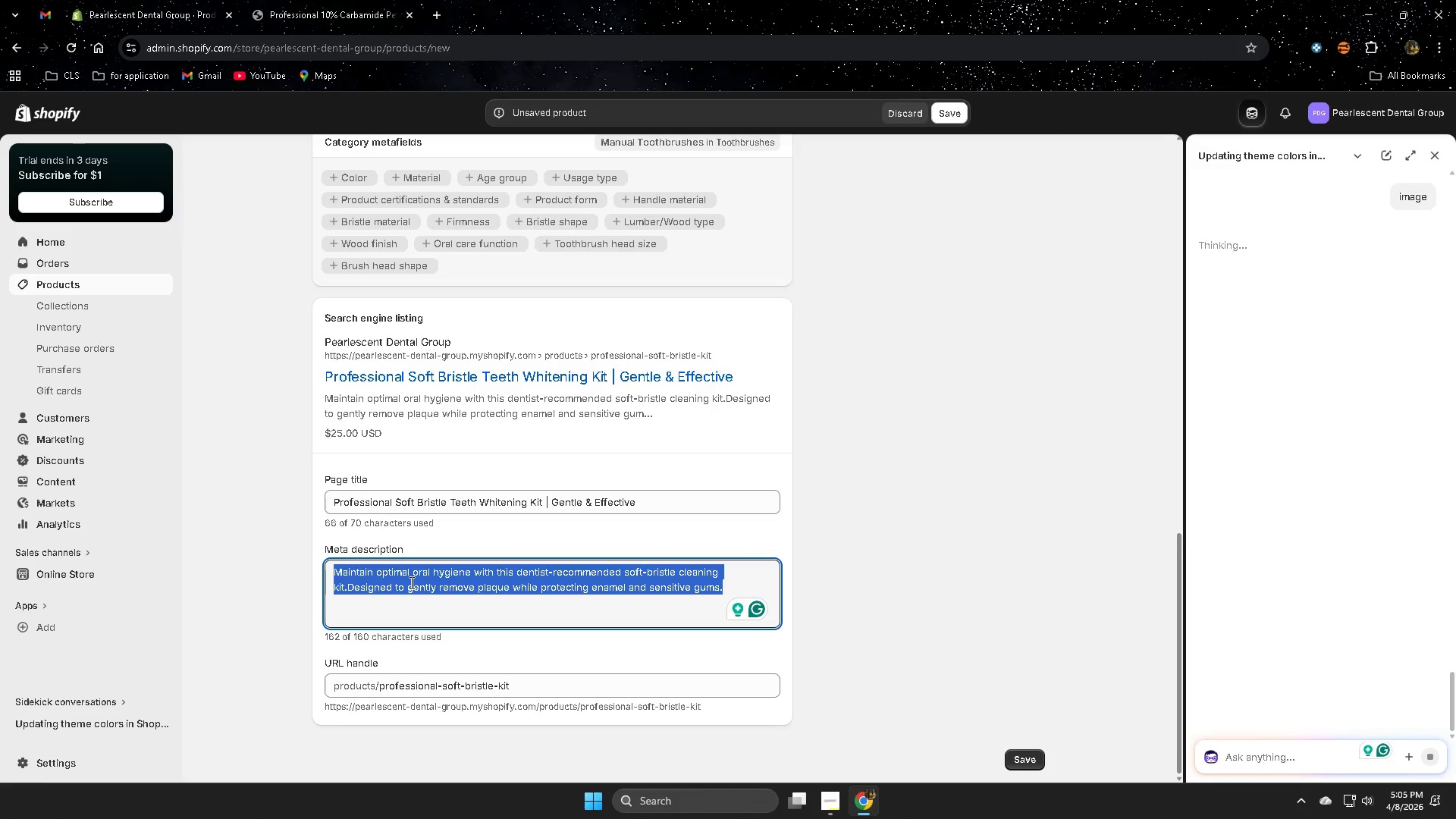 
key(Delete)
 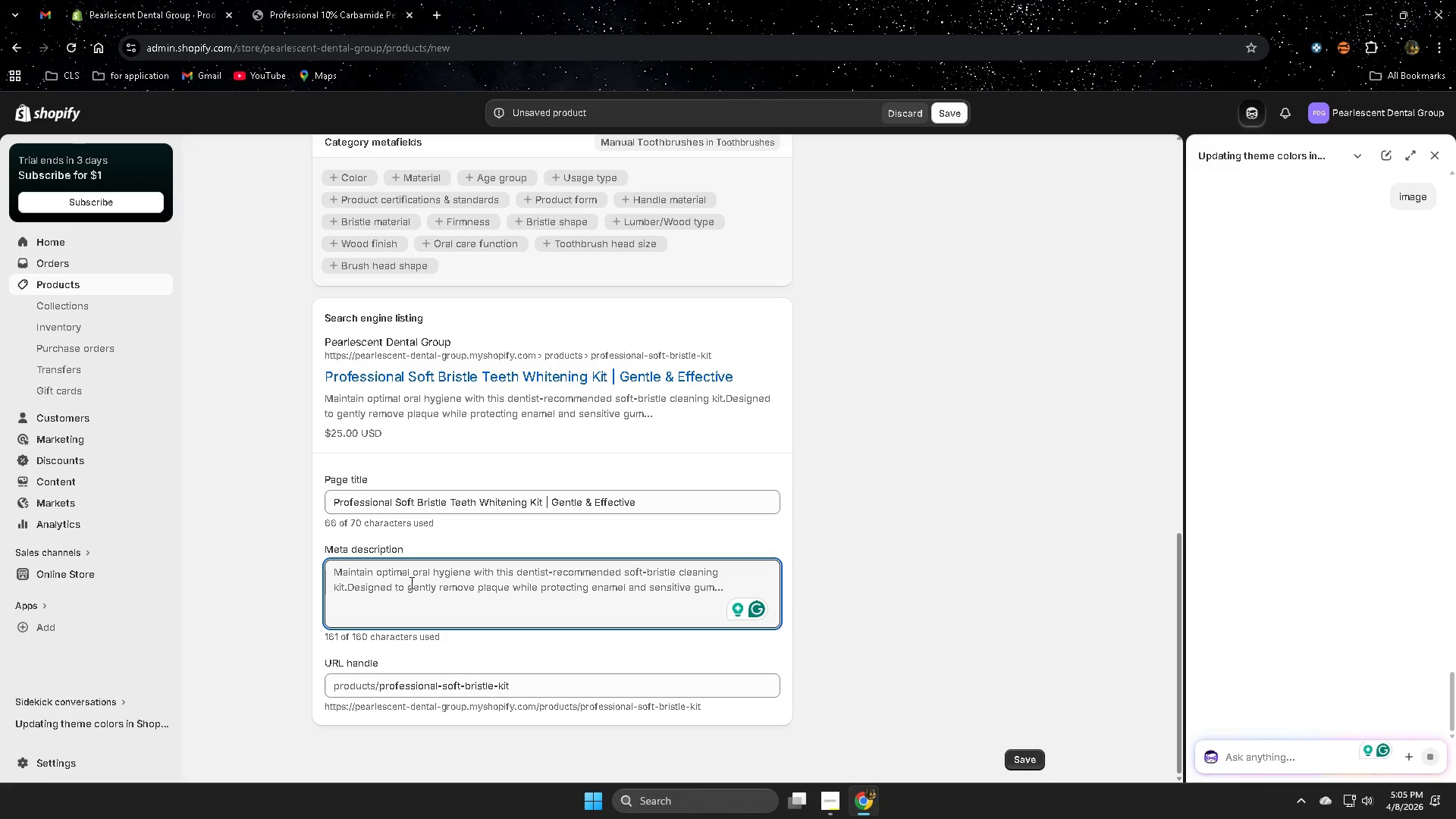 
type(Professional dentist-reom)
key(Backspace)
key(Backspace)
key(Backspace)
type(ecommended dena)
key(Backspace)
type(tal cleaning jut wuthg )
key(Backspace)
key(Backspace)
key(Backspace)
key(Backspace)
key(Backspace)
key(Backspace)
key(Backspace)
key(Backspace)
key(Backspace)
key(Backspace)
type(kit with enamel-safe soft bristle for daily oral hu)
key(Backspace)
type(y gi)
key(Backspace)
key(Backspace)
type(gi)
key(Backspace)
key(Backspace)
key(Backspace)
type(gine)
key(Backspace)
key(Backspace)
type(ene)
 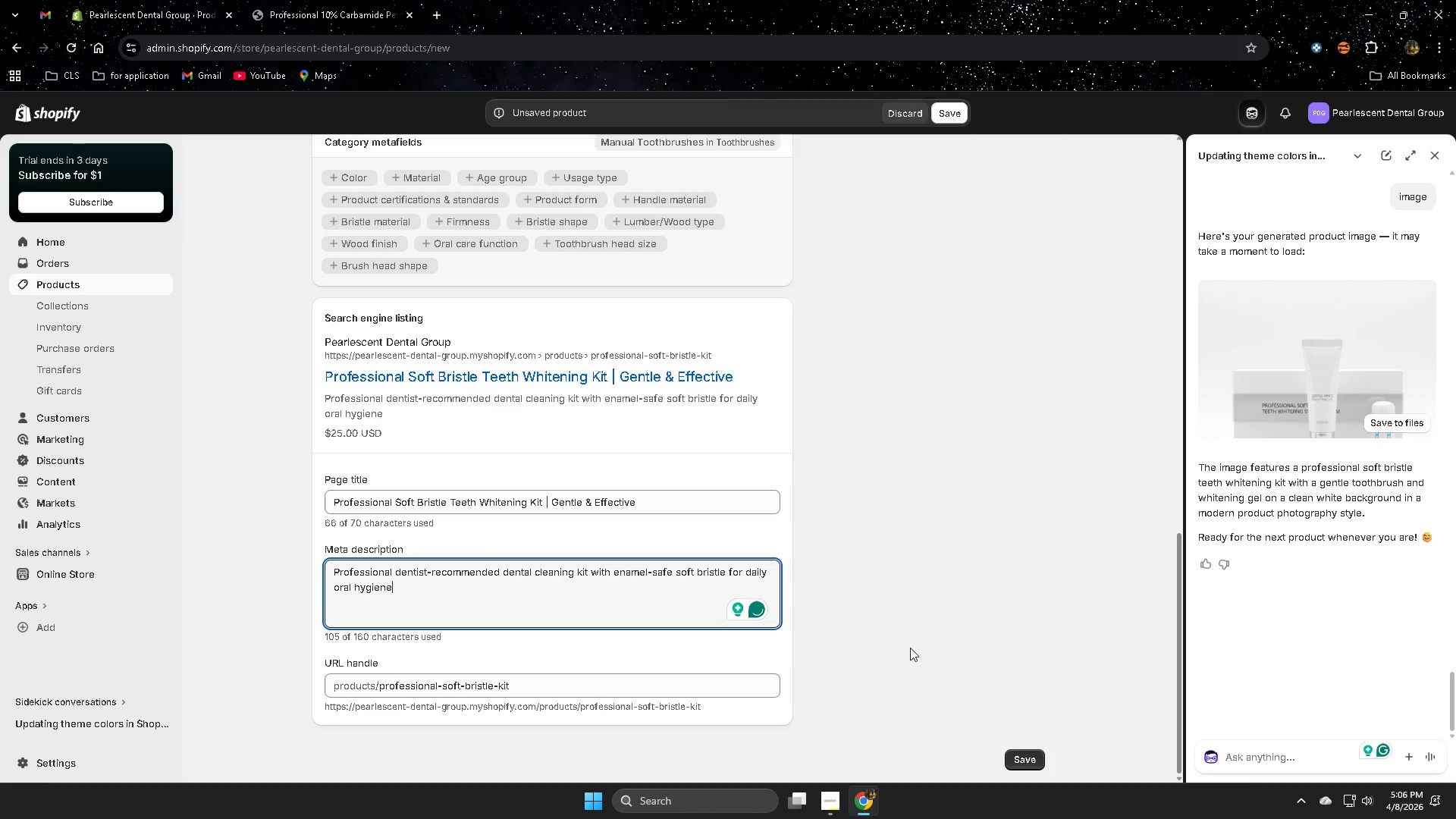 
wait(5.99)
 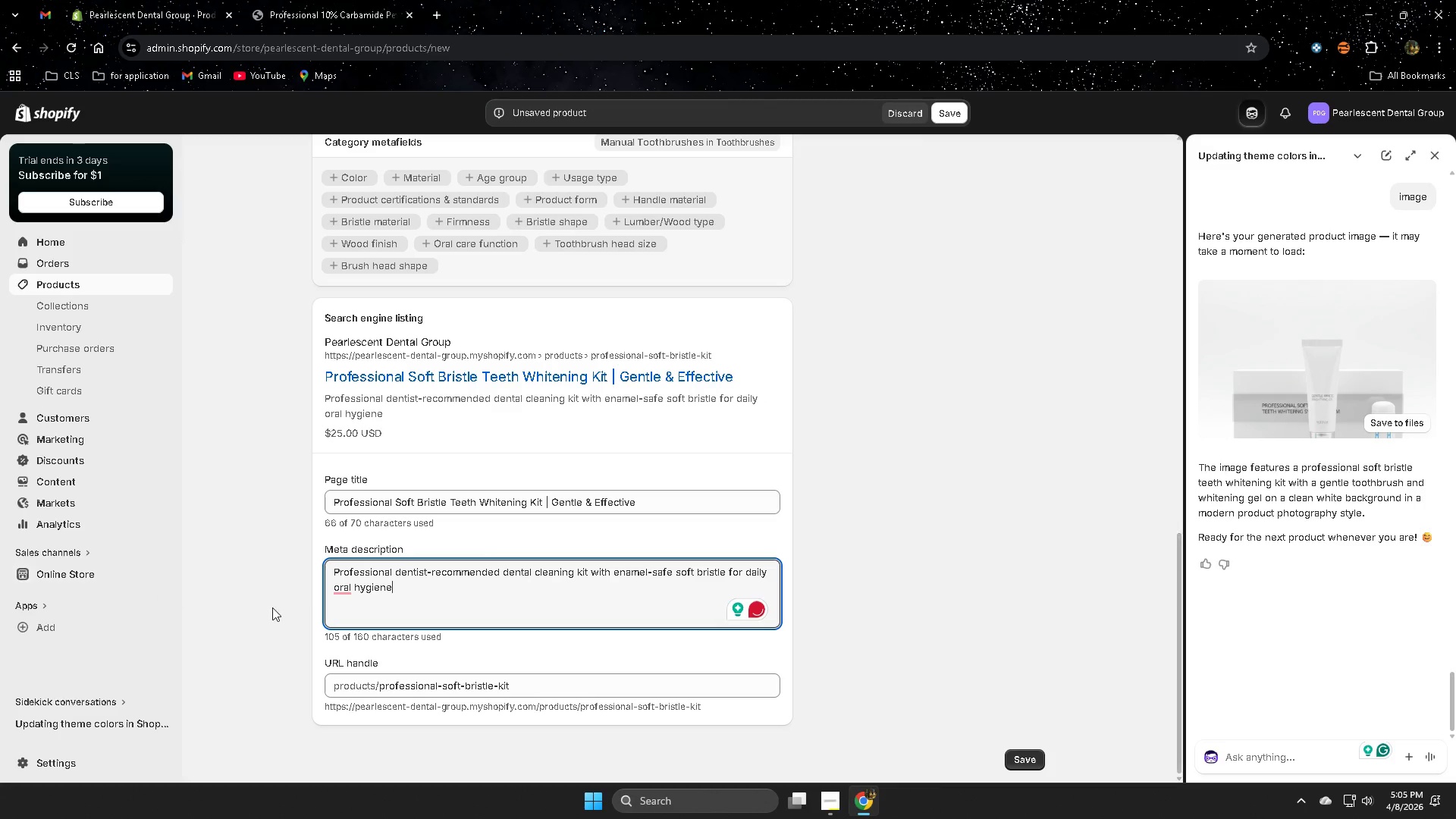 
key(Period)
 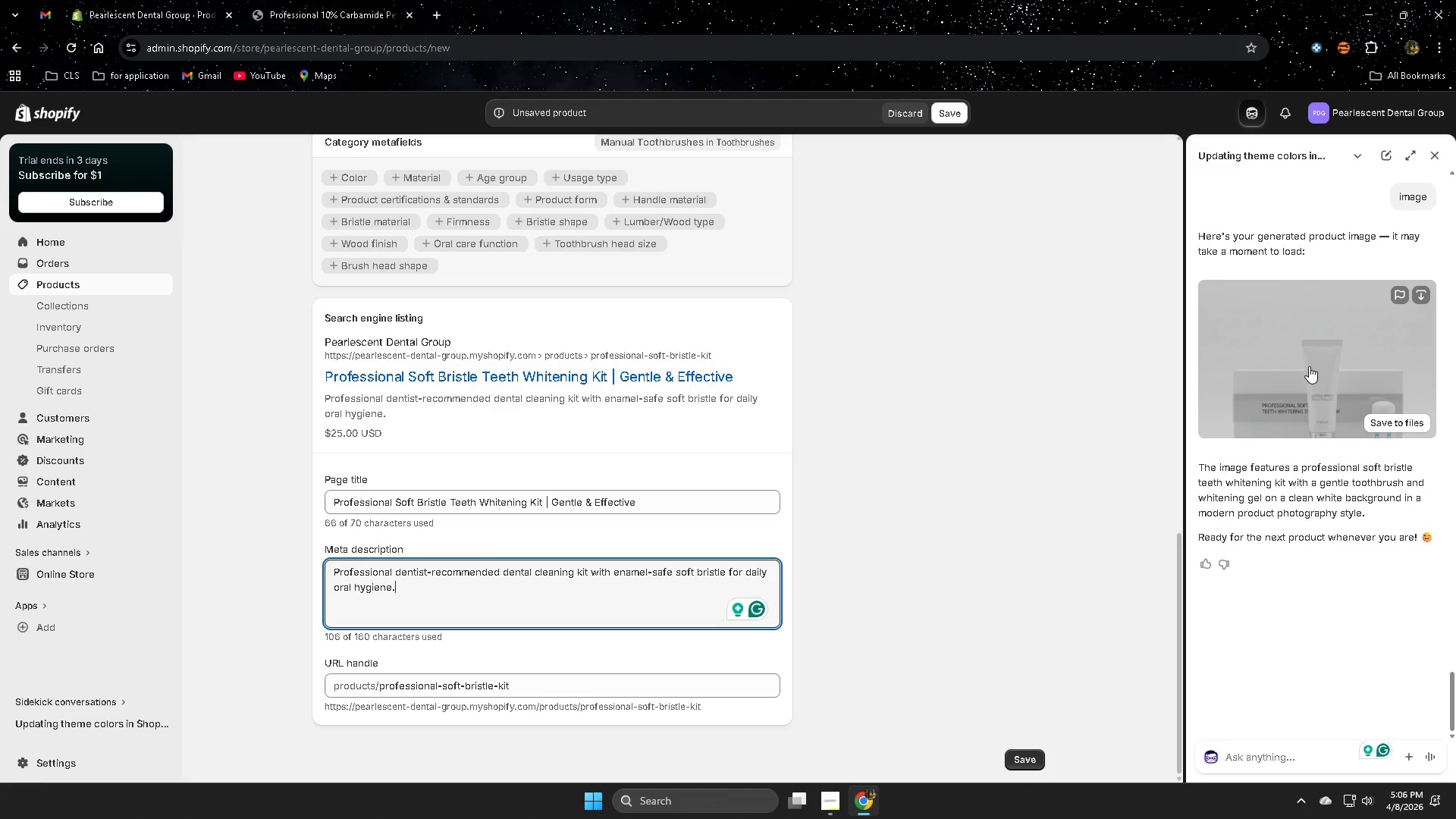 
left_click([541, 692])
 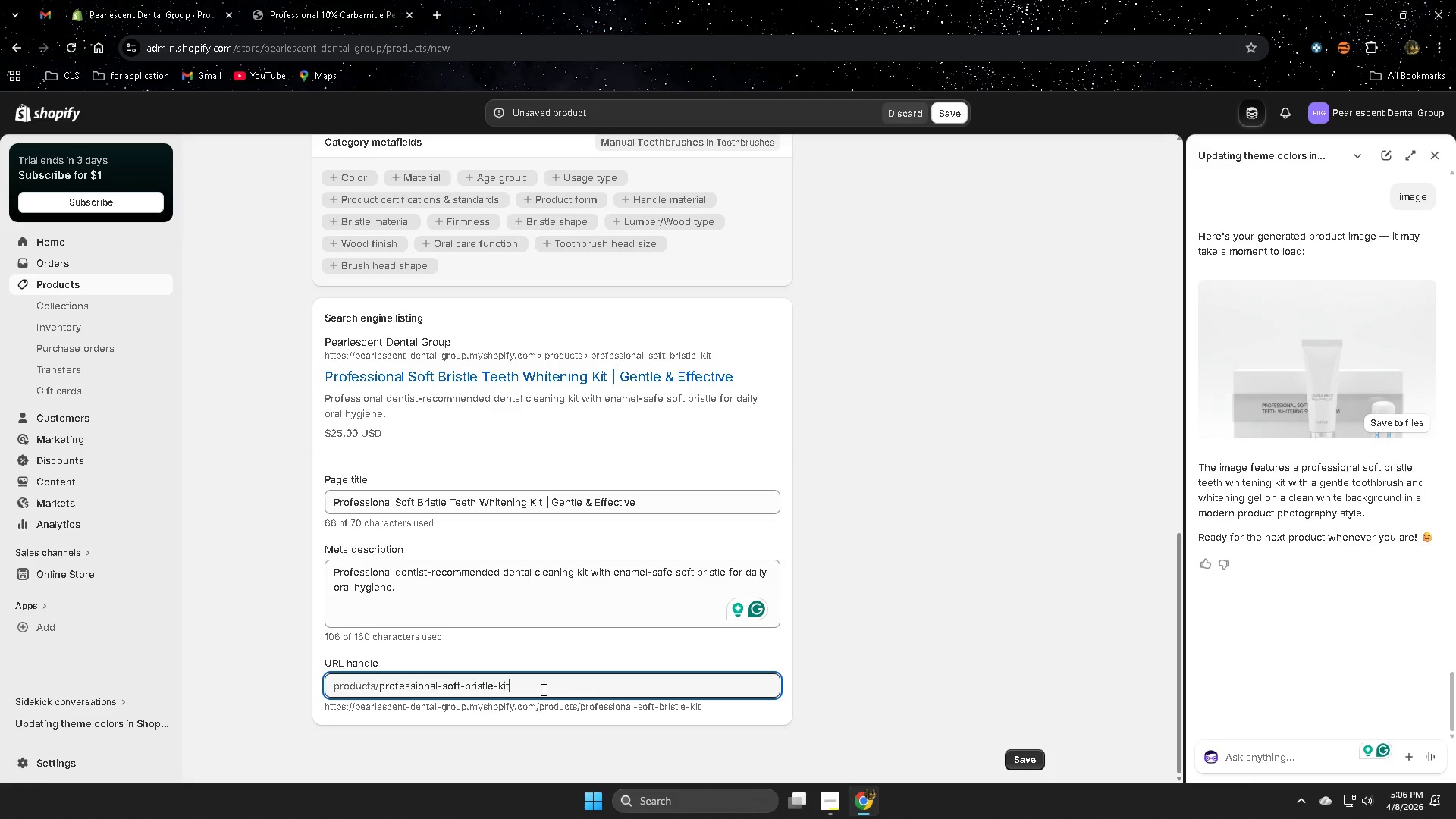 
double_click([542, 689])
 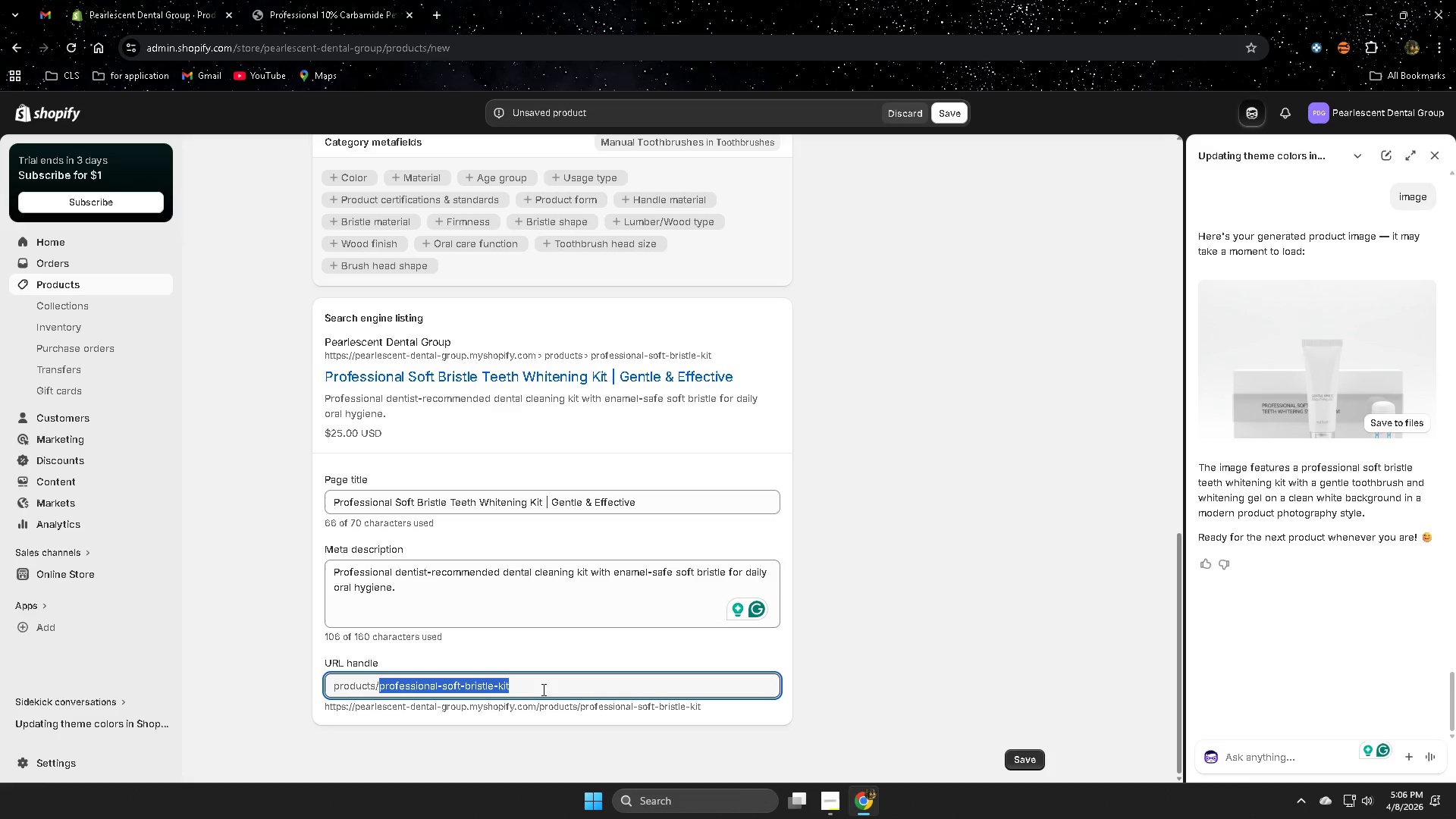 
triple_click([542, 689])
 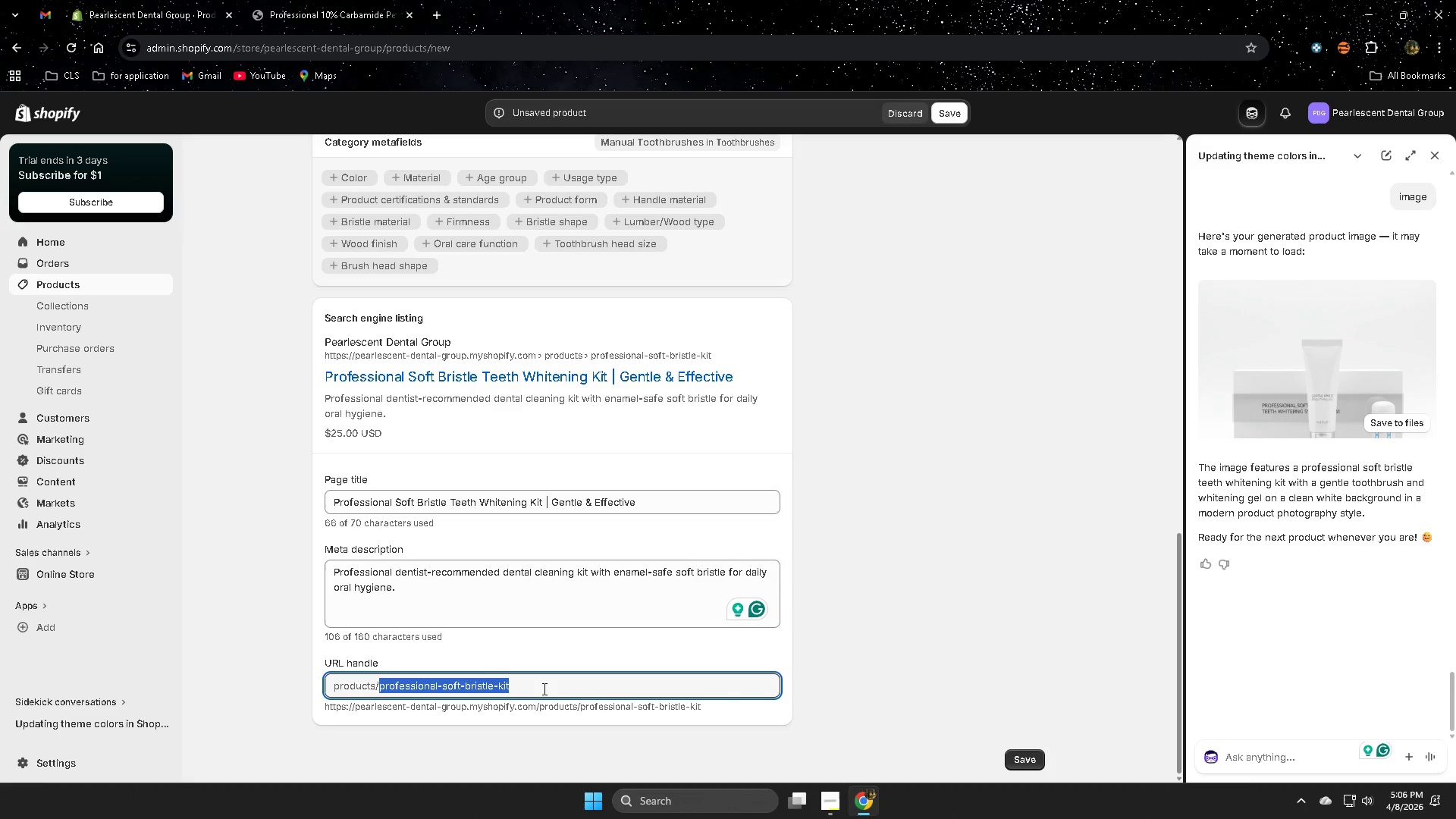 
left_click([543, 689])
 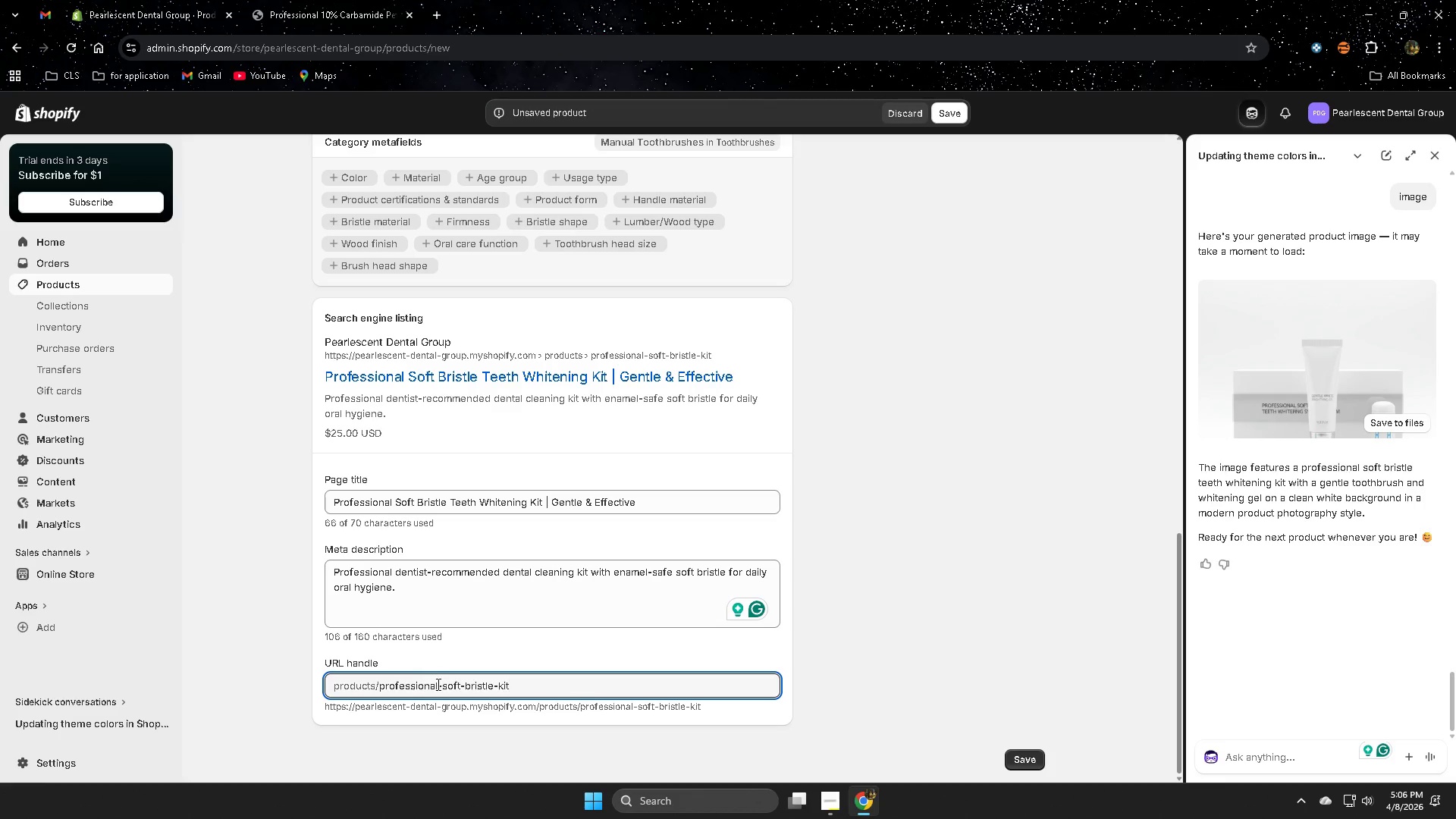 
left_click_drag(start_coordinate=[441, 685], to_coordinate=[381, 688])
 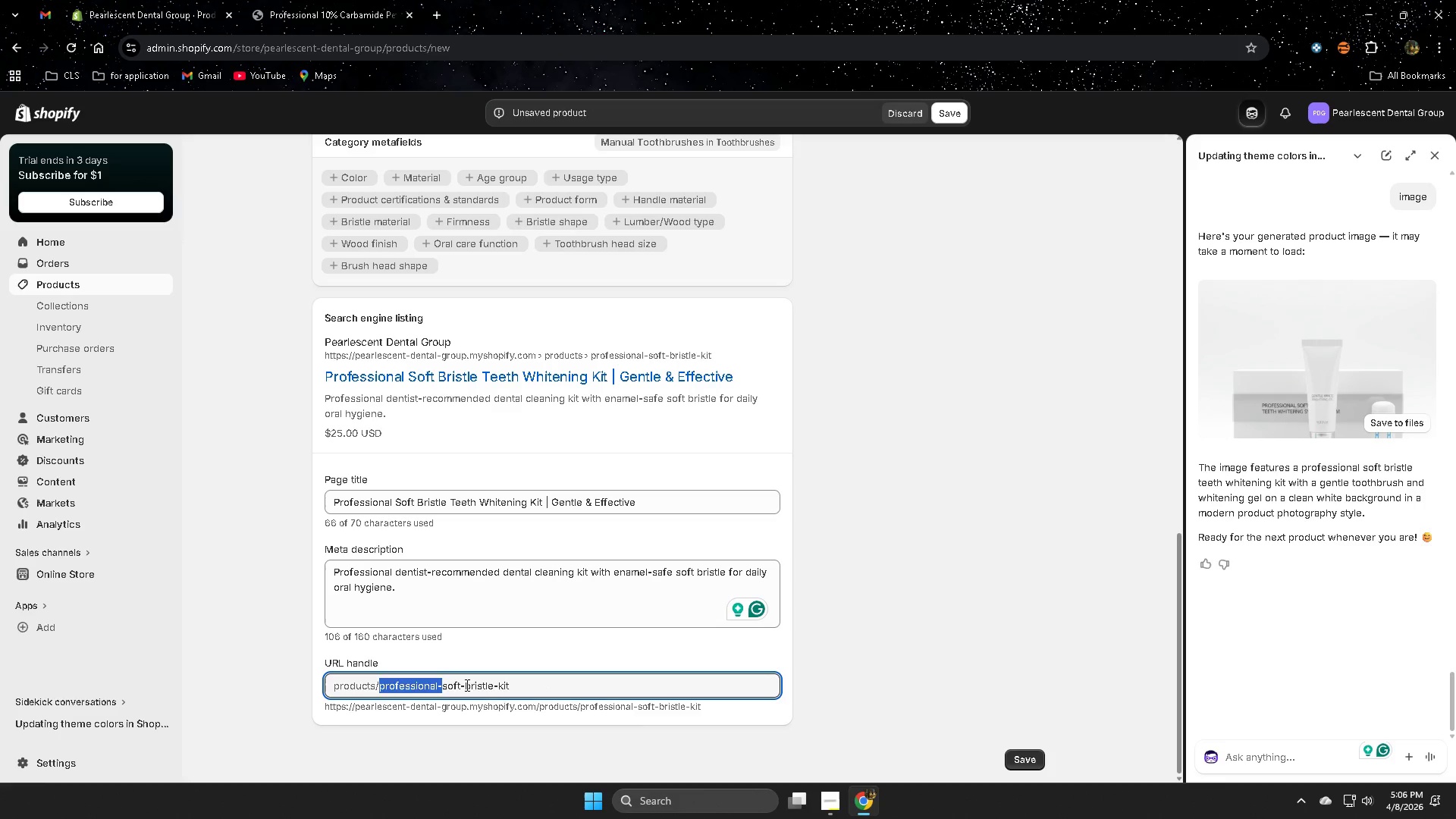 
key(Backspace)
 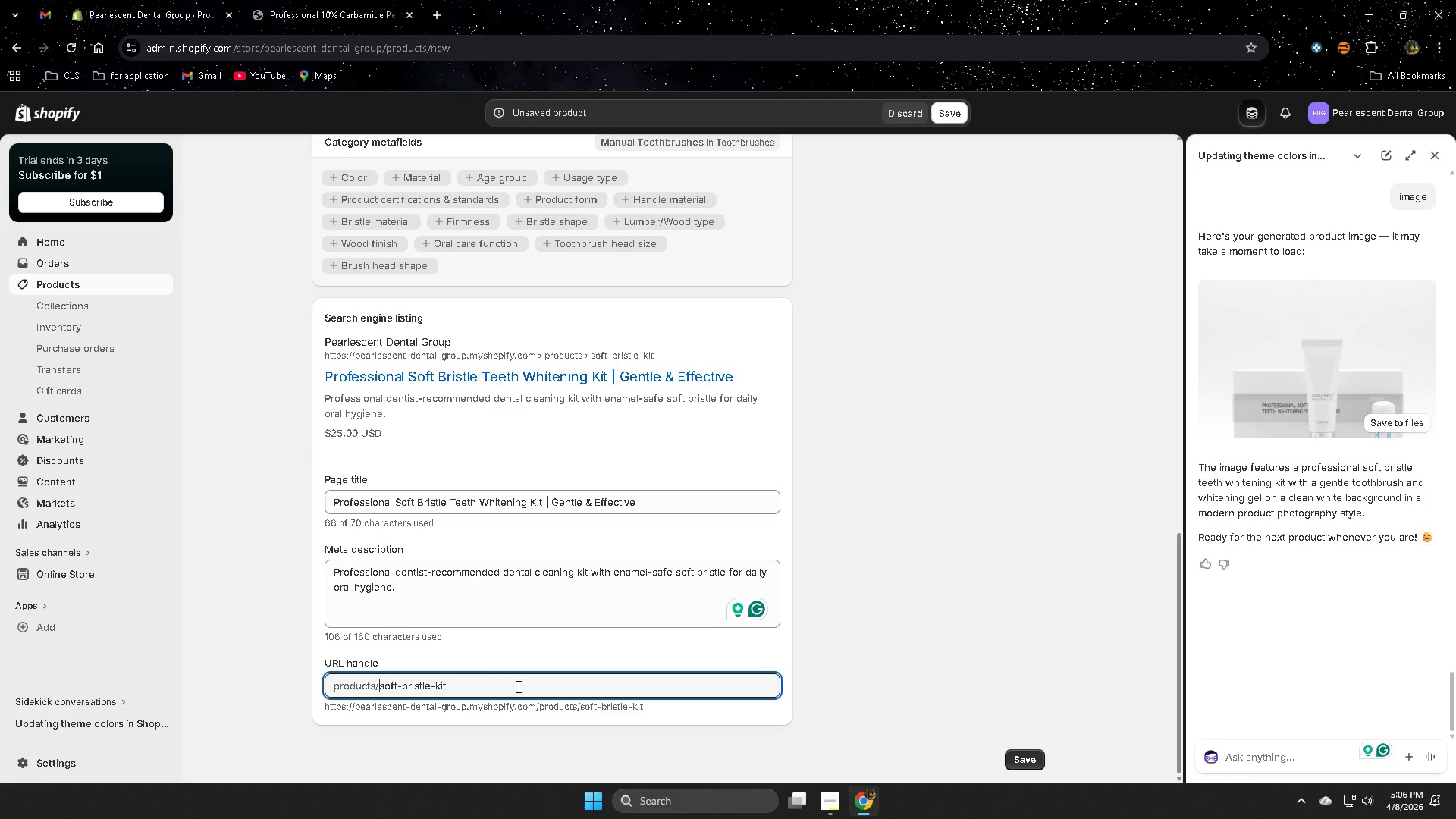 
left_click([517, 686])
 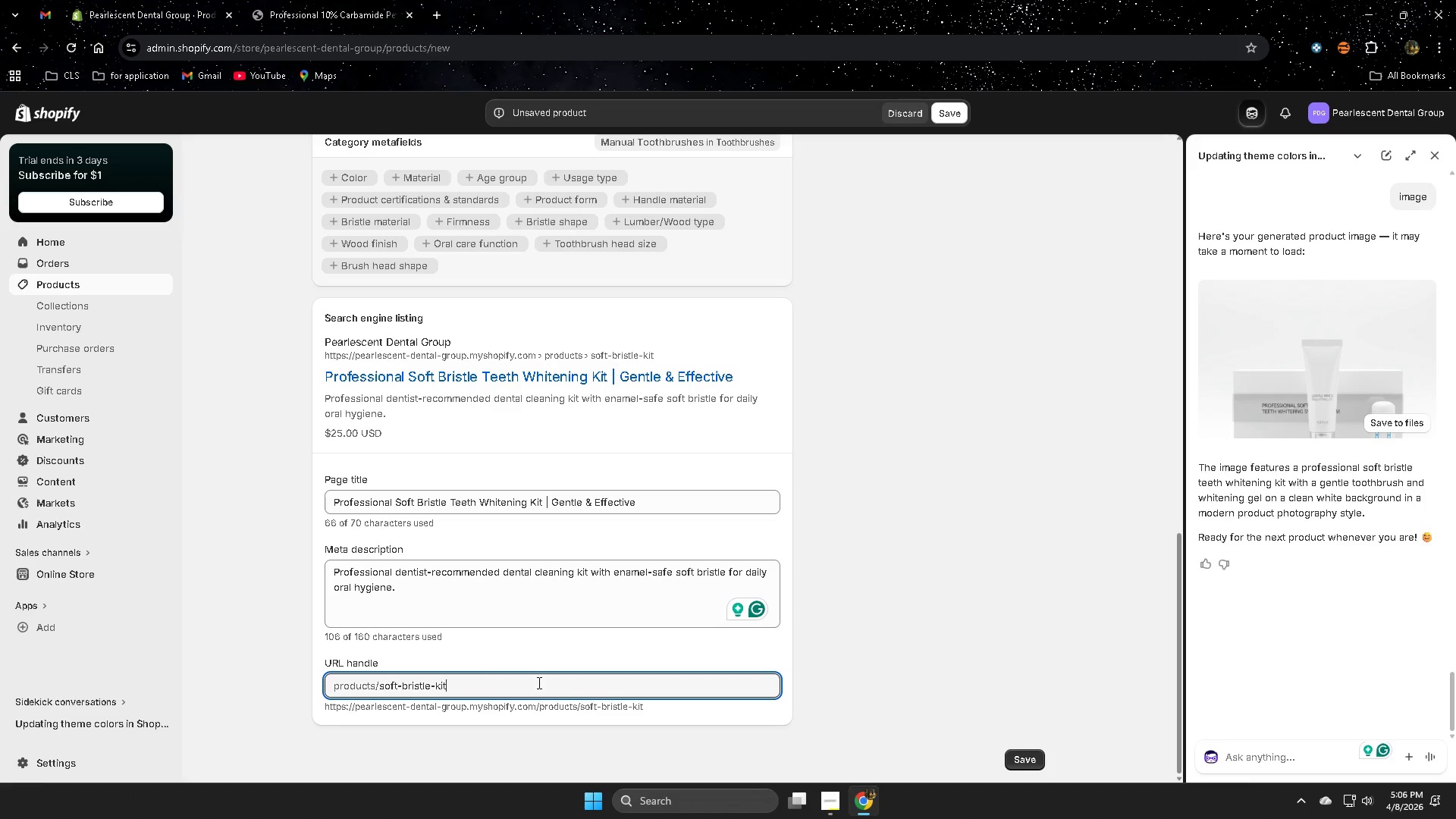 
key(Backspace)
key(Backspace)
key(Backspace)
key(Backspace)
key(Backspace)
key(Backspace)
type(le-denal)
key(Backspace)
type(tal-cleaning-kit)
 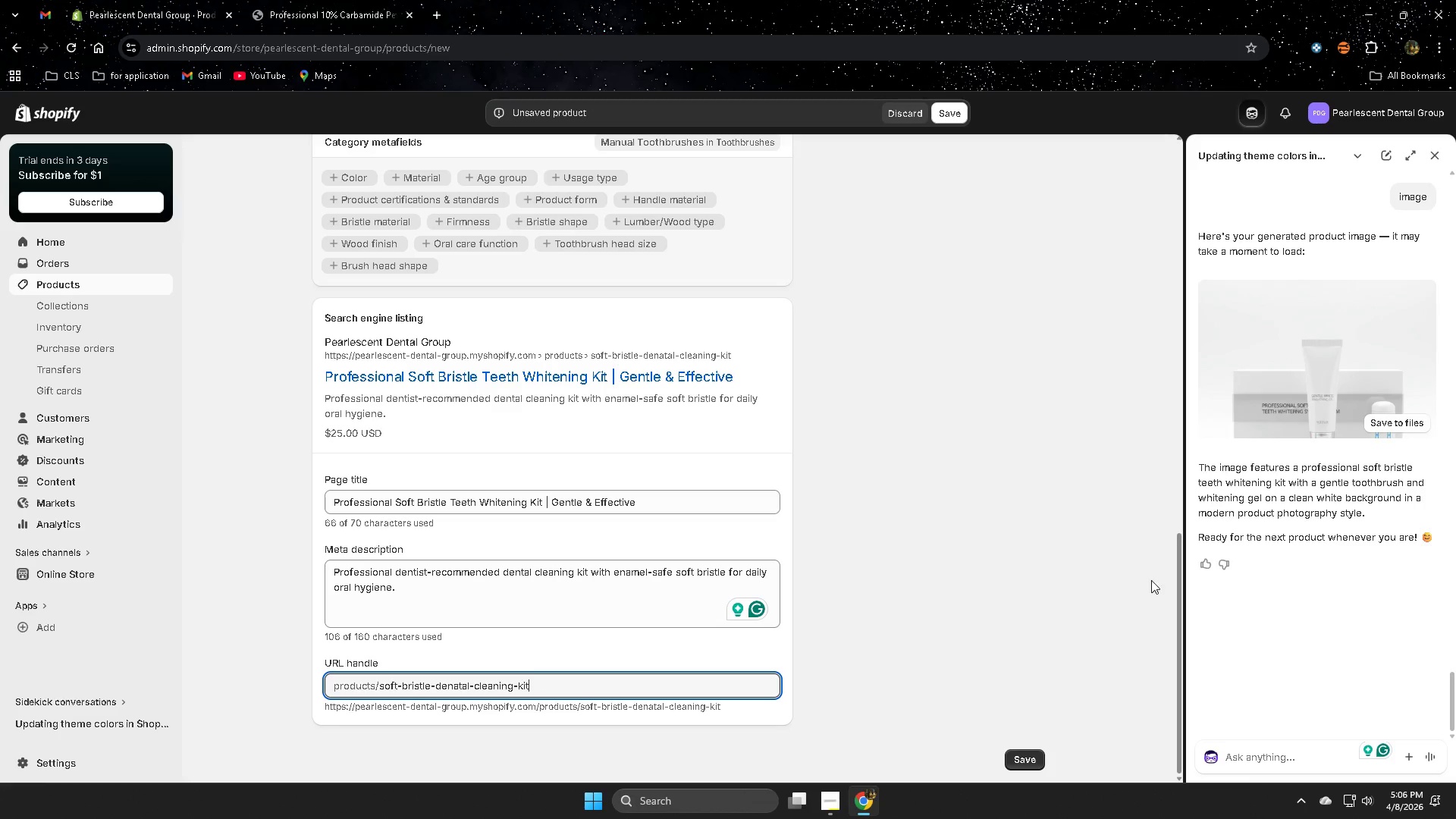 
left_click([1314, 347])
 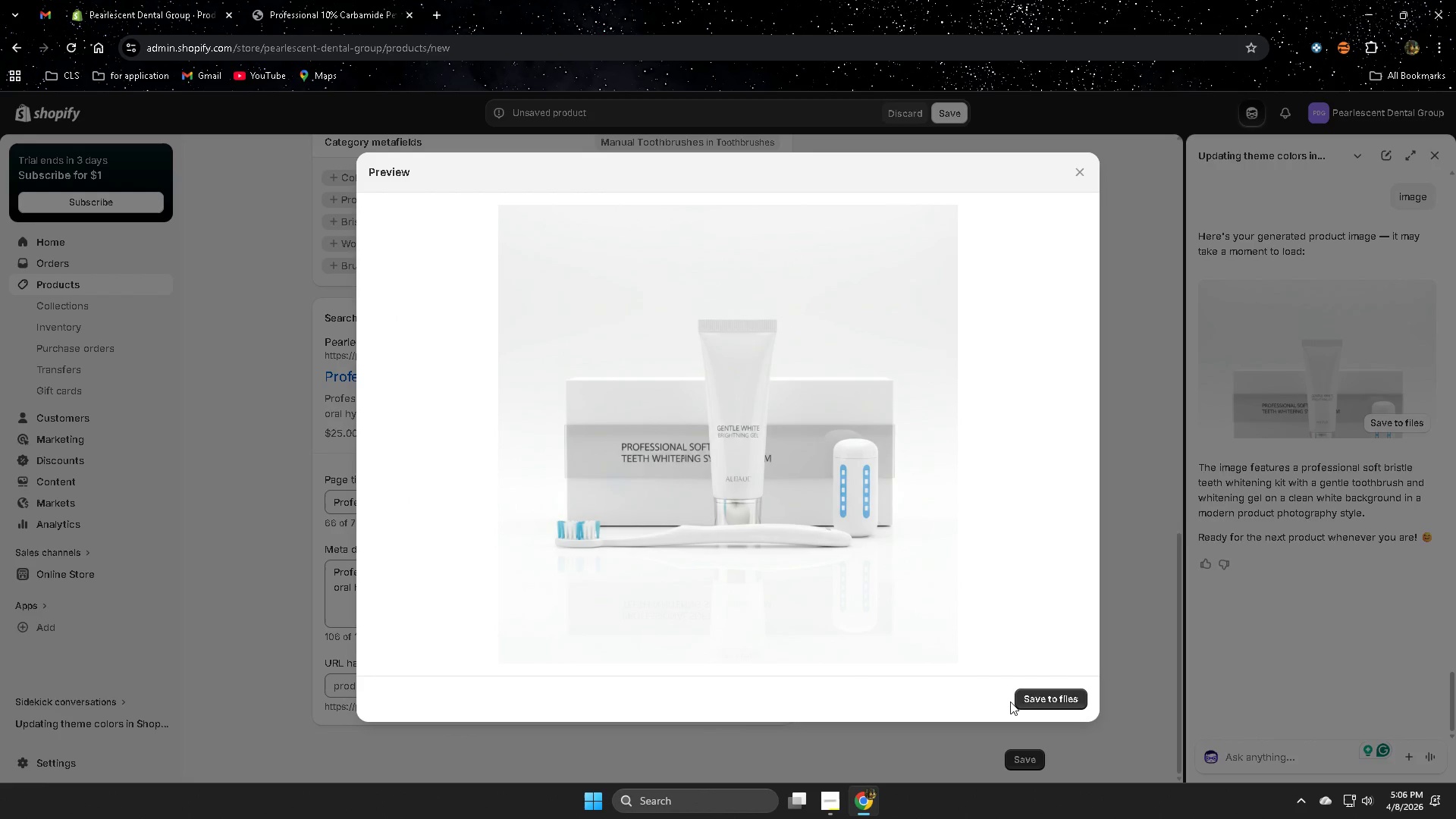 
left_click([1041, 694])
 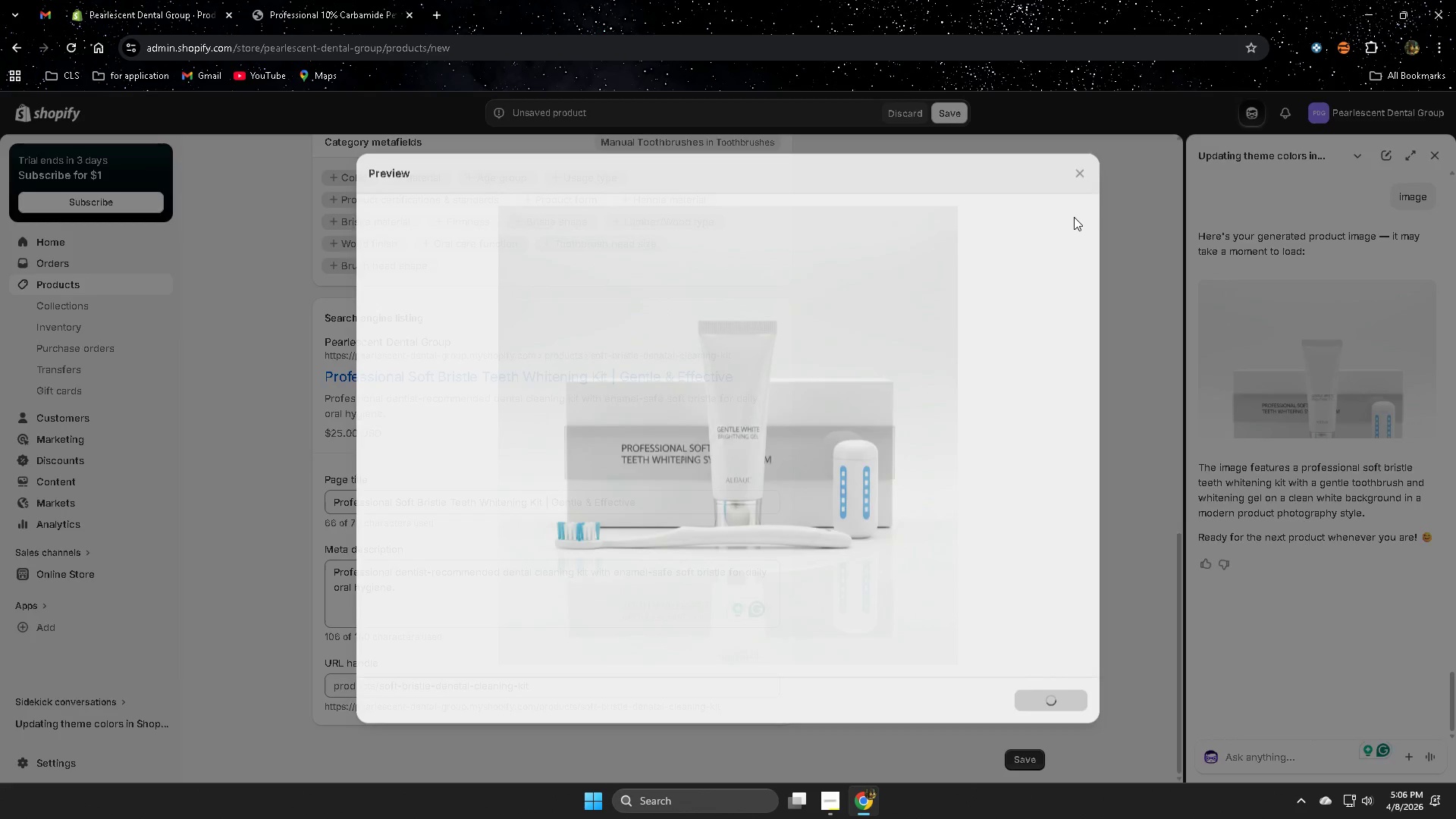 
scroll: coordinate [793, 527], scroll_direction: up, amount: 15.0
 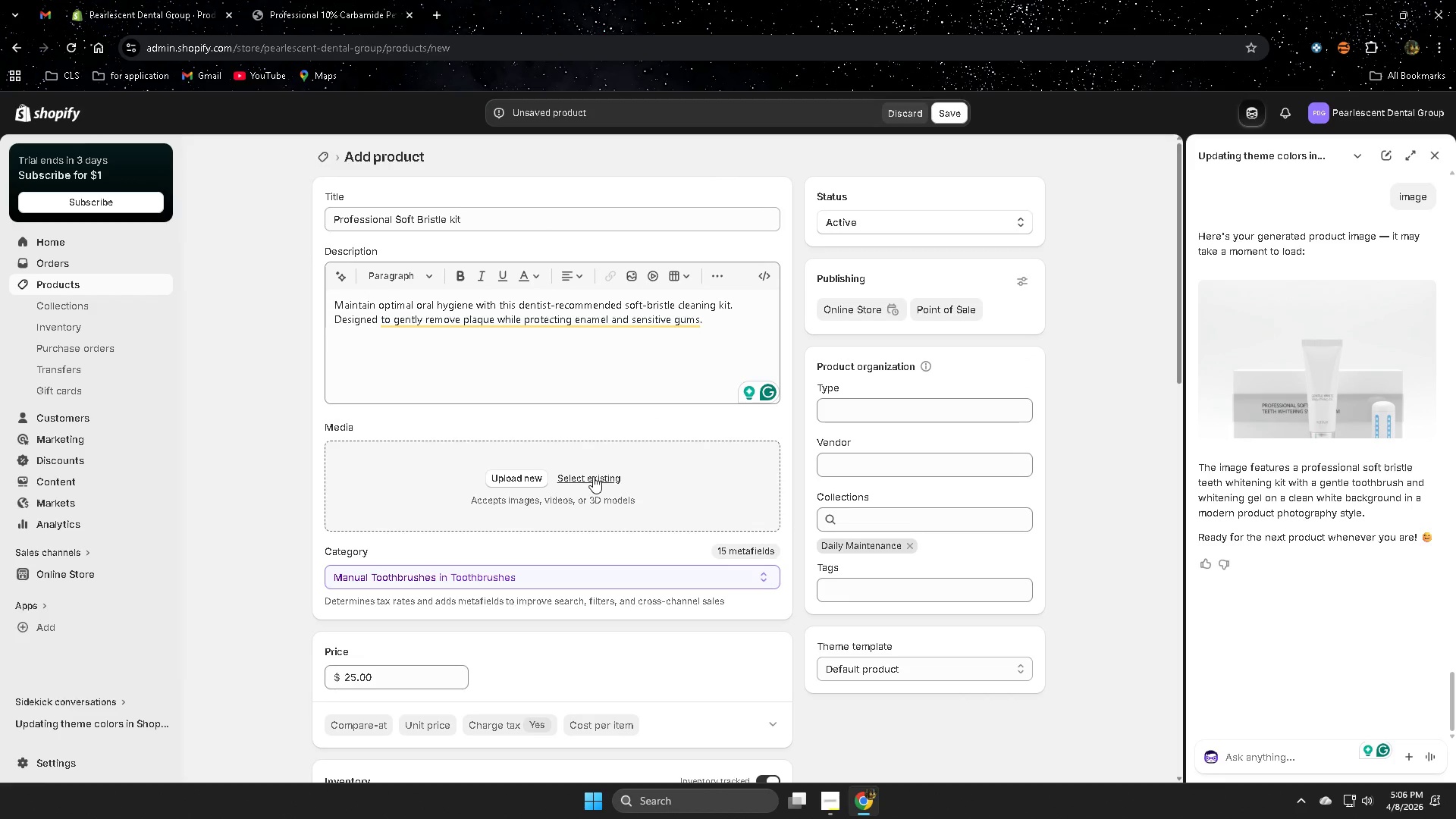 
left_click([593, 477])
 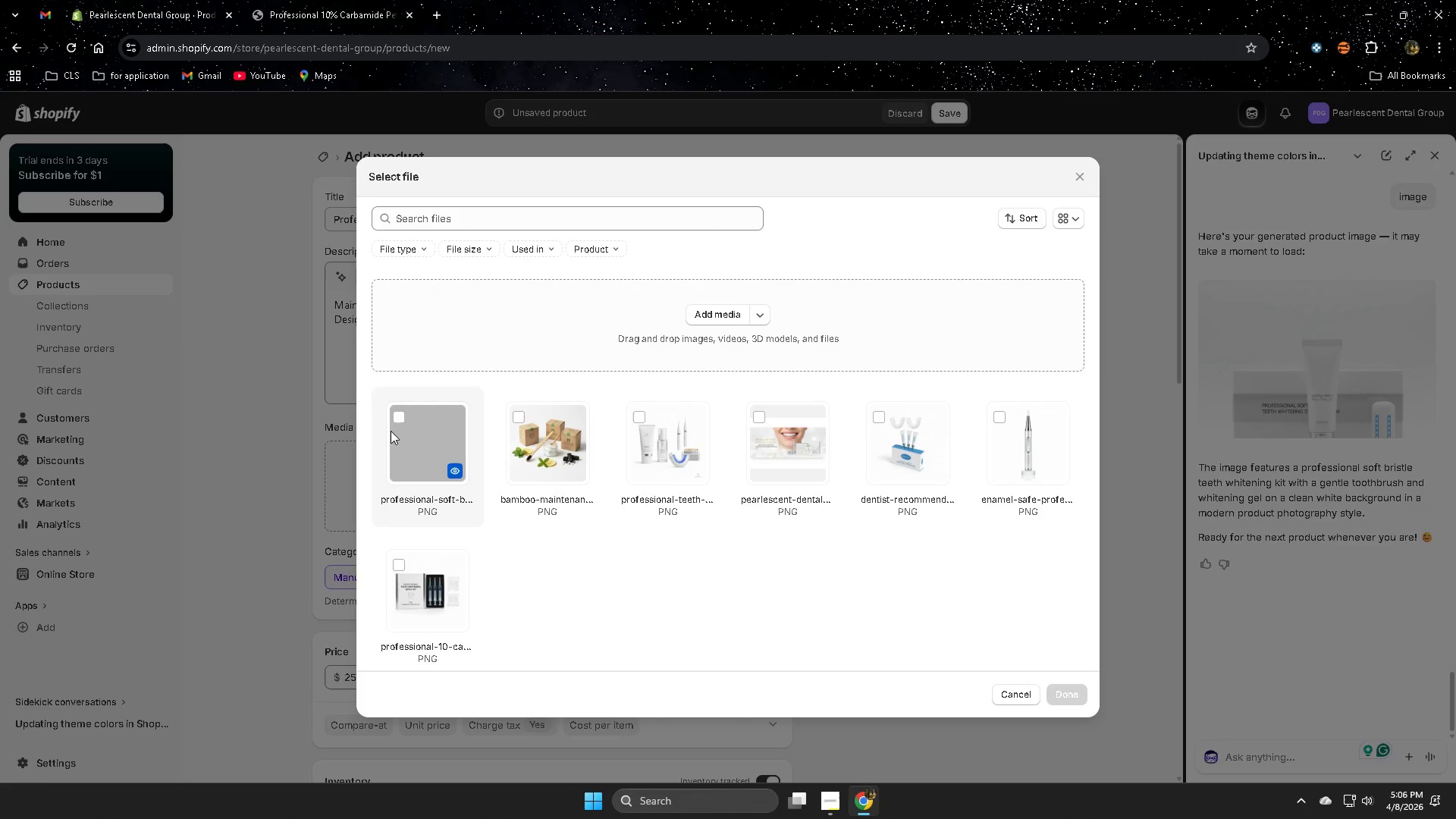 
left_click([394, 417])
 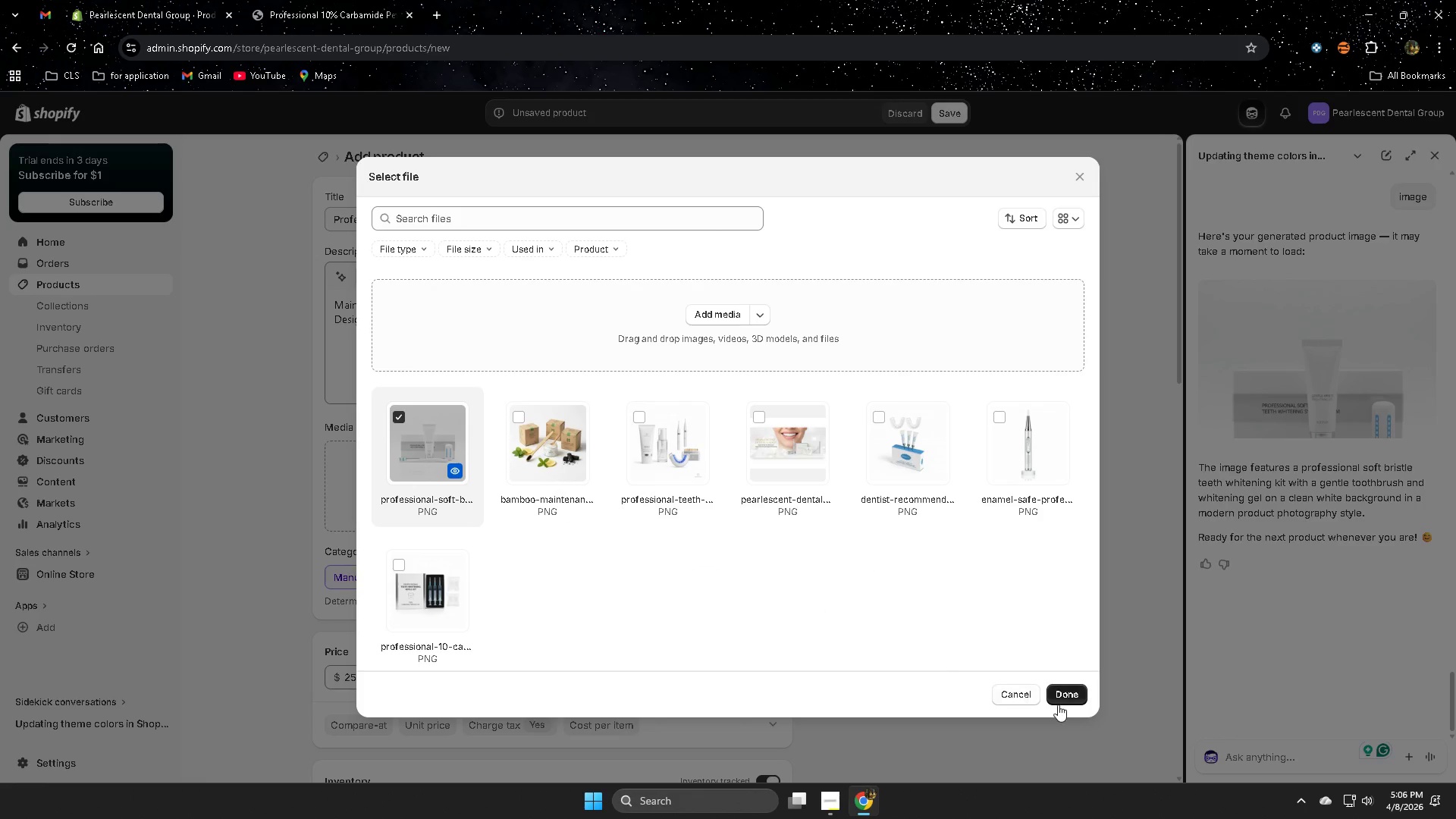 
left_click([1060, 702])
 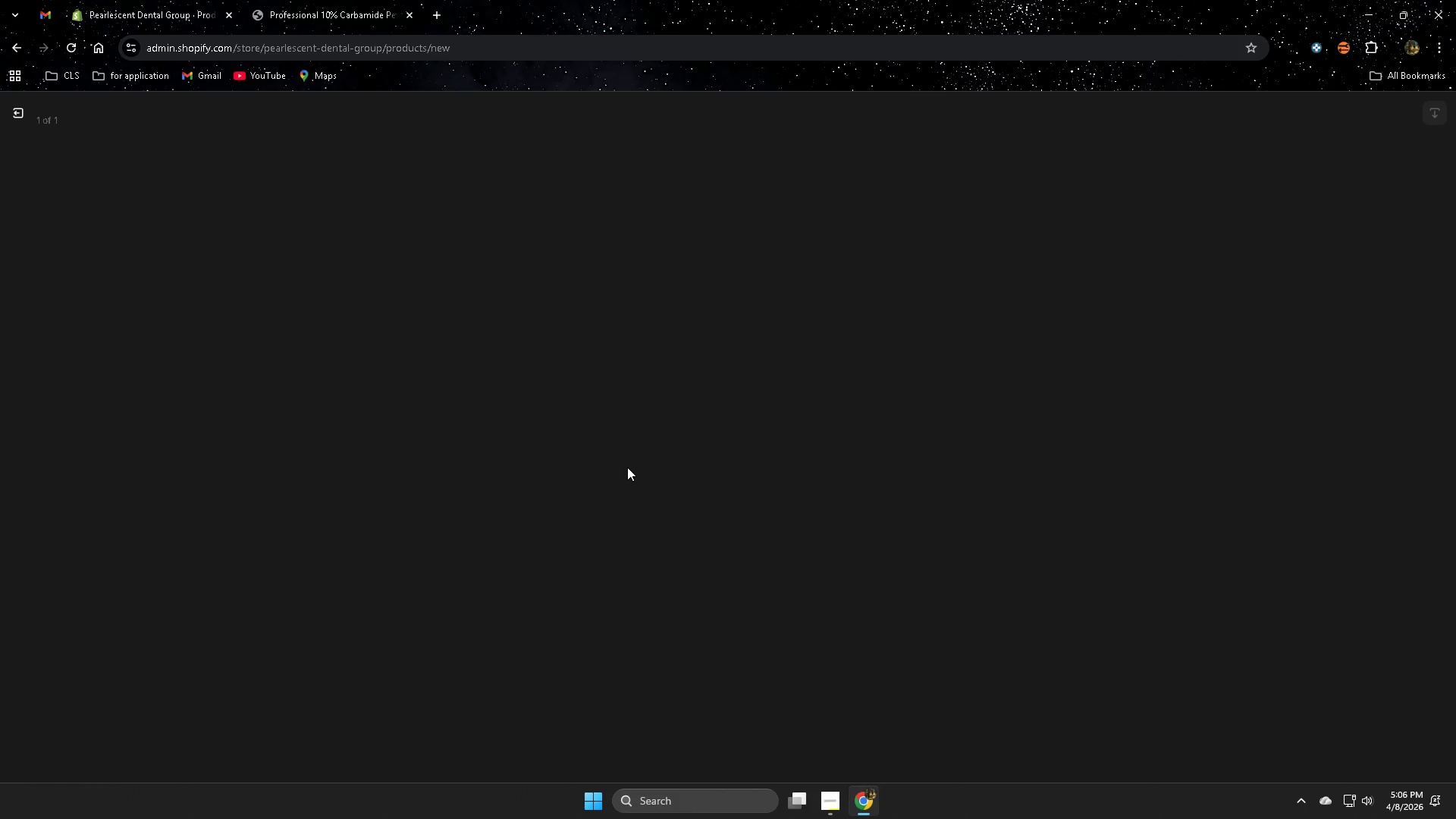 
wait(10.11)
 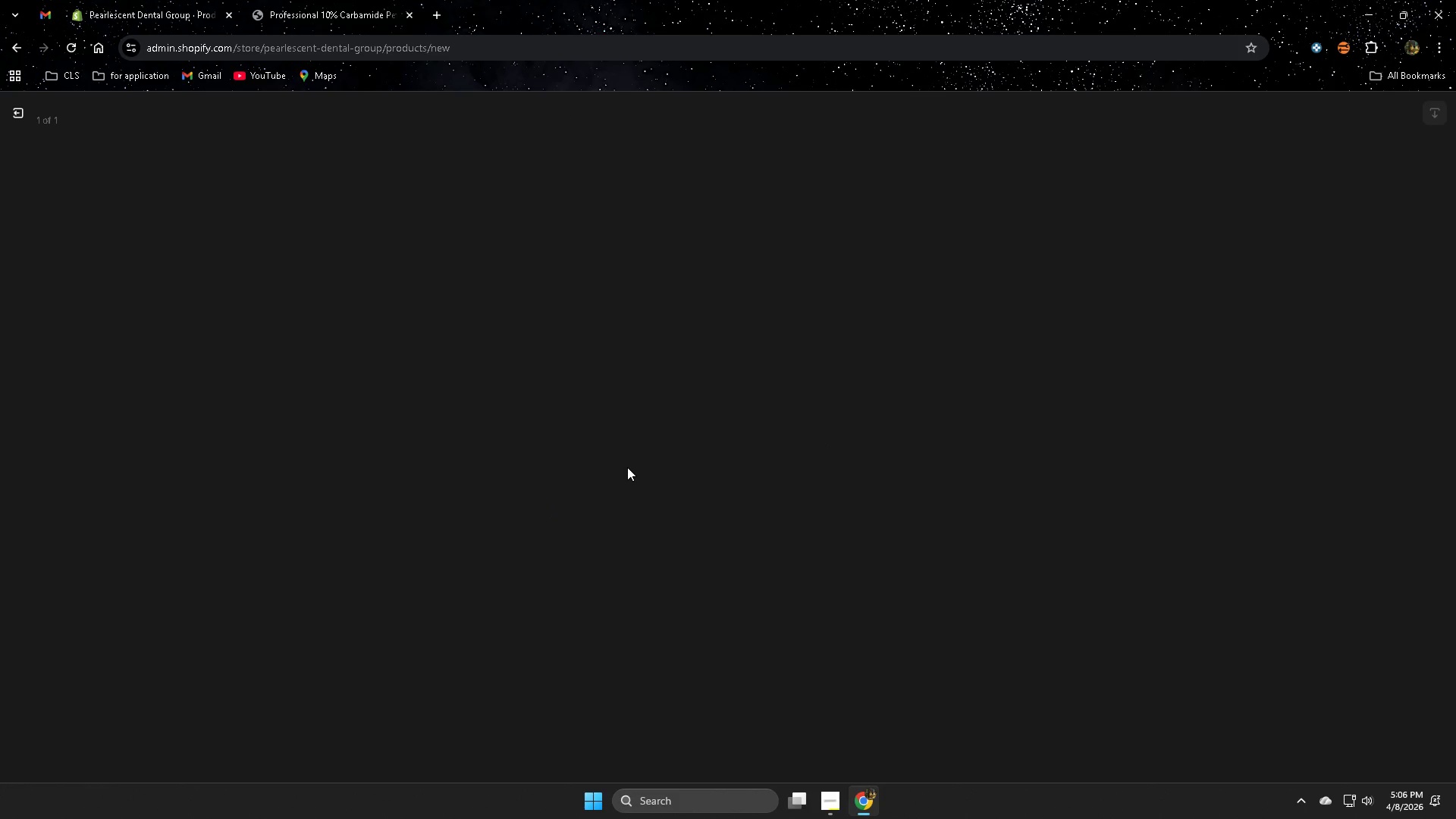 
left_click([1257, 294])
 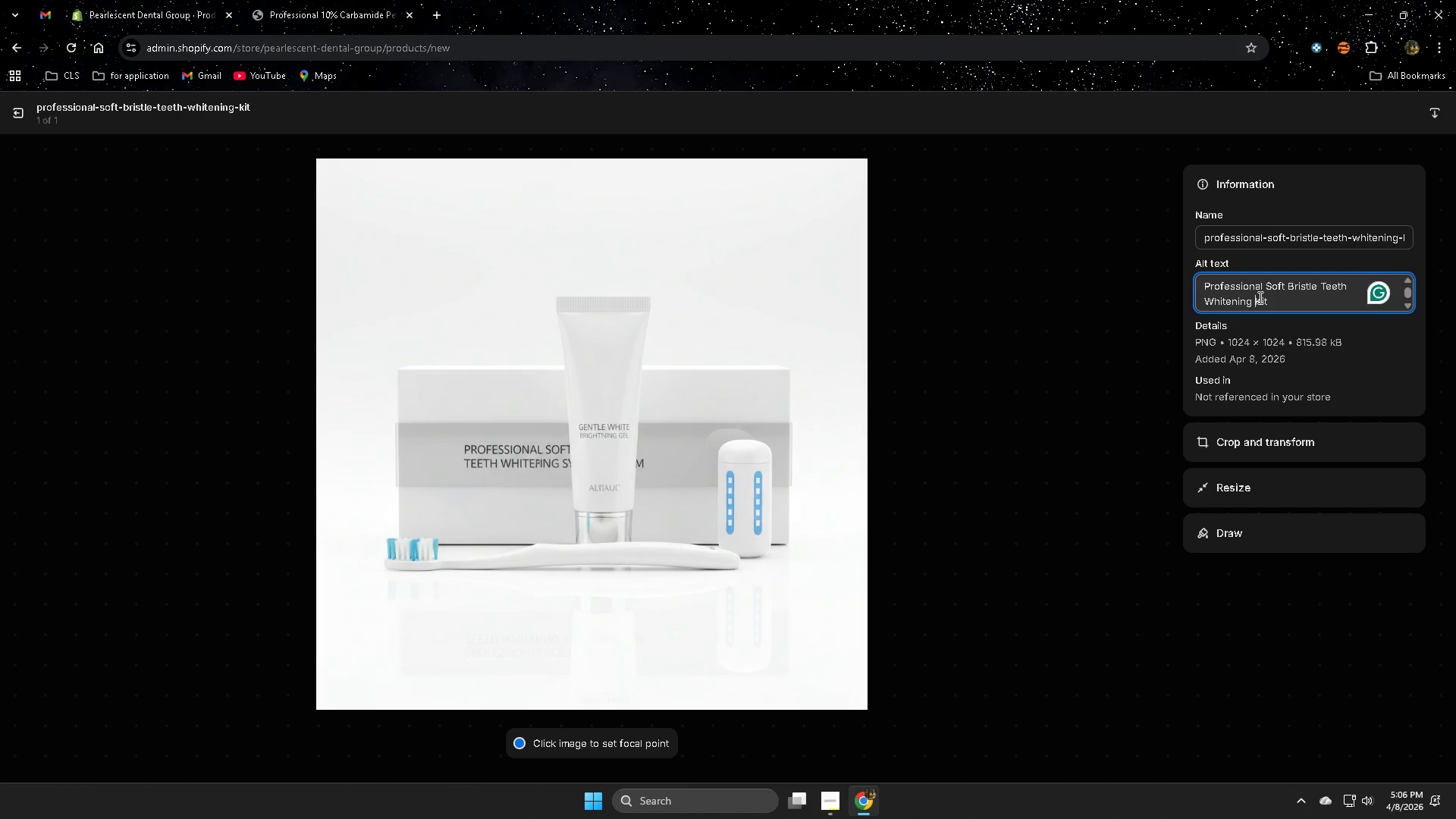 
key(Control+A)
 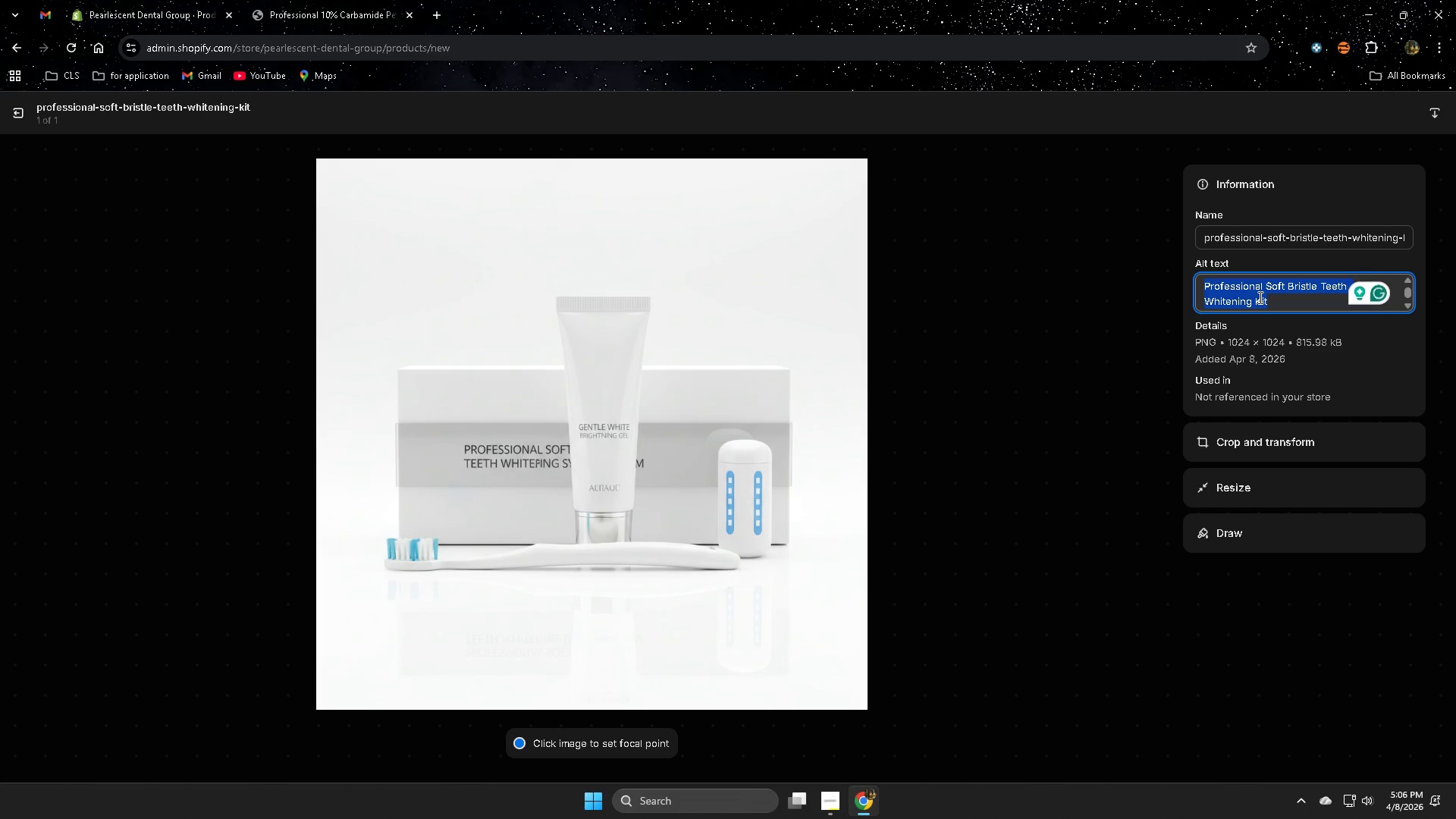 
type([Delete]Dentist )
key(Backspace)
type(recom)
key(Backspace)
key(Backspace)
key(Backspace)
key(Backspace)
key(Backspace)
type( recommendt)
key(Backspace)
type(ed fo)
key(Backspace)
key(Backspace)
type(So)
key(Backspace)
key(Backspace)
type(soft bristle c)
key(Backspace)
type(dental lea)
key(Backspace)
key(Backspace)
key(Backspace)
type(cla)
key(Backspace)
type(eaning kit for dailyt )
key(Backspace)
key(Backspace)
type(y )
key(Backspace)
key(Backspace)
type( oral care)
 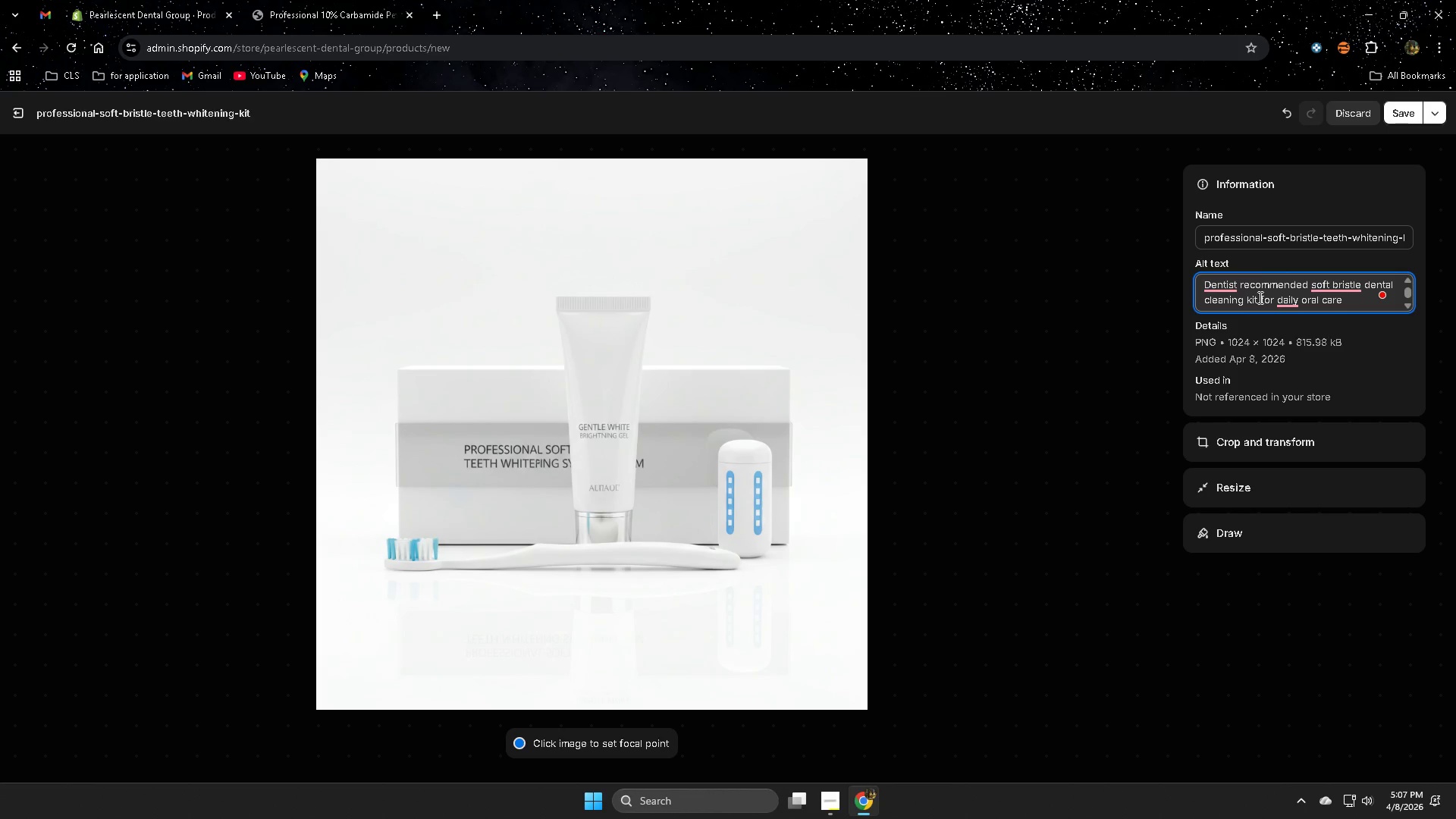 
wait(5.79)
 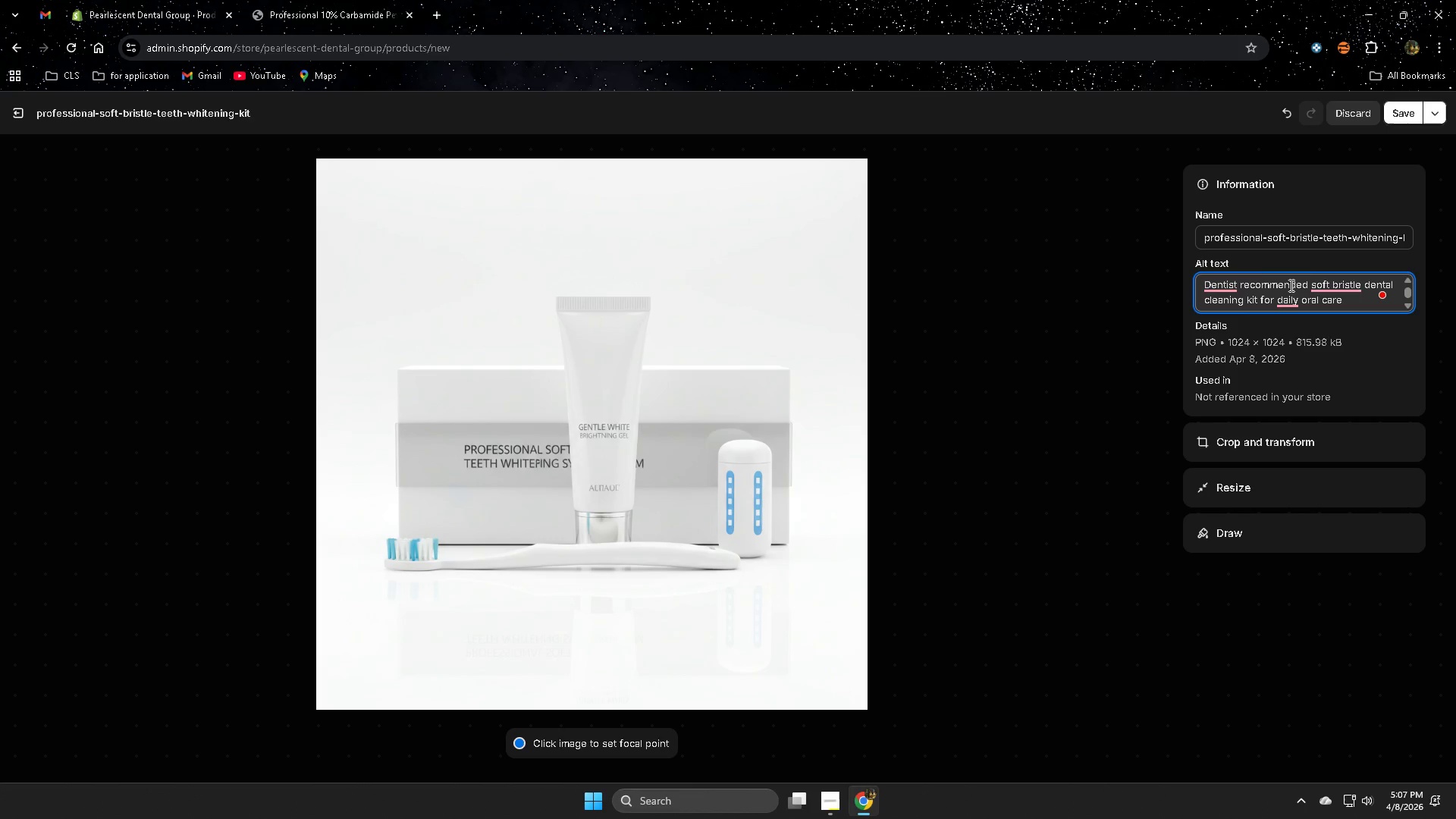 
mouse_move([1224, 283])
 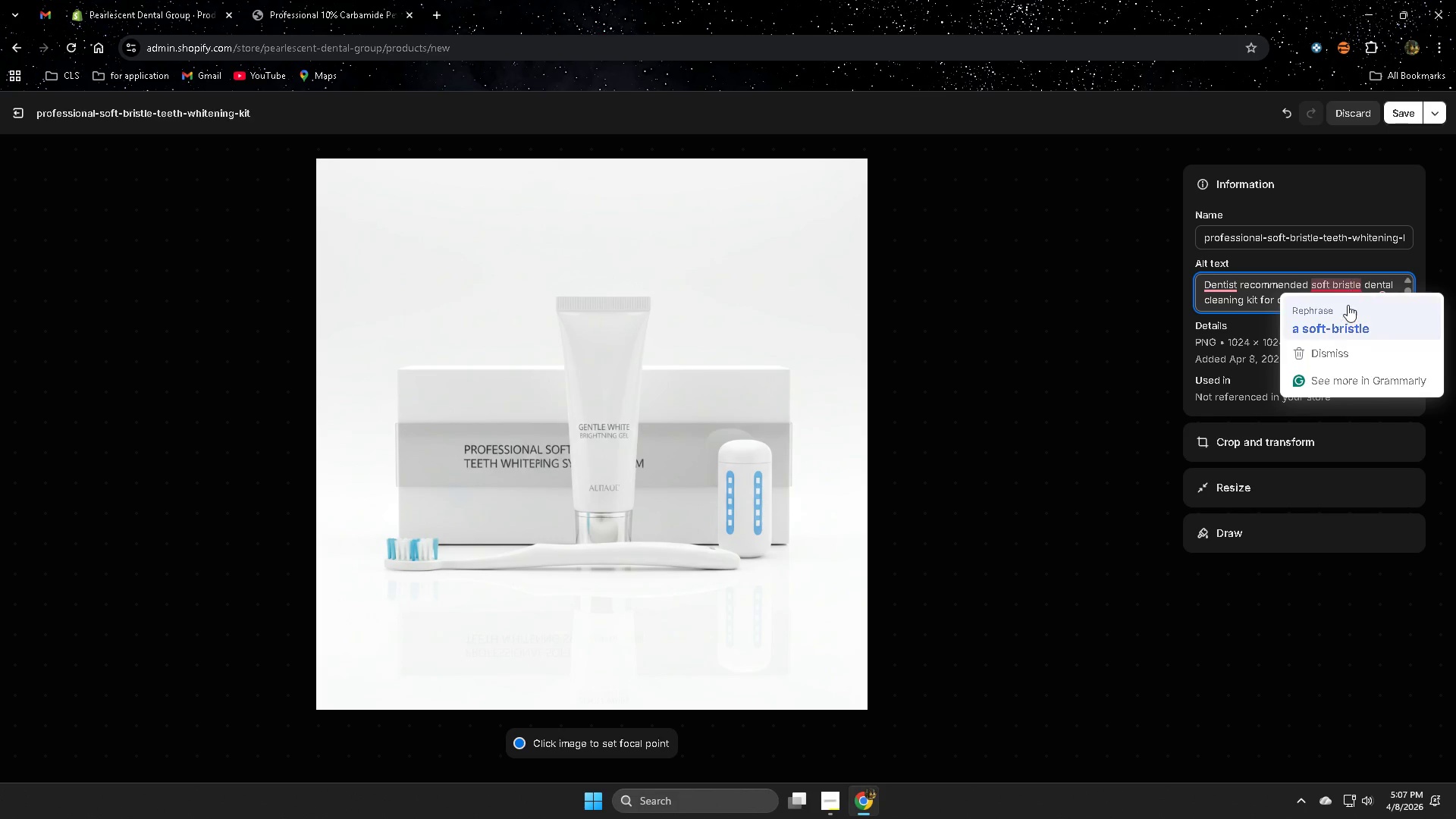 
left_click([1345, 320])
 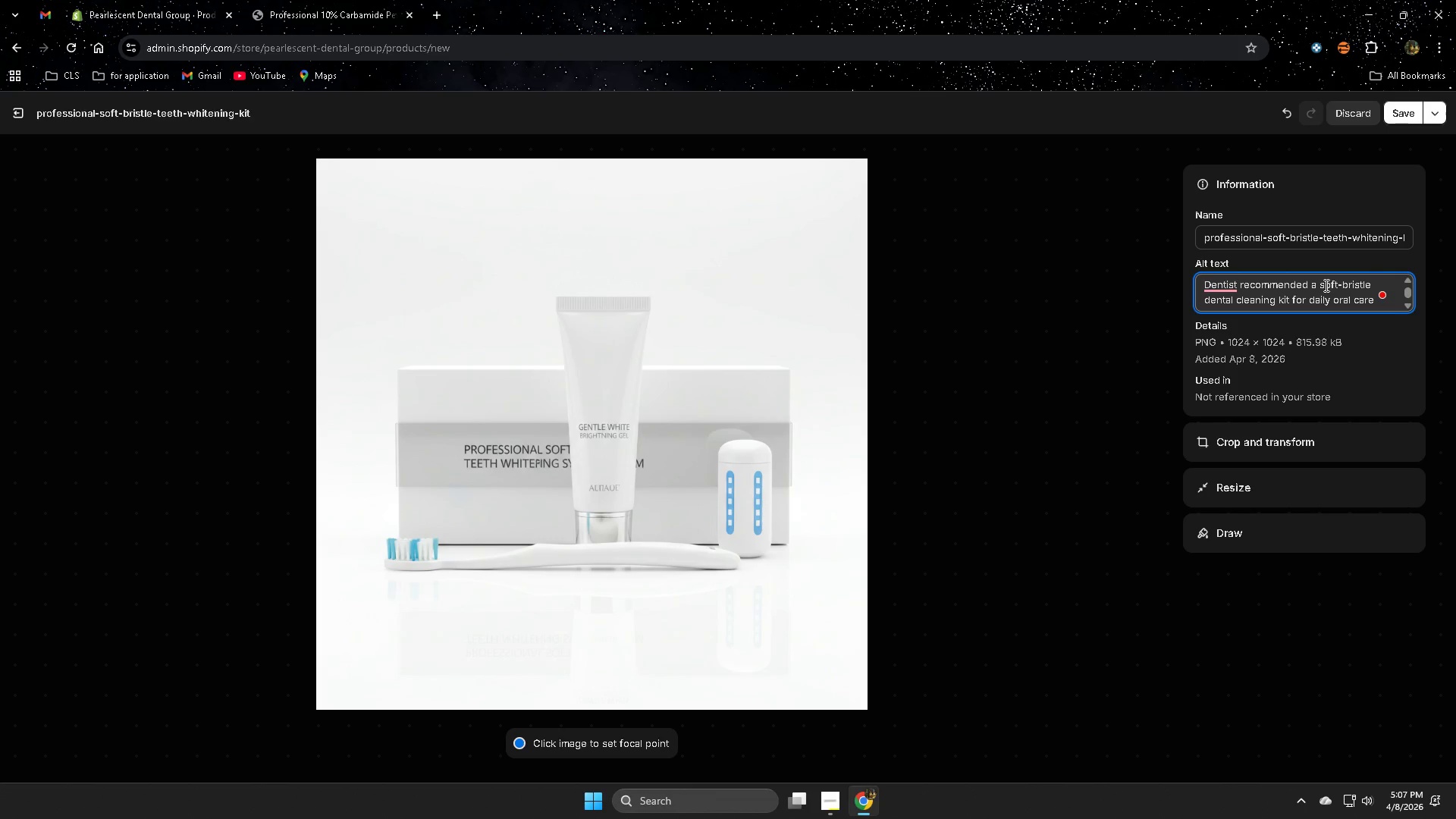 
left_click([1318, 285])
 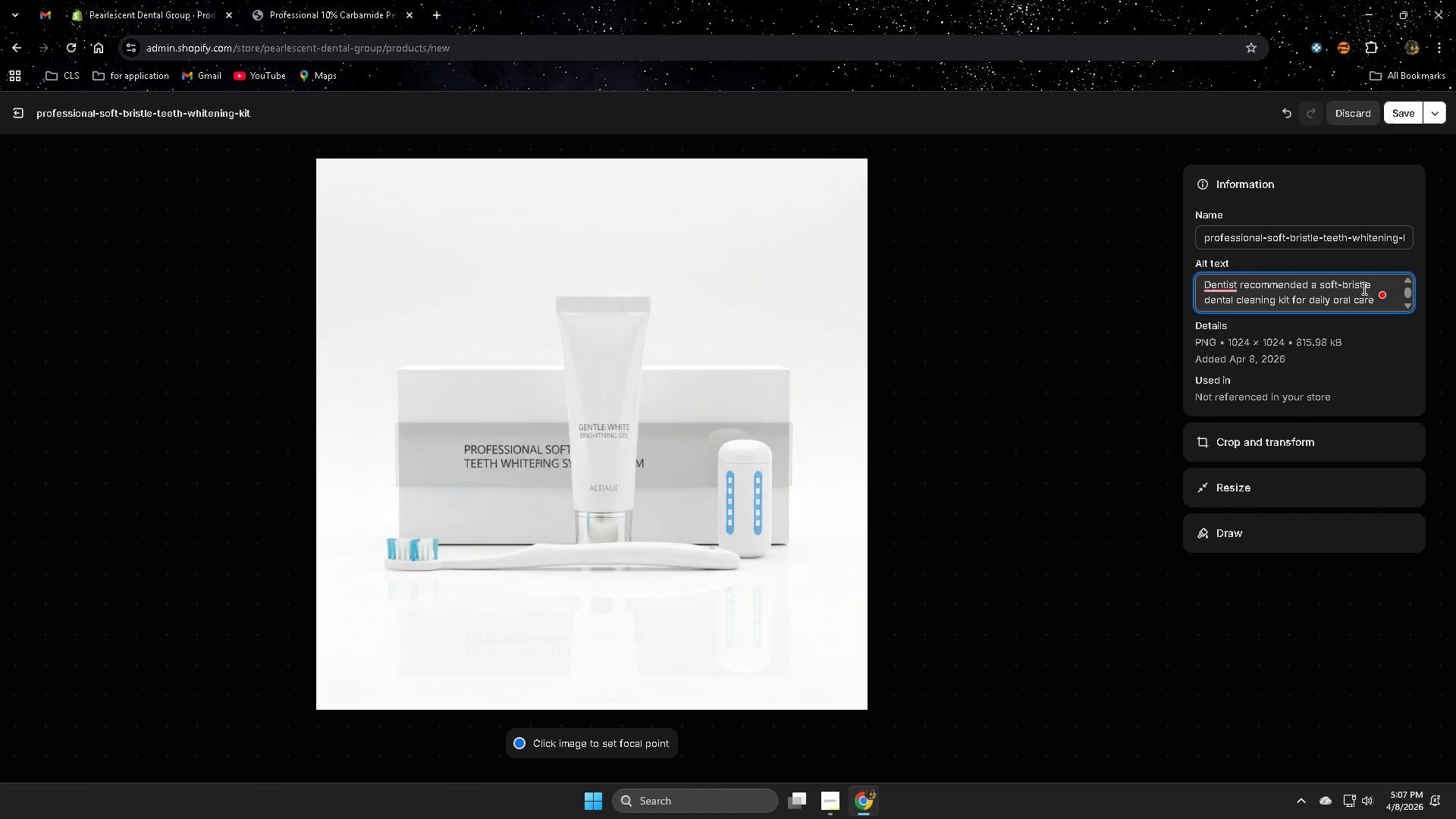 
key(Backspace)
 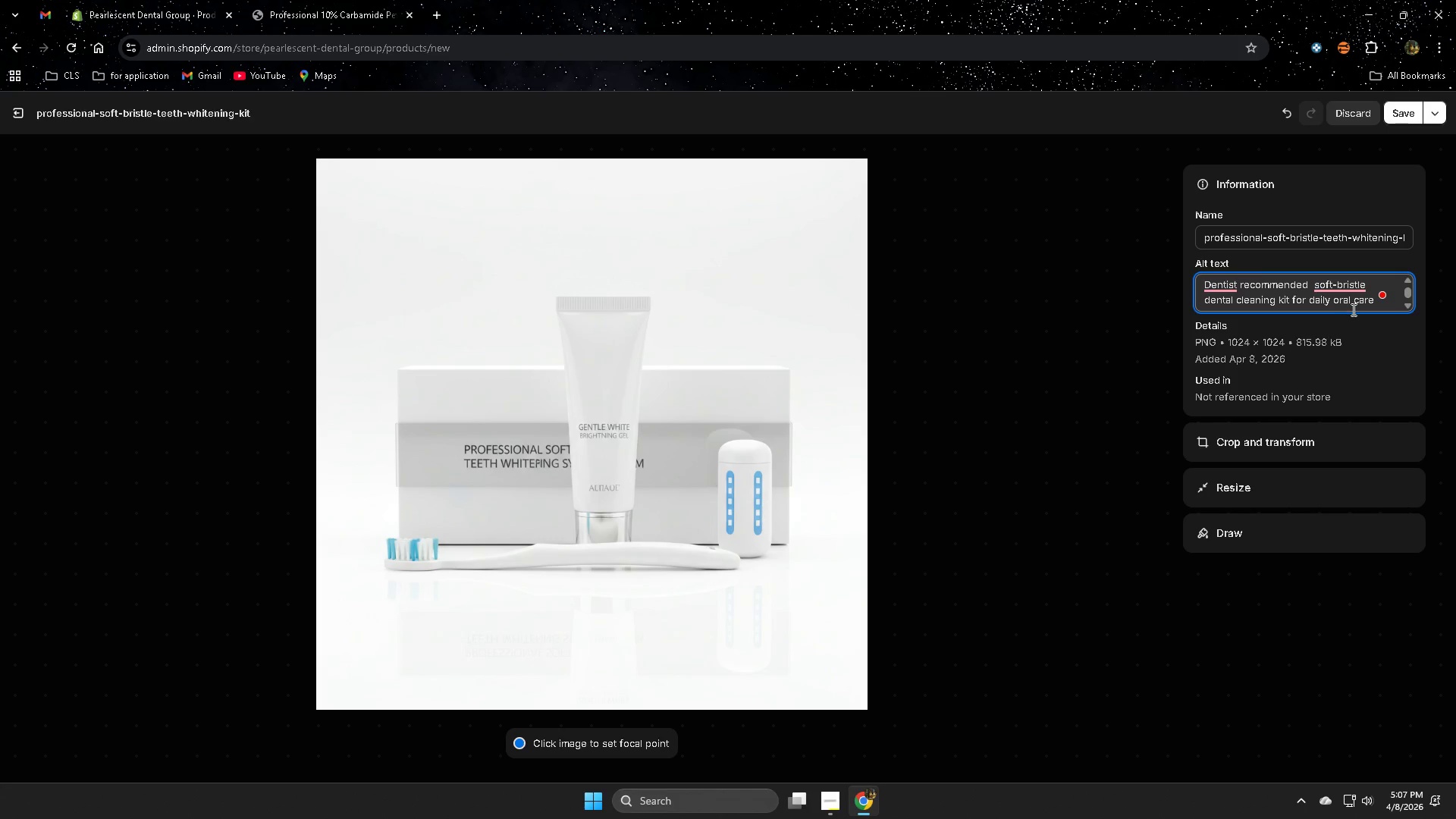 
left_click([1395, 121])
 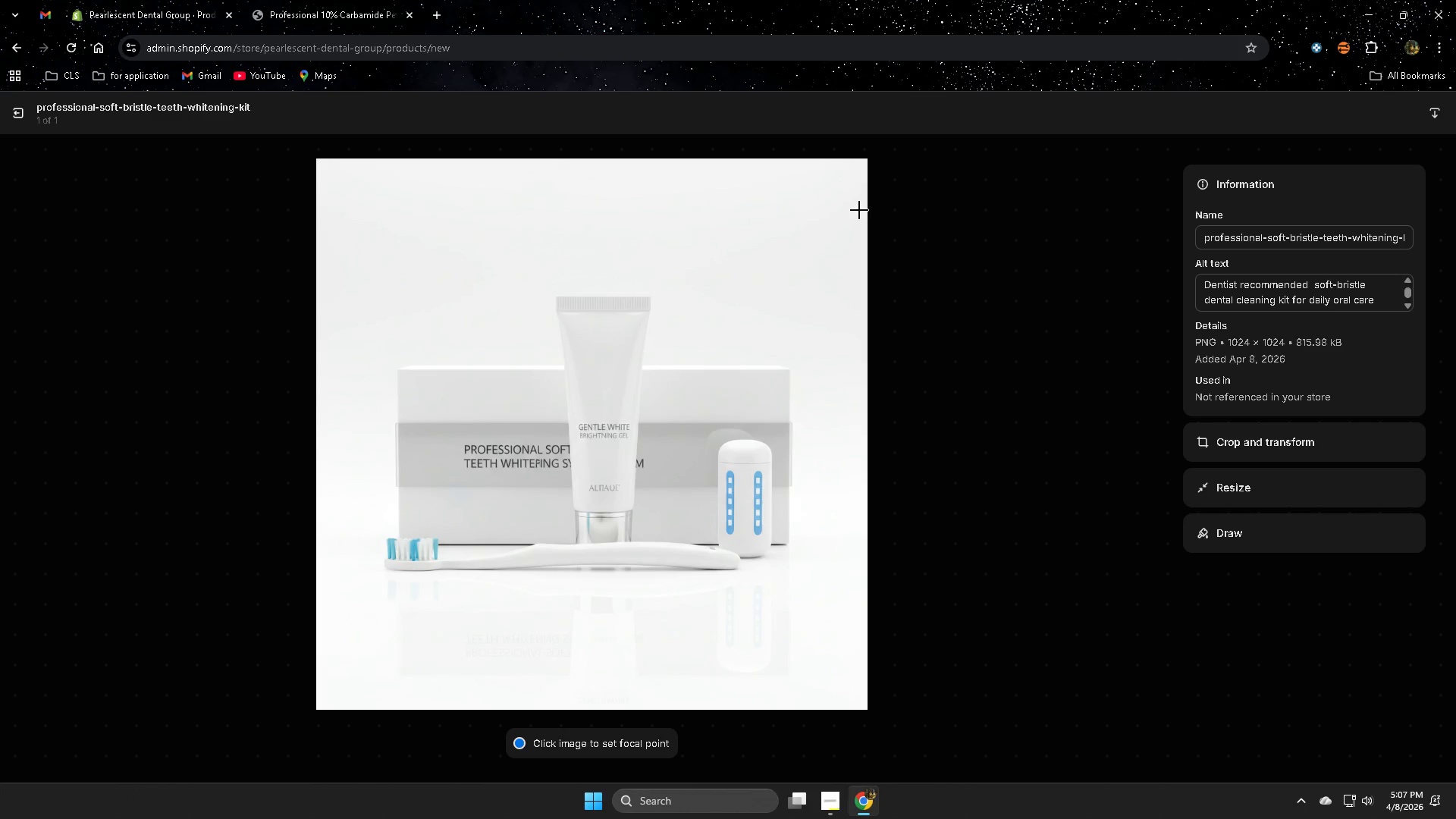 
wait(5.84)
 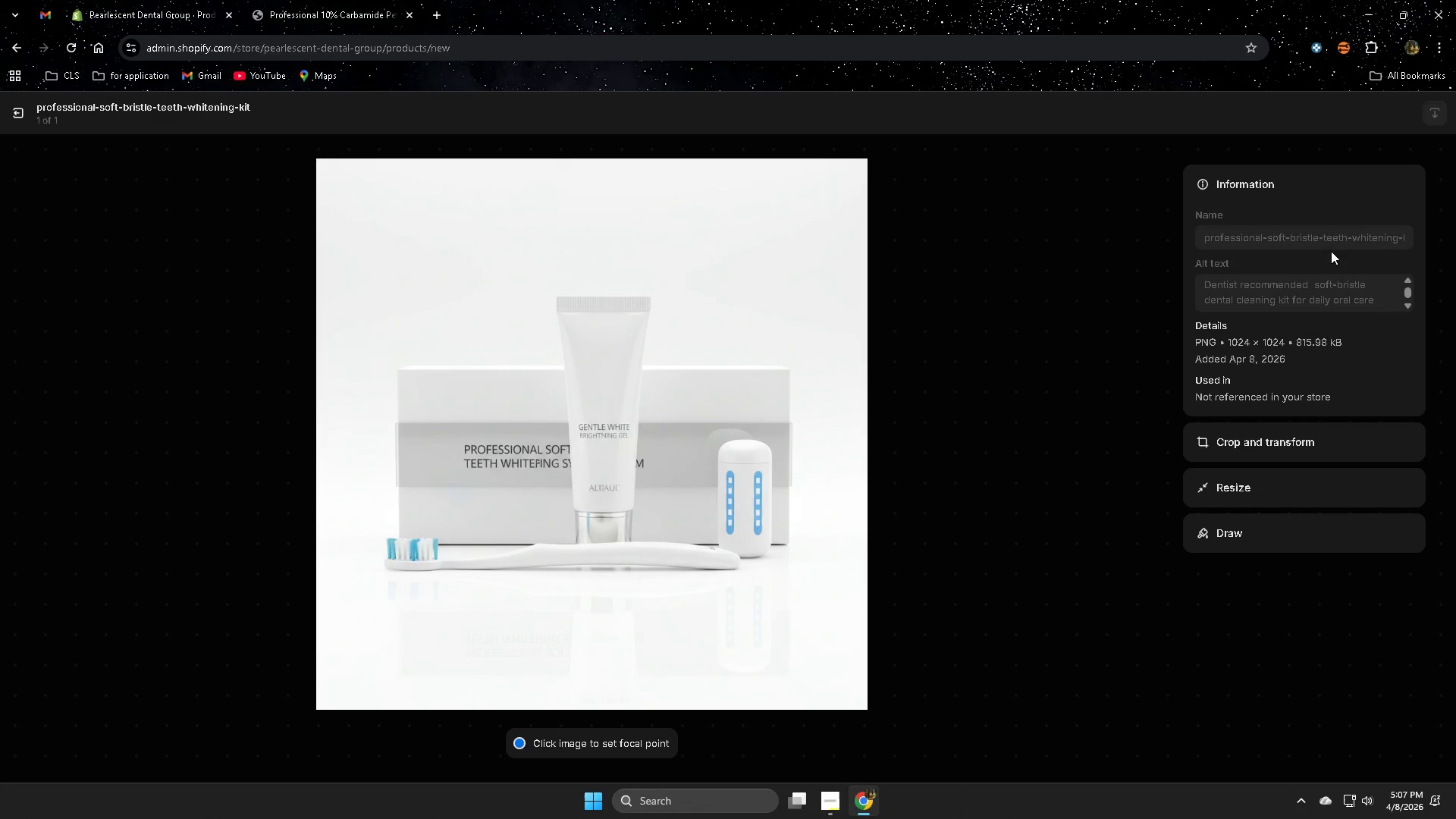 
left_click([24, 111])
 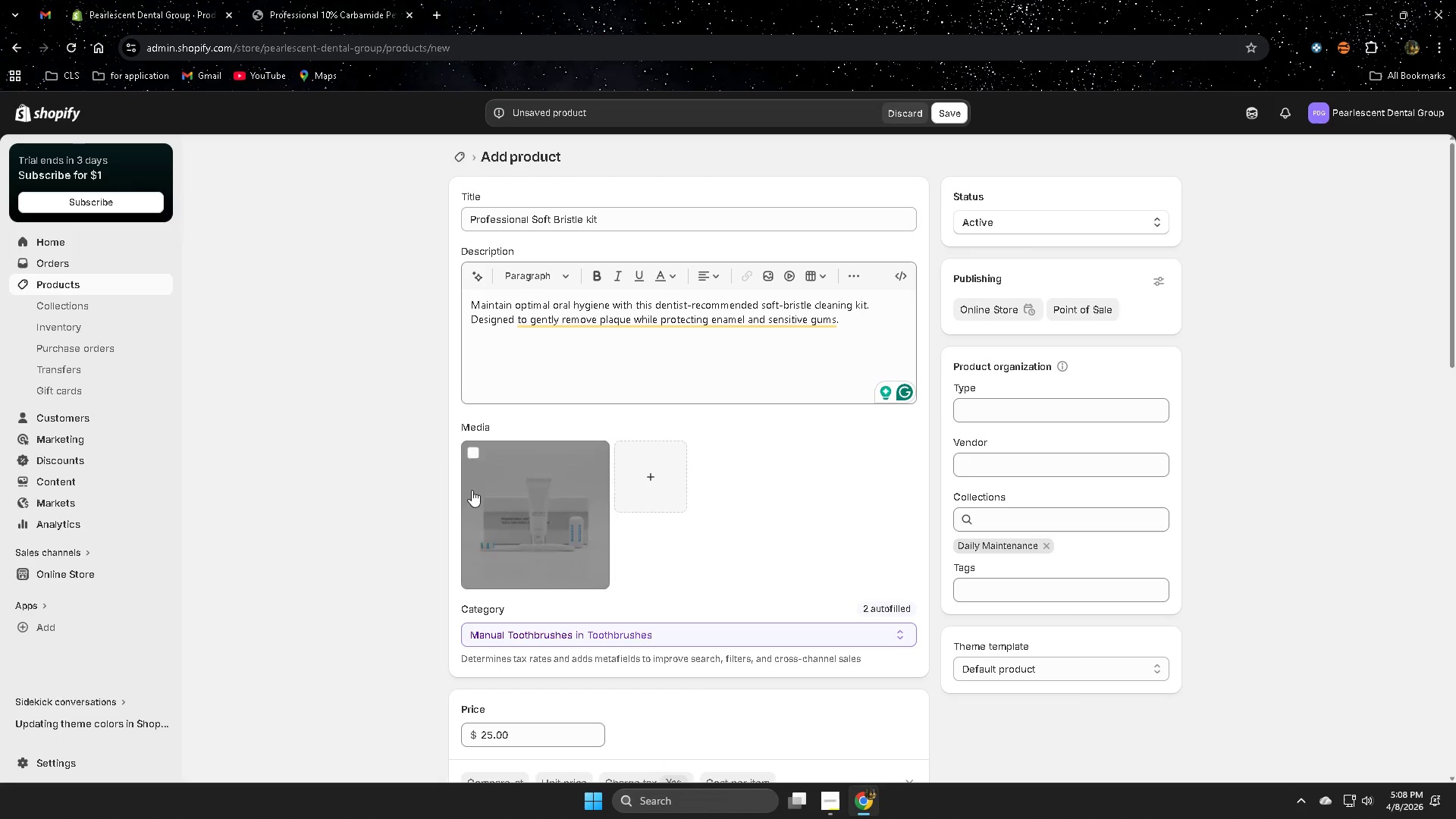 
scroll: coordinate [352, 464], scroll_direction: down, amount: 19.0
 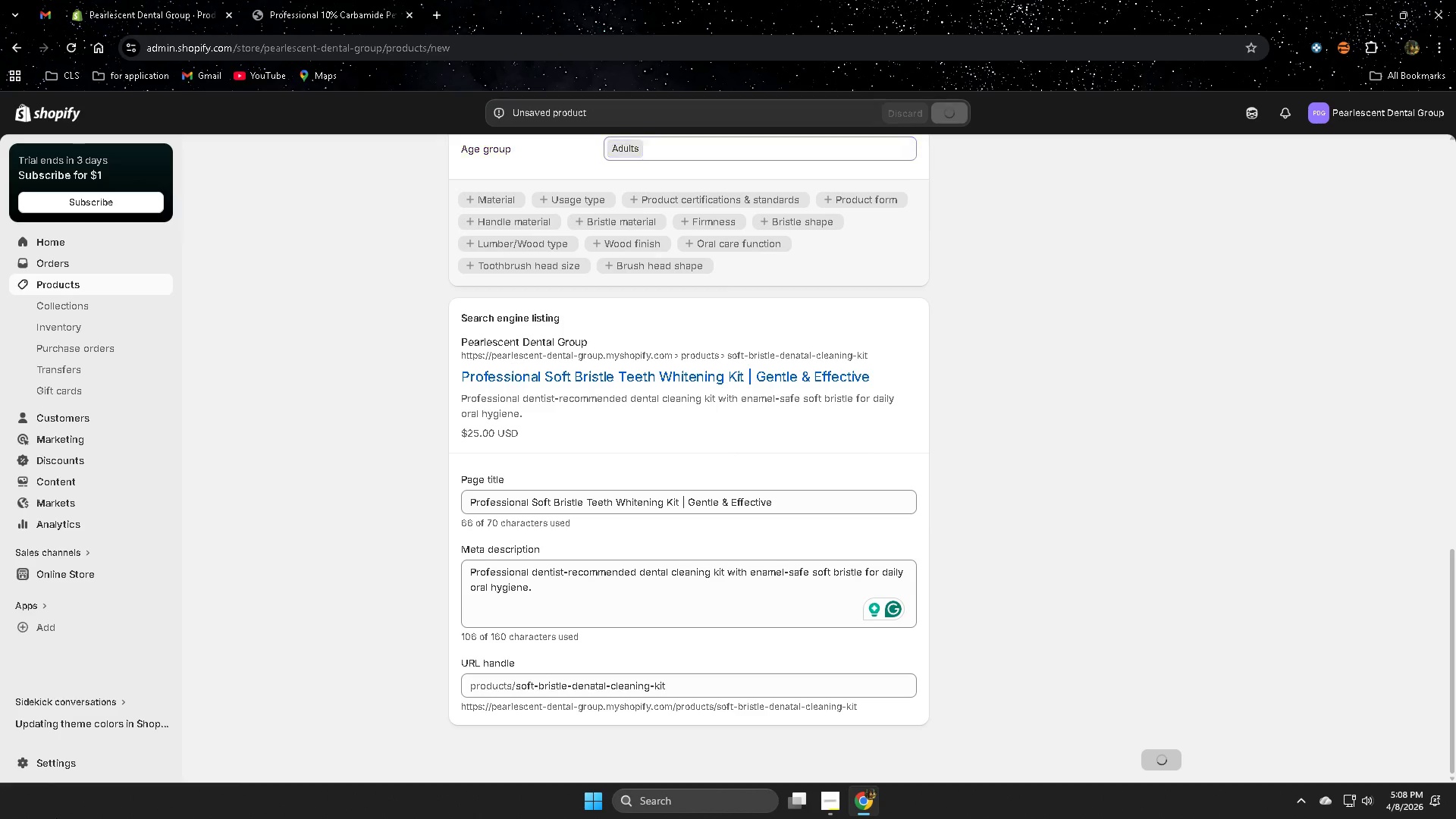 
scroll: coordinate [573, 313], scroll_direction: up, amount: 8.0
 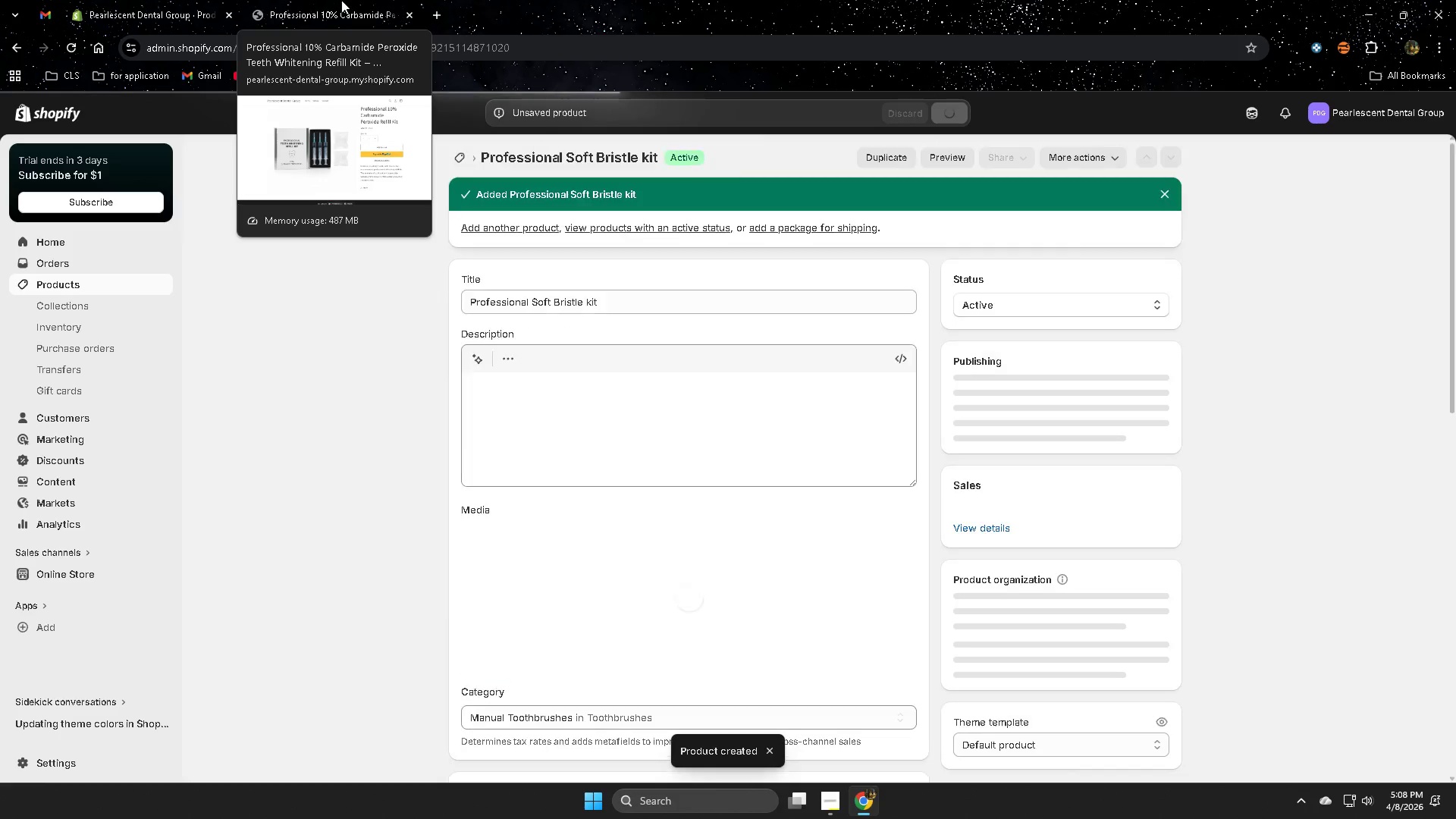 
wait(5.3)
 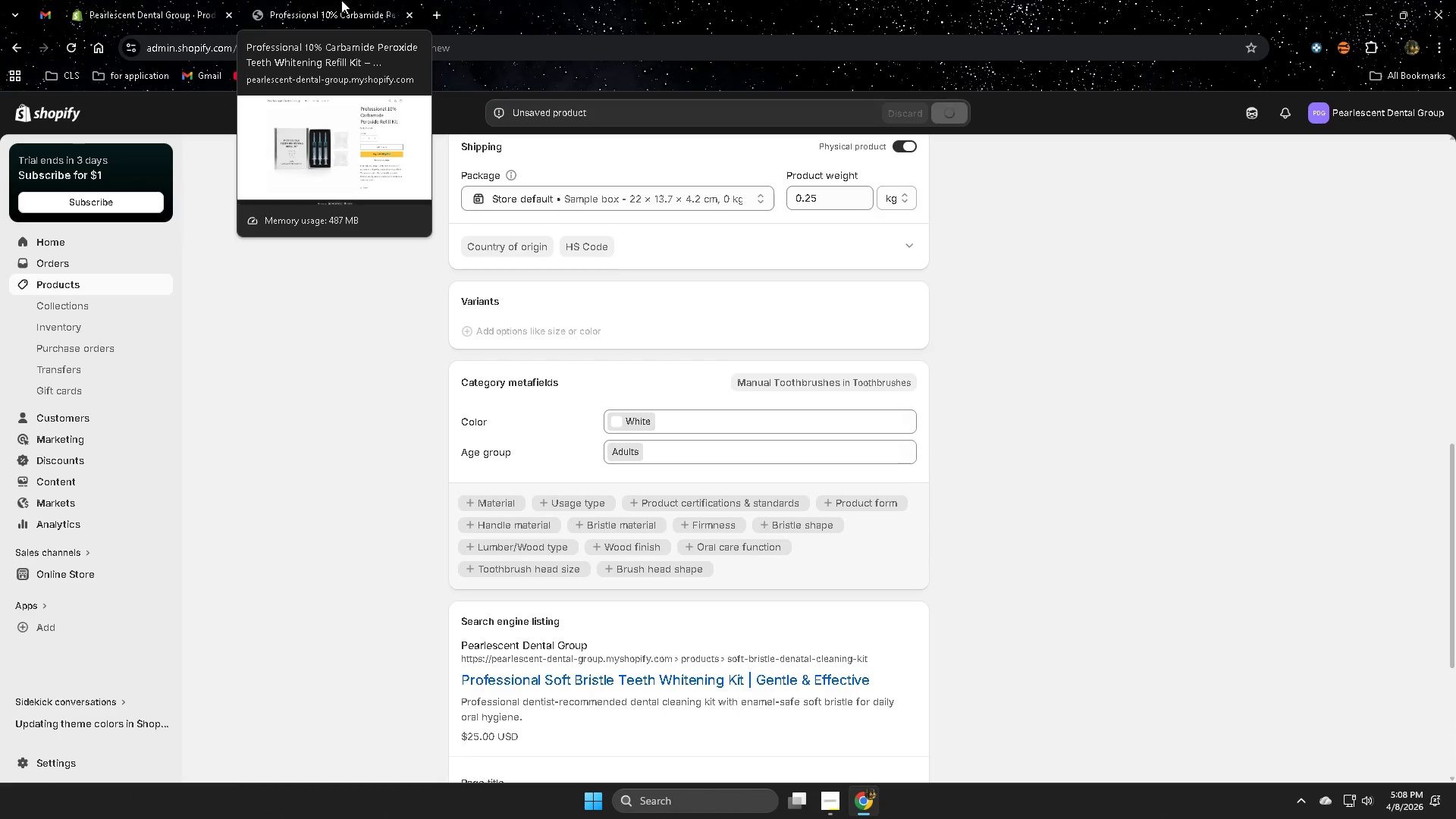 
left_click([341, 0])
 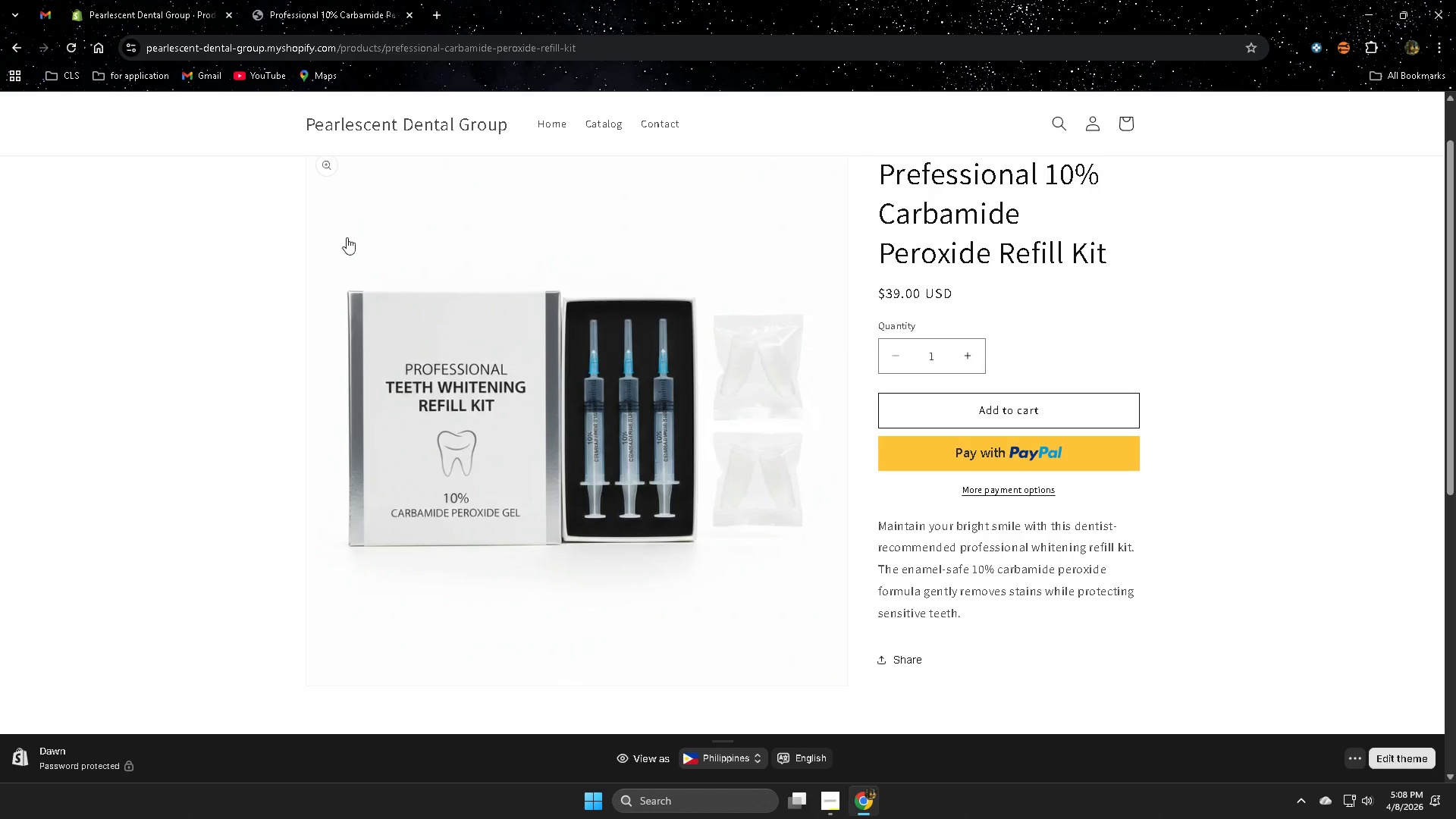 
scroll: coordinate [302, 228], scroll_direction: up, amount: 2.0
 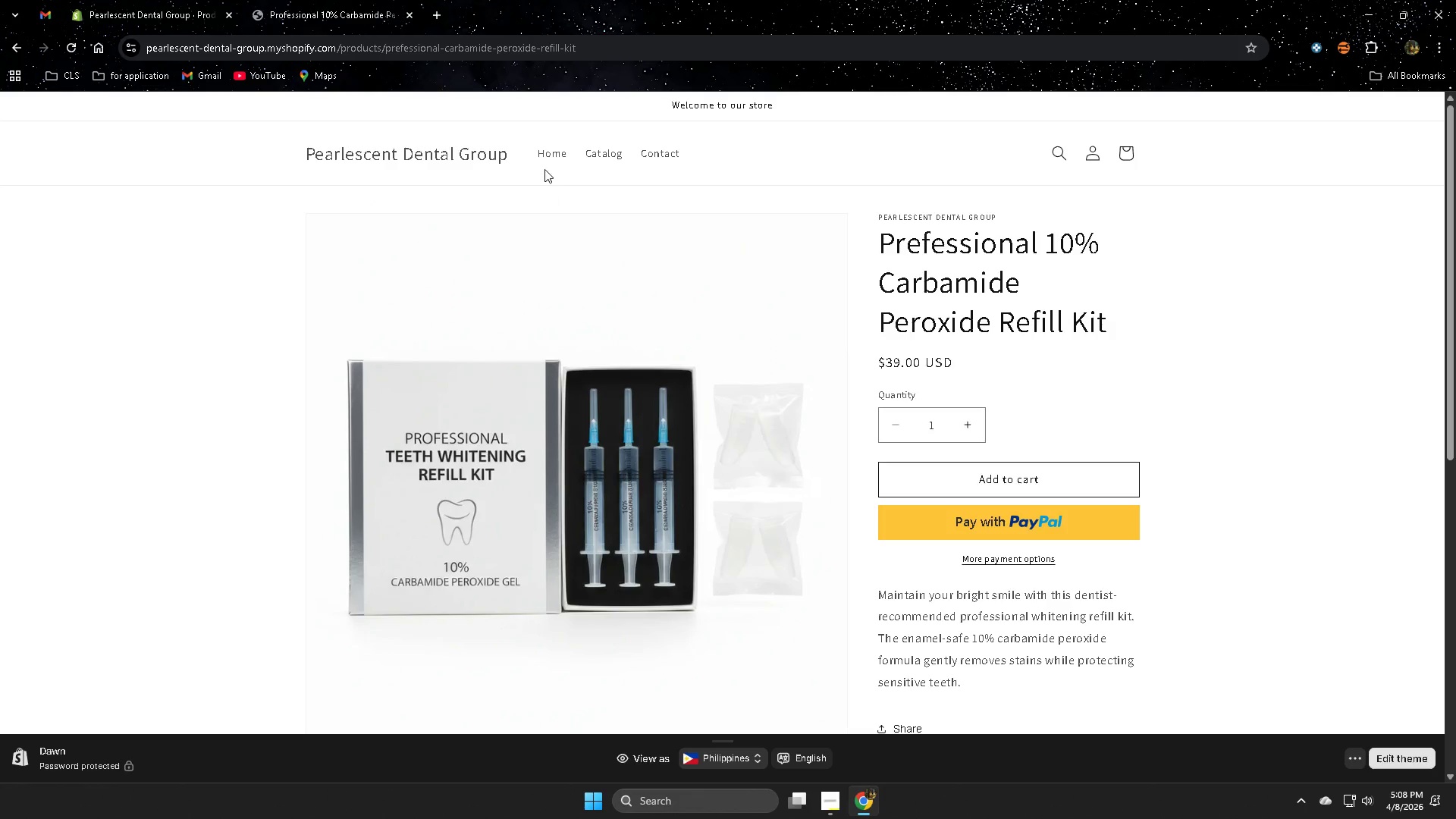 
left_click([545, 158])
 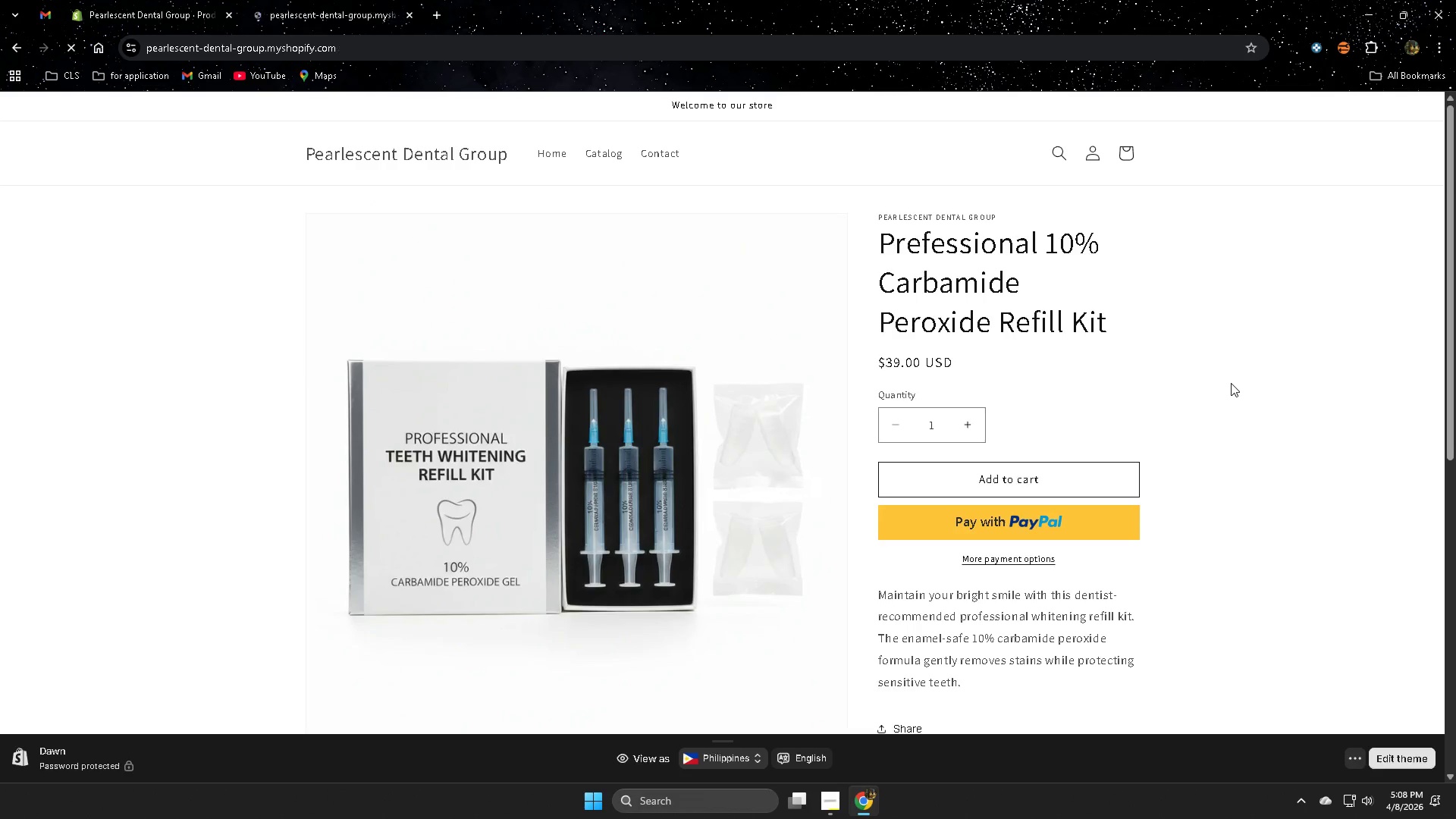 
scroll: coordinate [1220, 384], scroll_direction: down, amount: 12.0
 